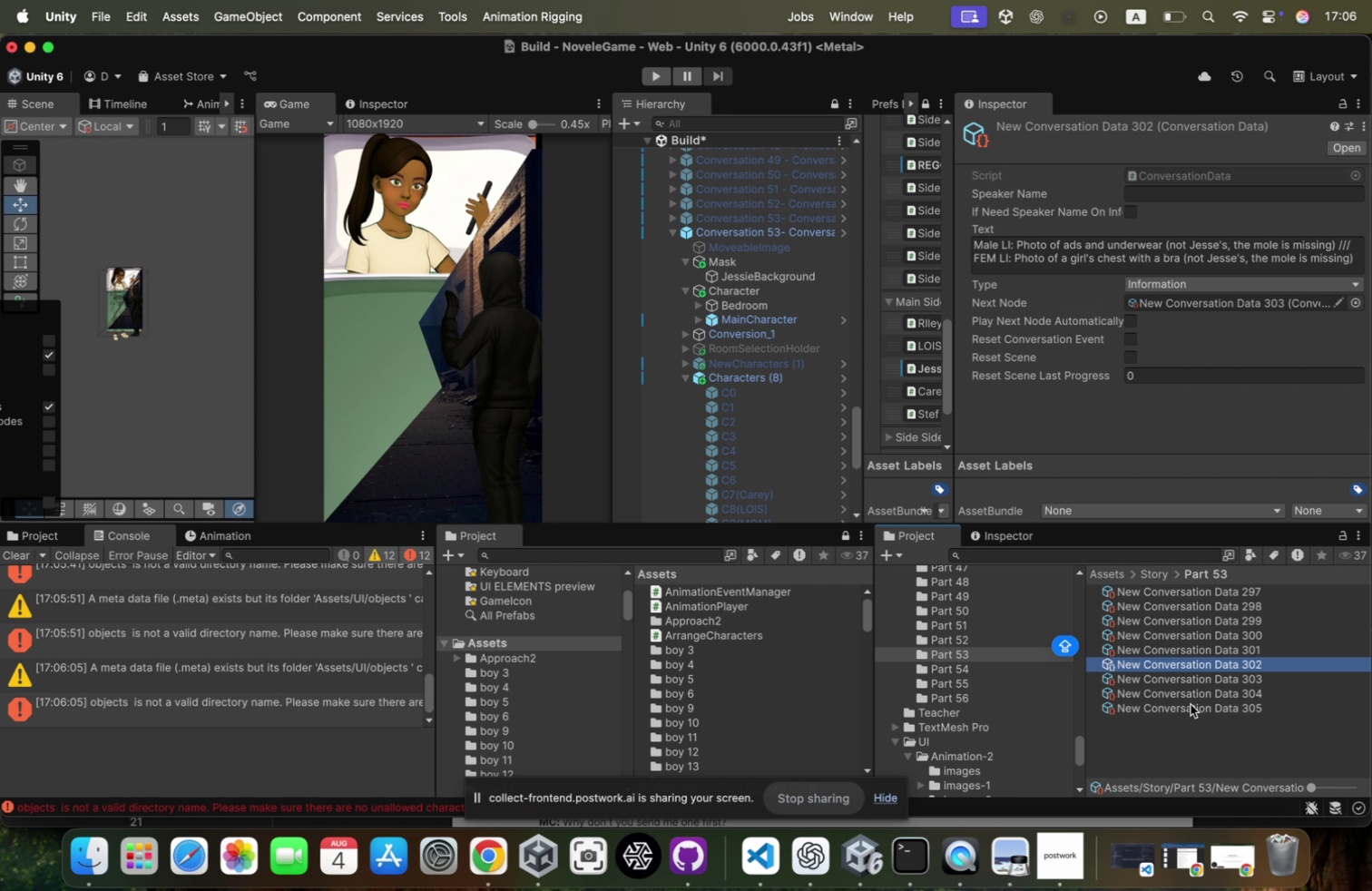 
key(ArrowUp)
 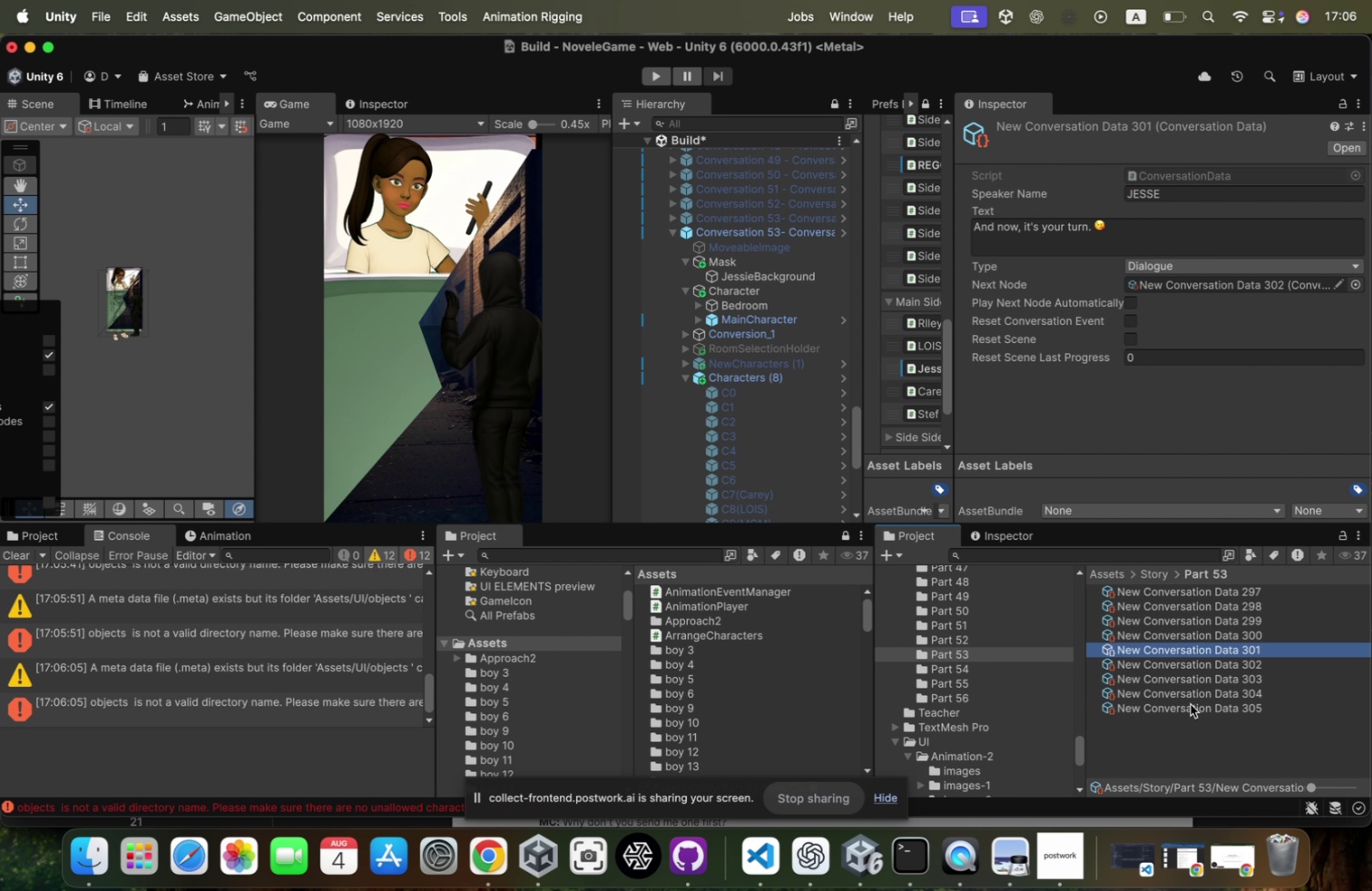 
key(ArrowUp)
 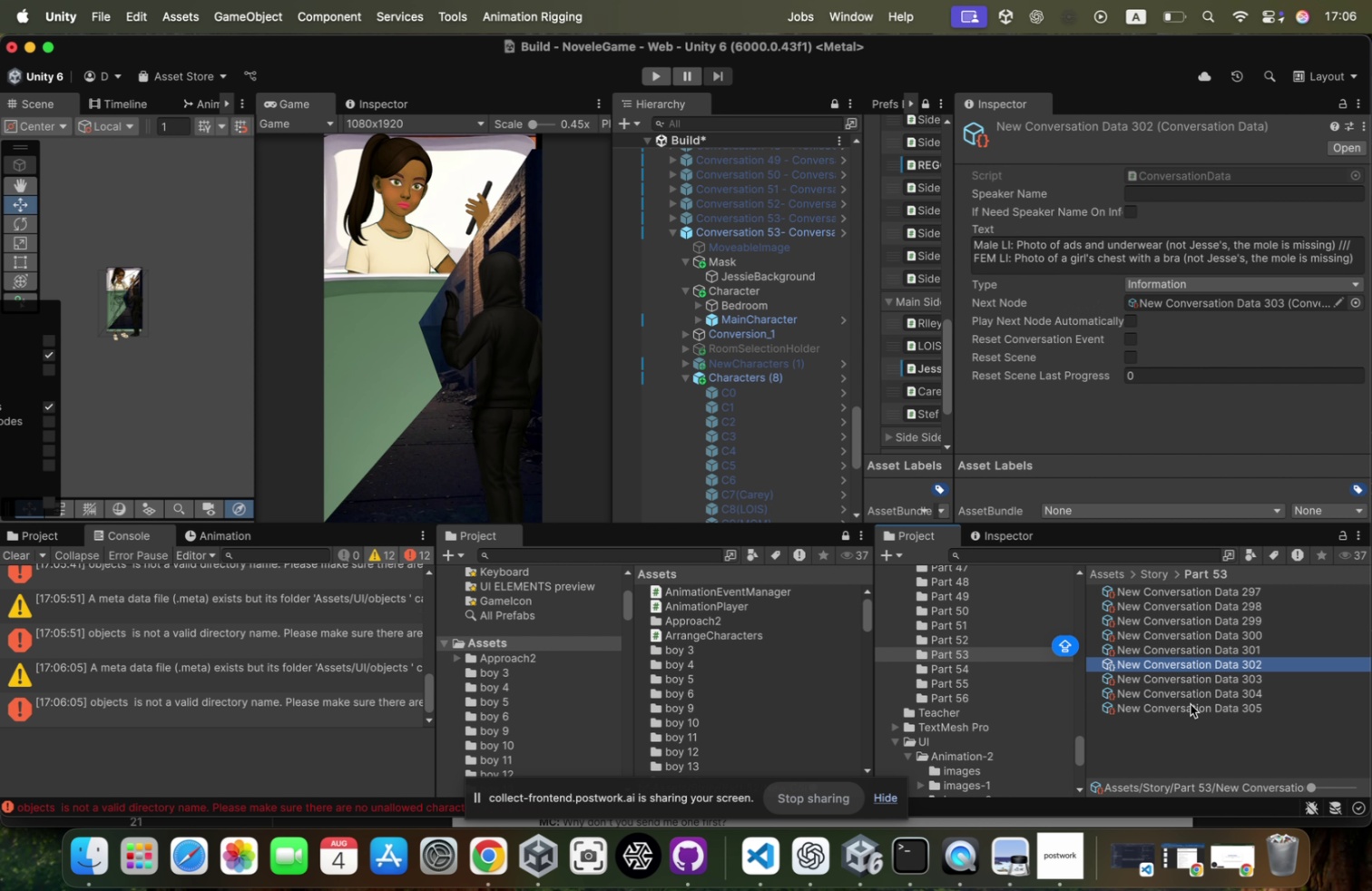 
key(ArrowDown)
 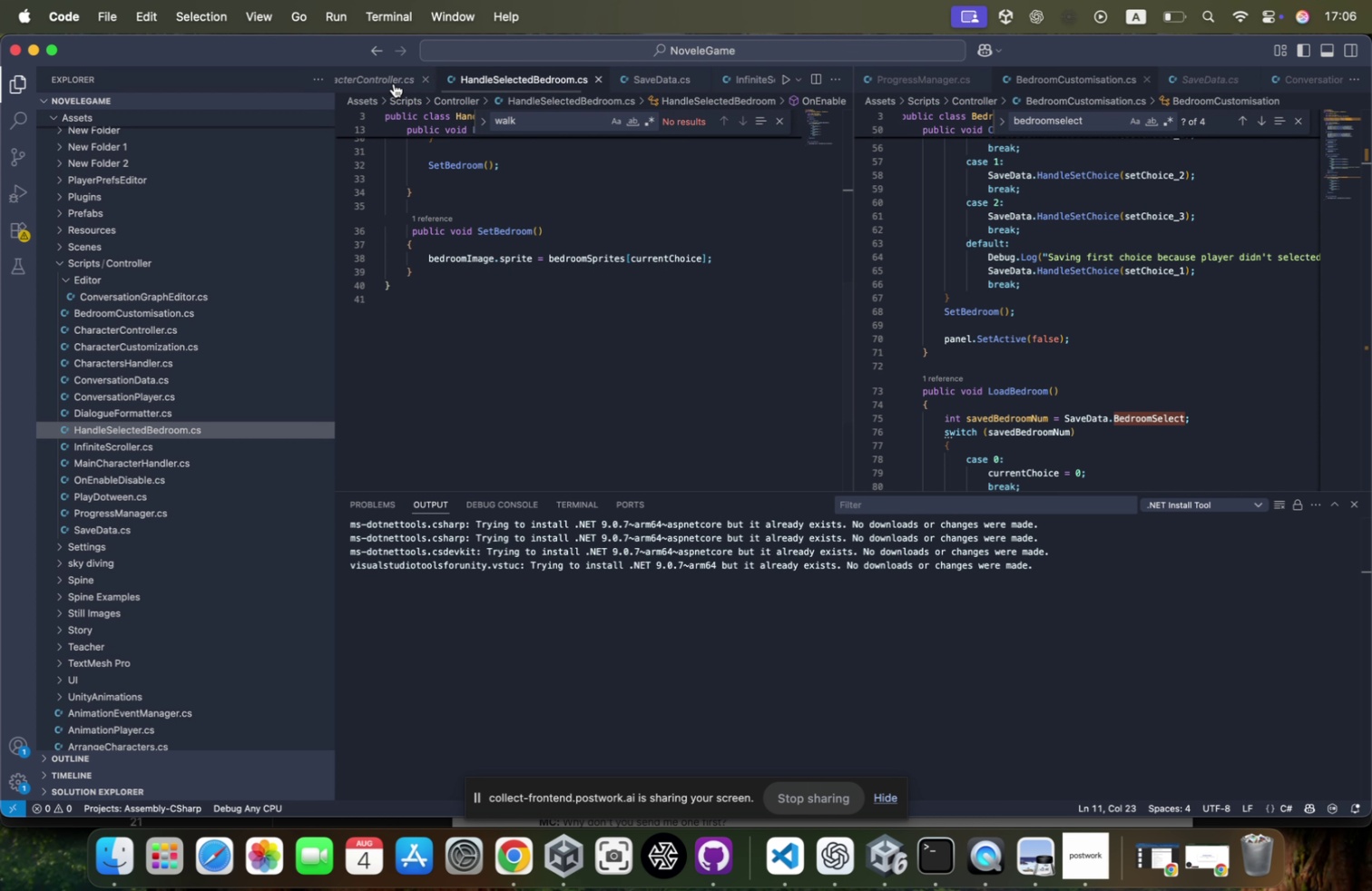 
wait(7.26)
 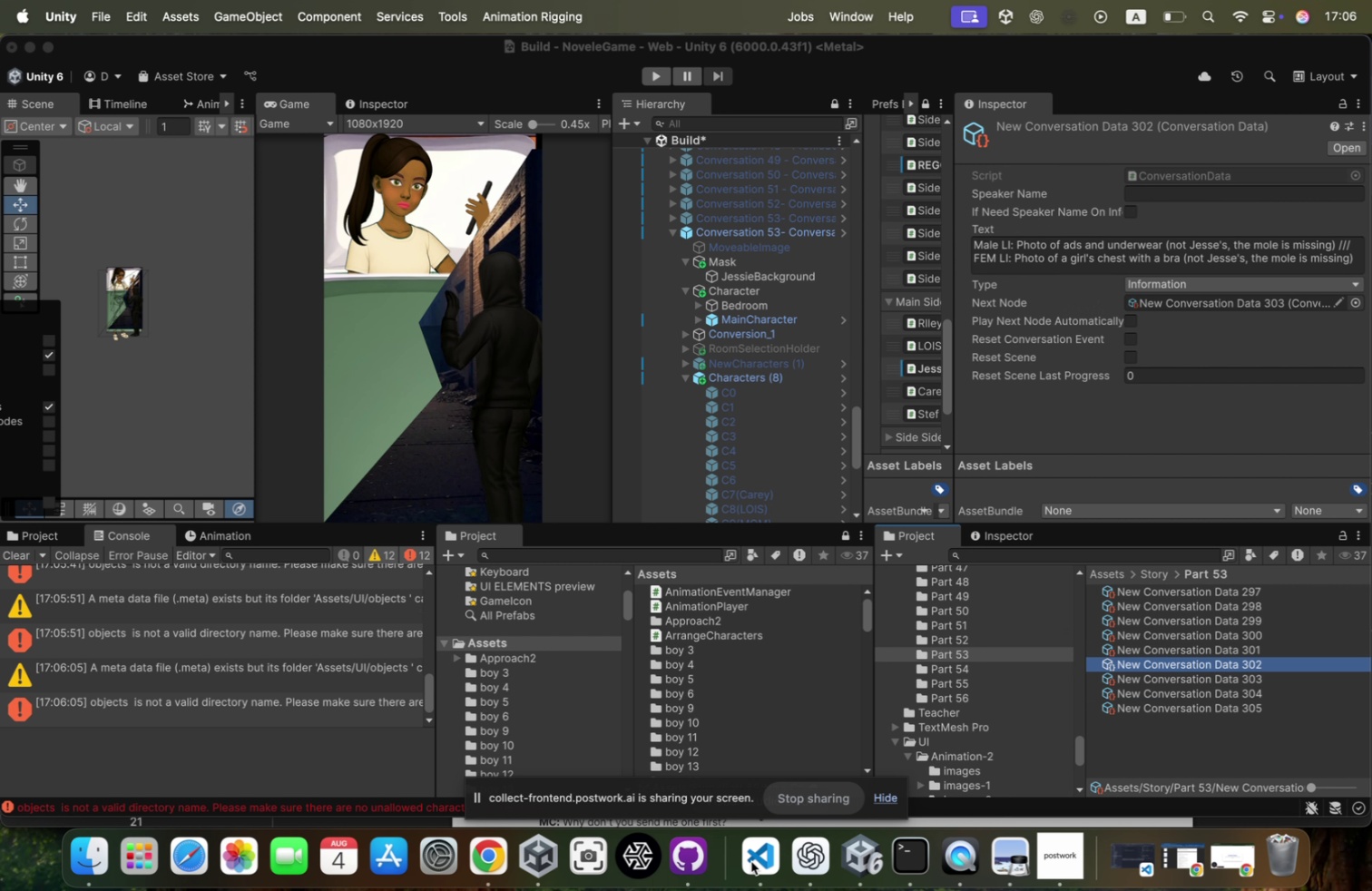 
scroll: coordinate [396, 82], scroll_direction: up, amount: 100.0
 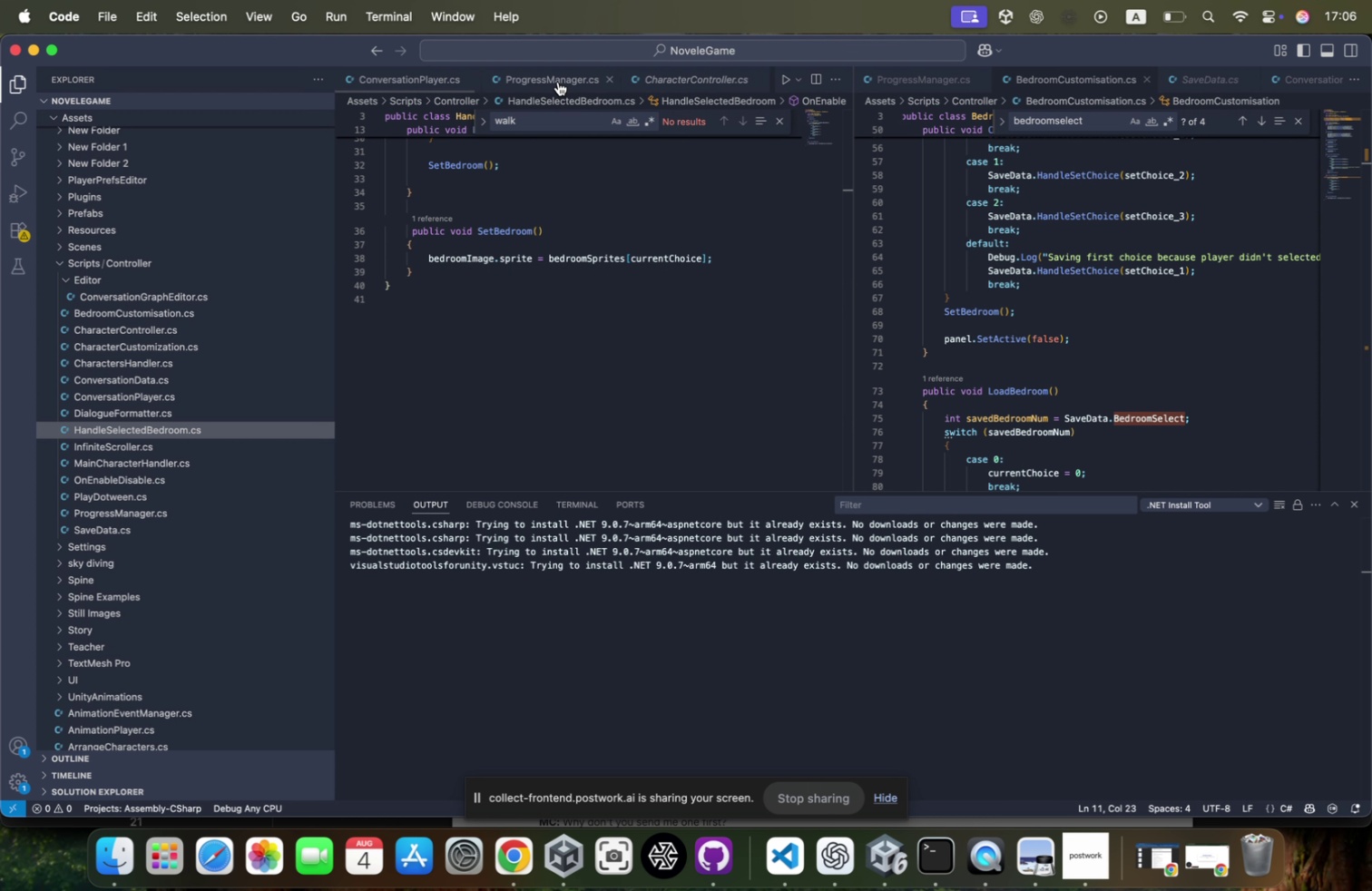 
left_click([402, 71])
 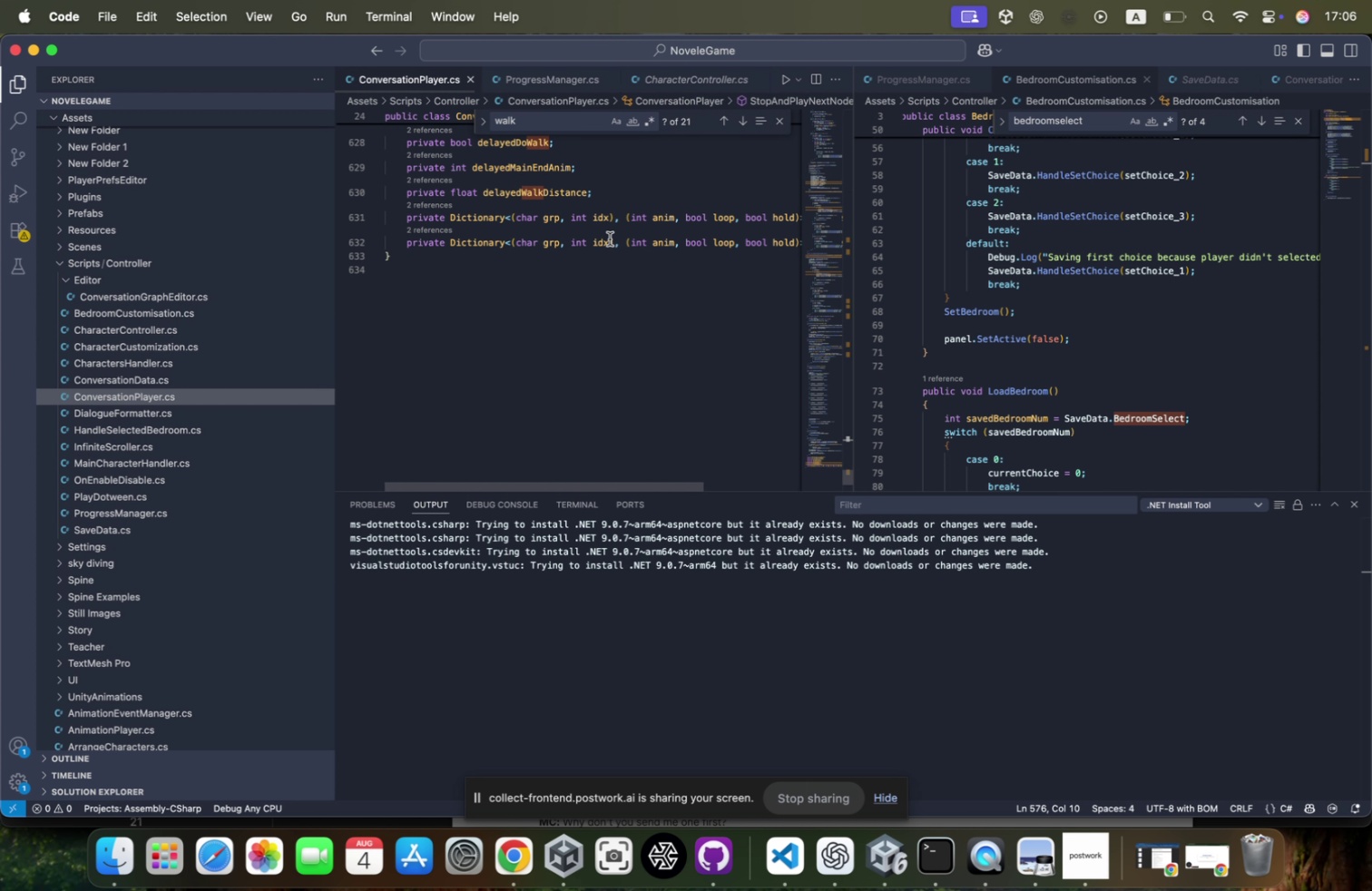 
key(Meta+F)
 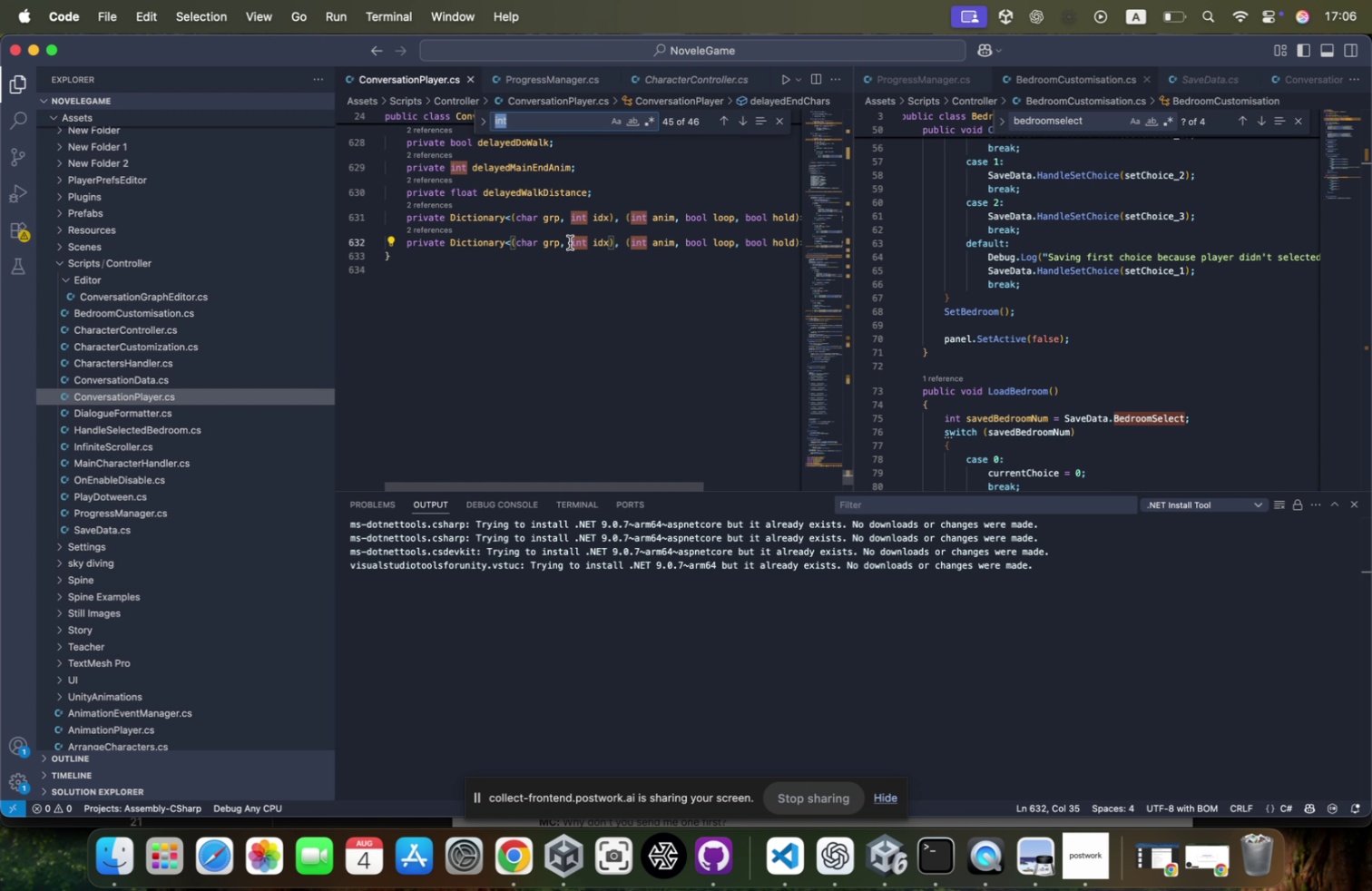 
type(Male)
key(Backspace)
key(Backspace)
key(Backspace)
type(ALE)
 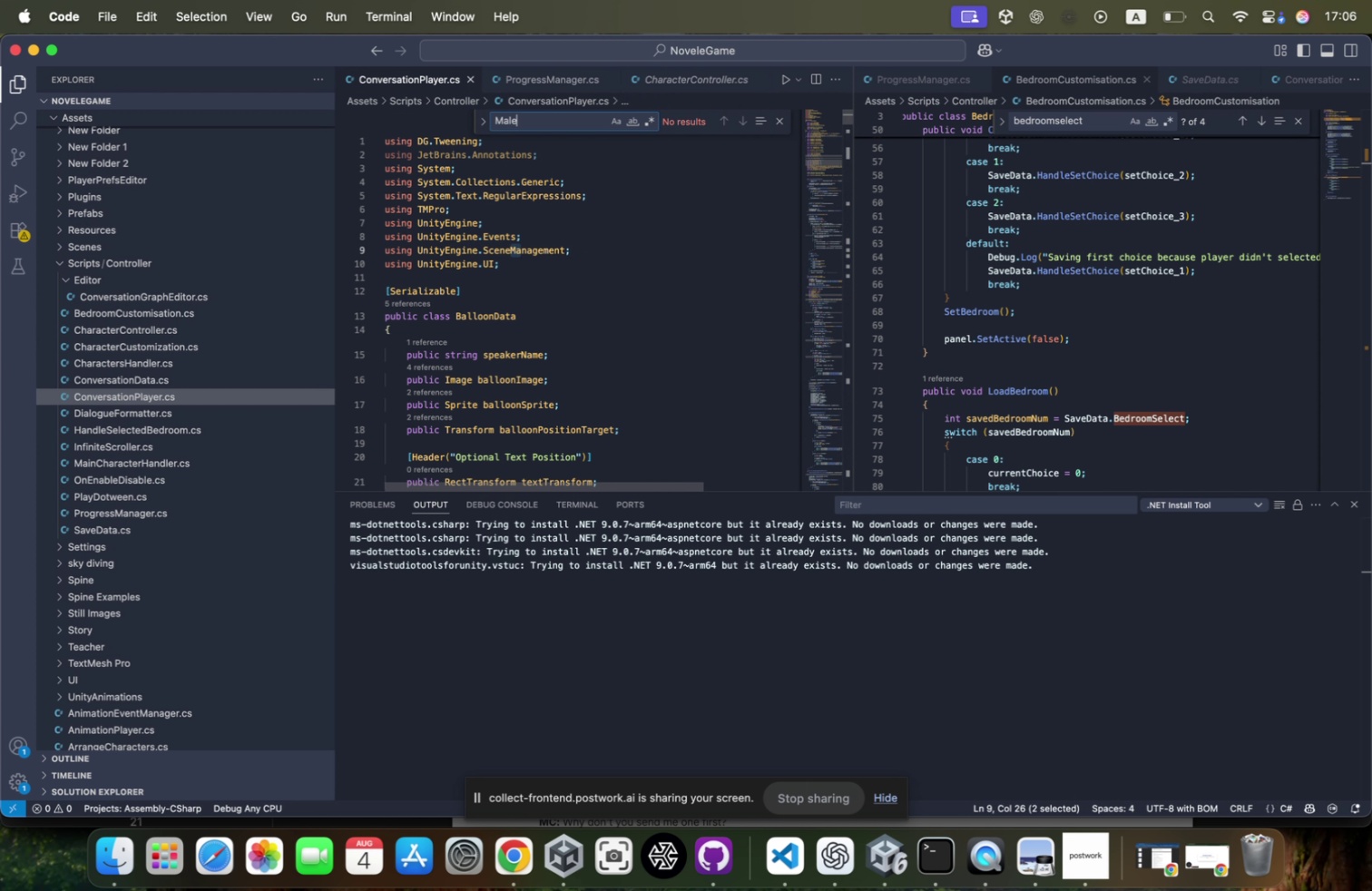 
hold_key(key=ShiftRight, duration=0.38)
 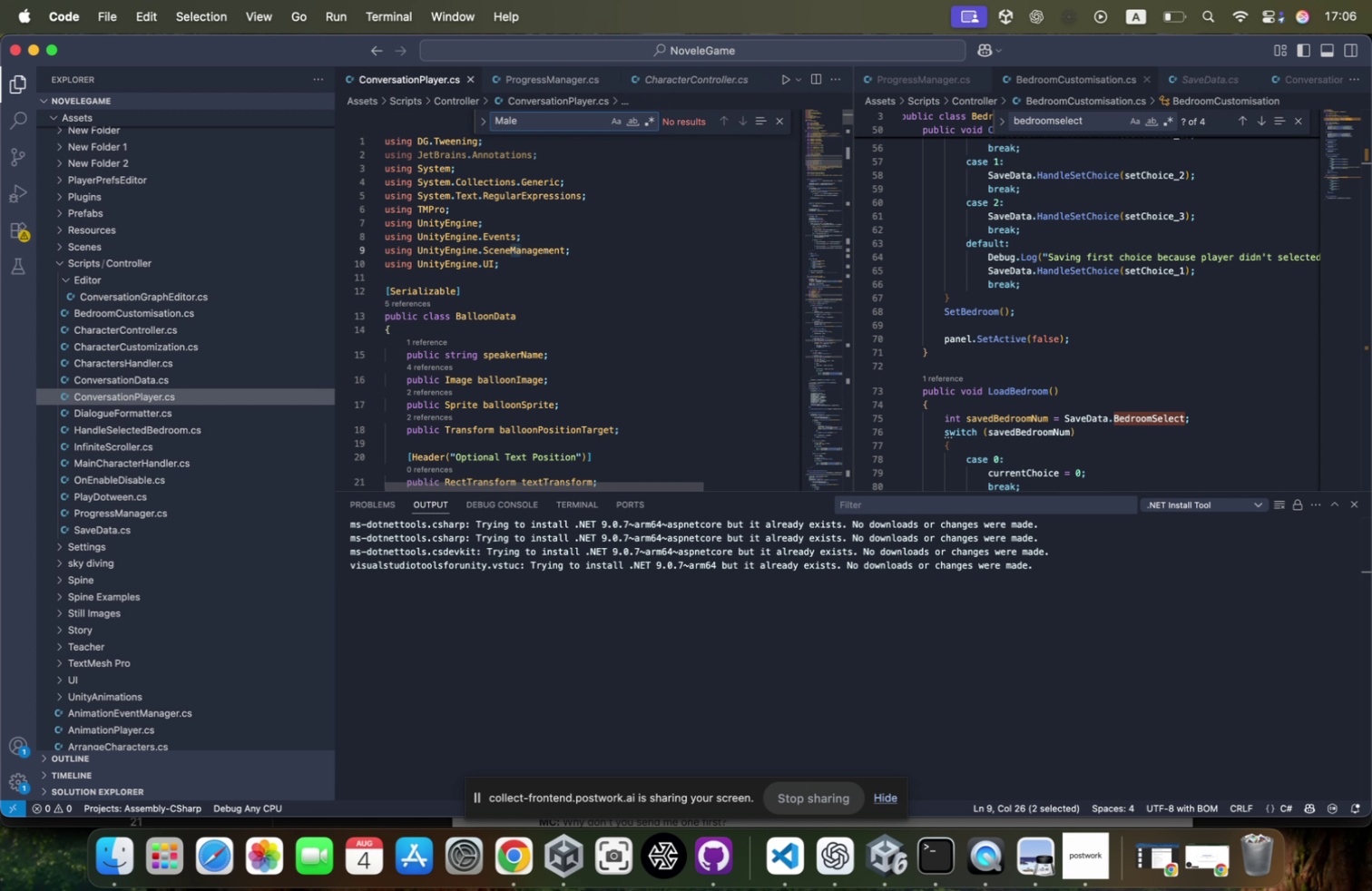 
key(Enter)
 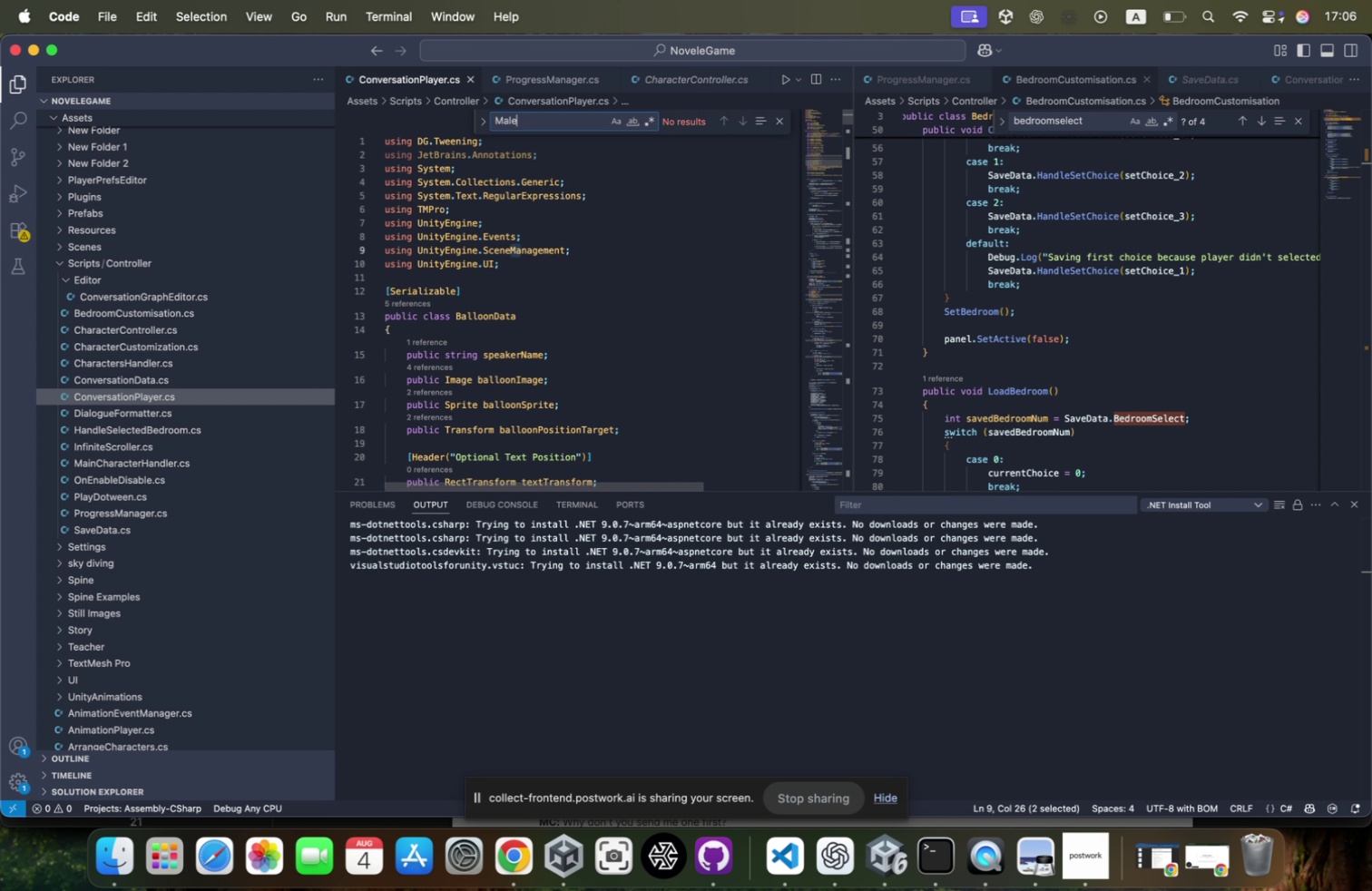 
key(Meta+CommandLeft)
 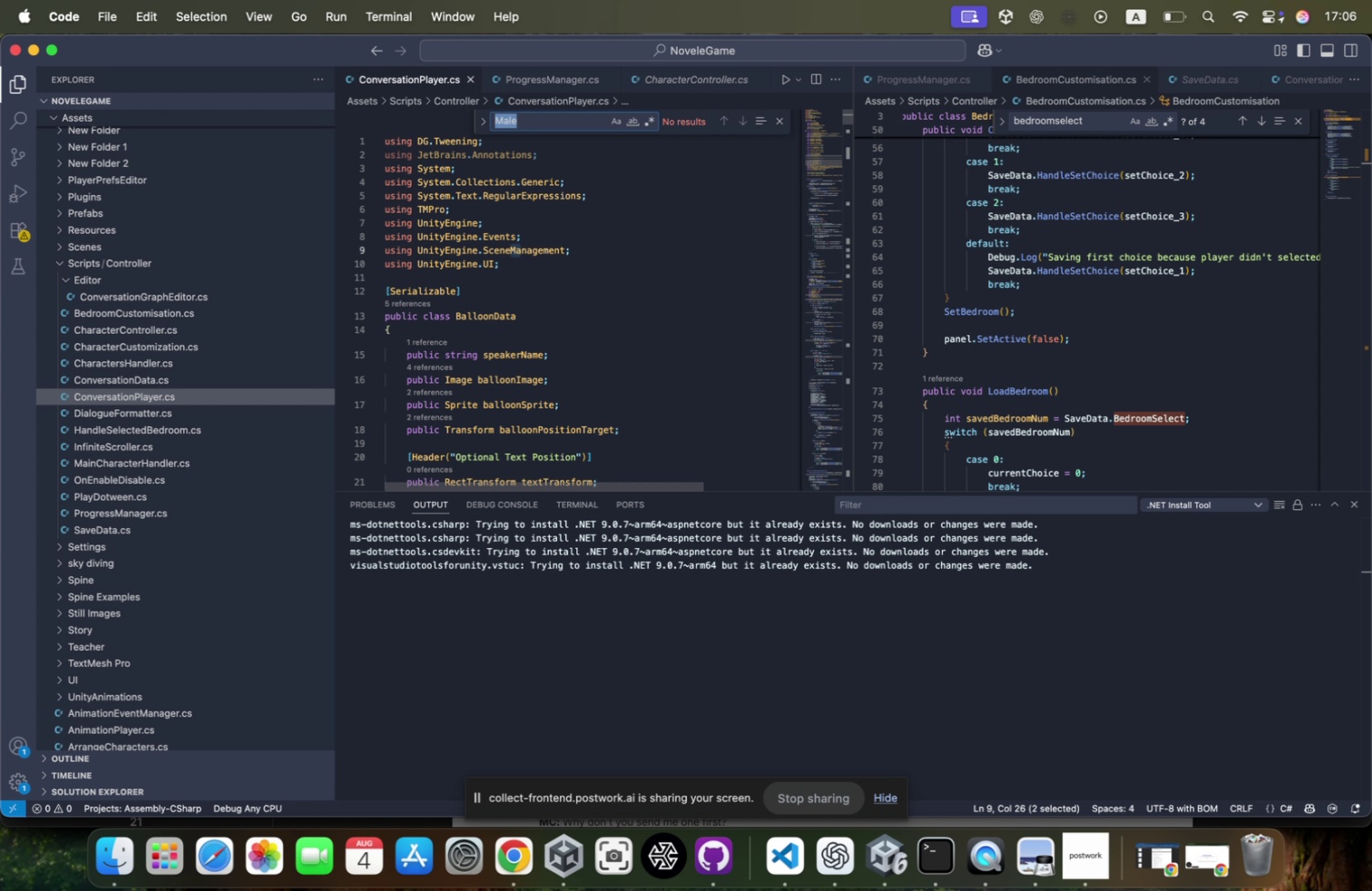 
key(Meta+A)
 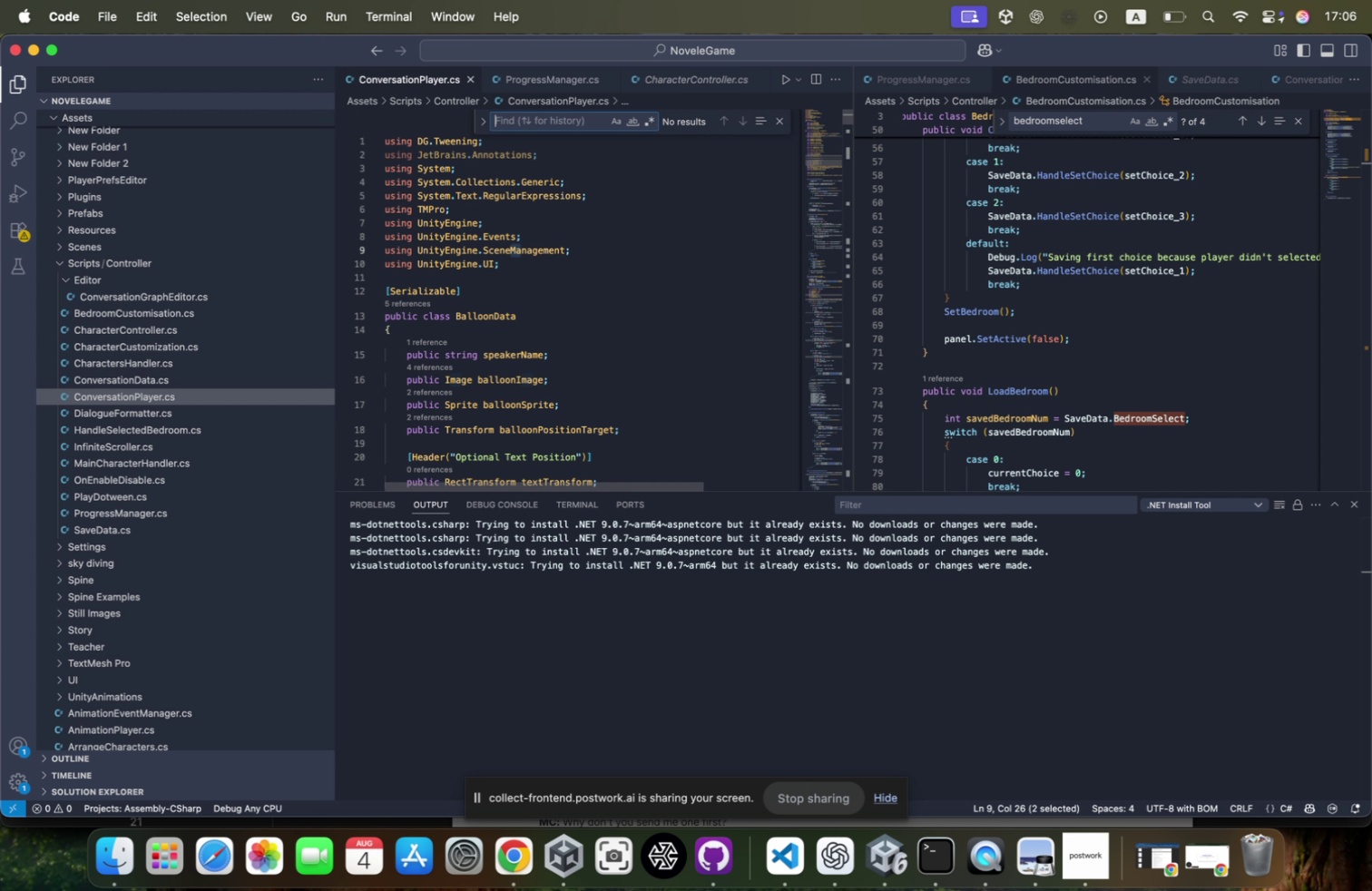 
key(Backspace)
 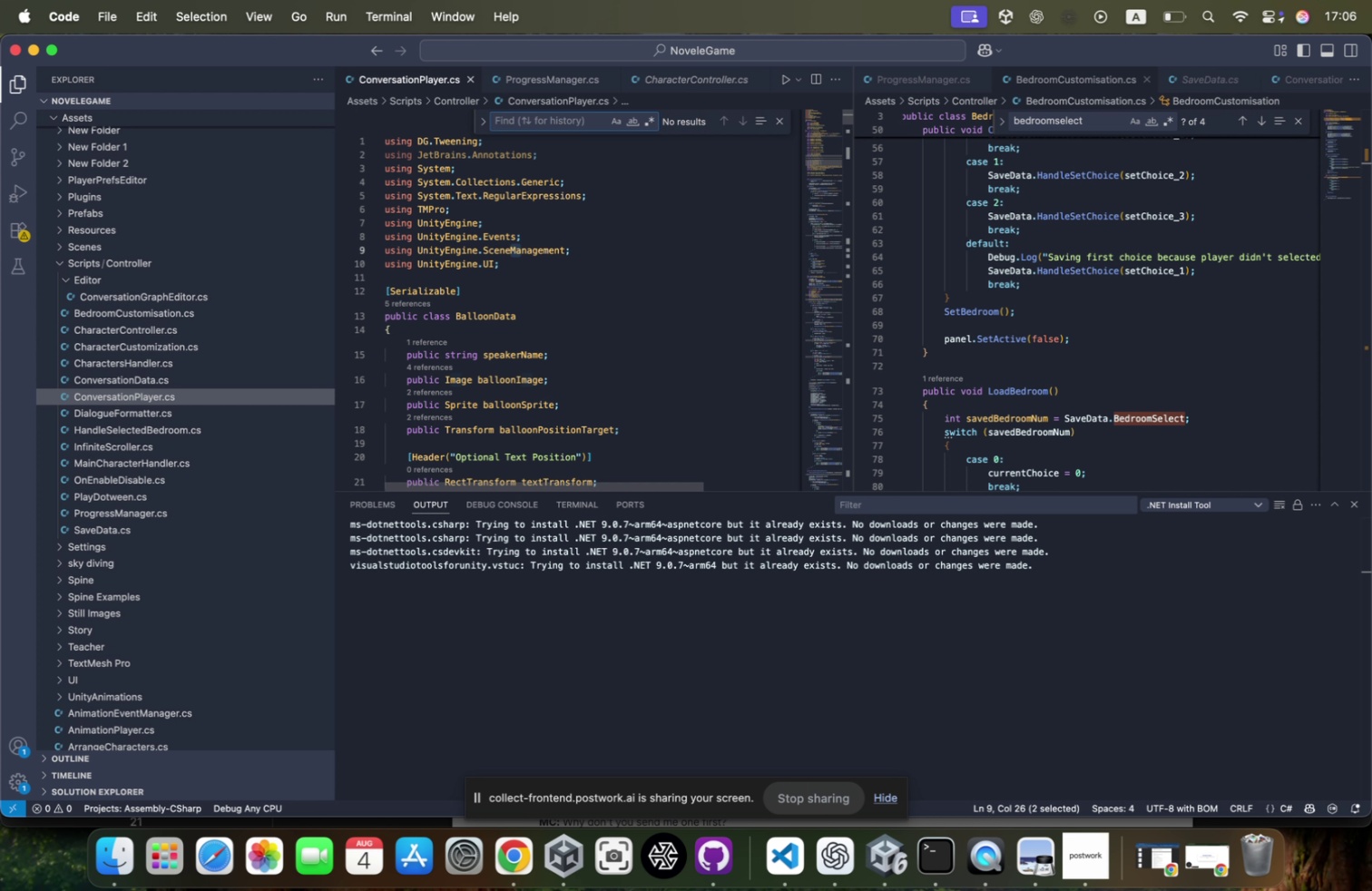 
hold_key(key=ShiftRight, duration=0.36)
 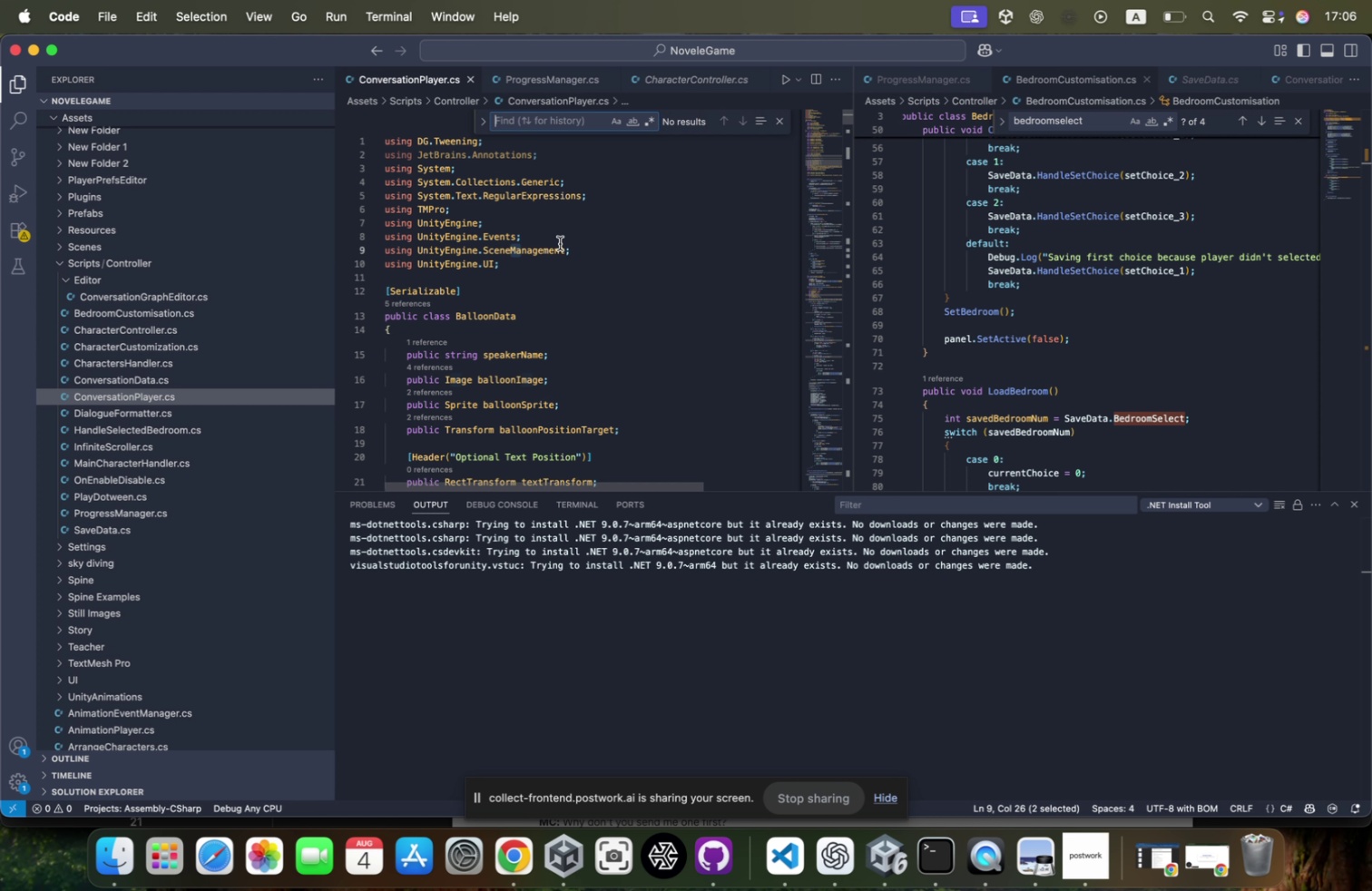 
scroll: coordinate [546, 376], scroll_direction: down, amount: 89.0
 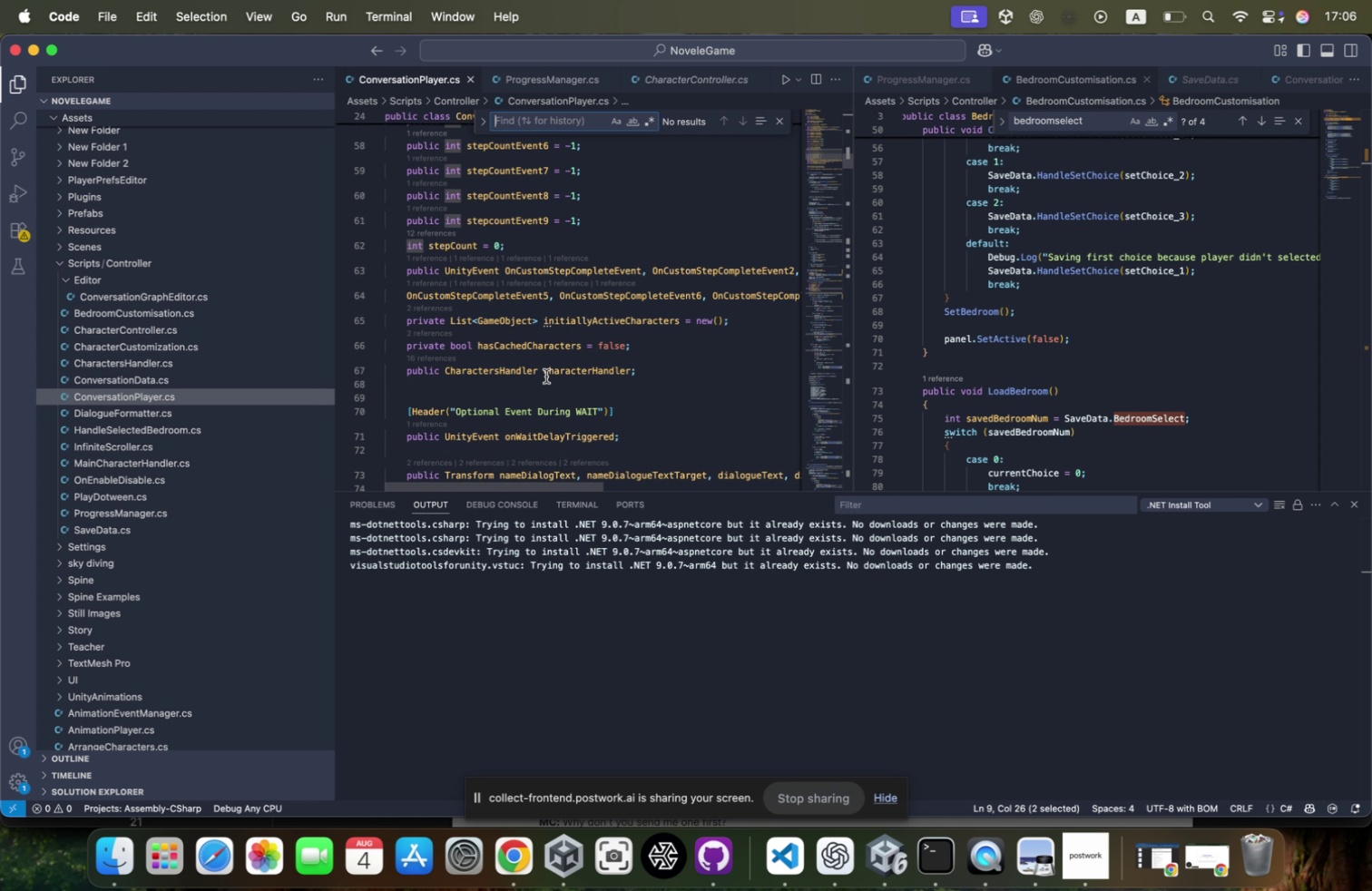 
key(Meta+CommandLeft)
 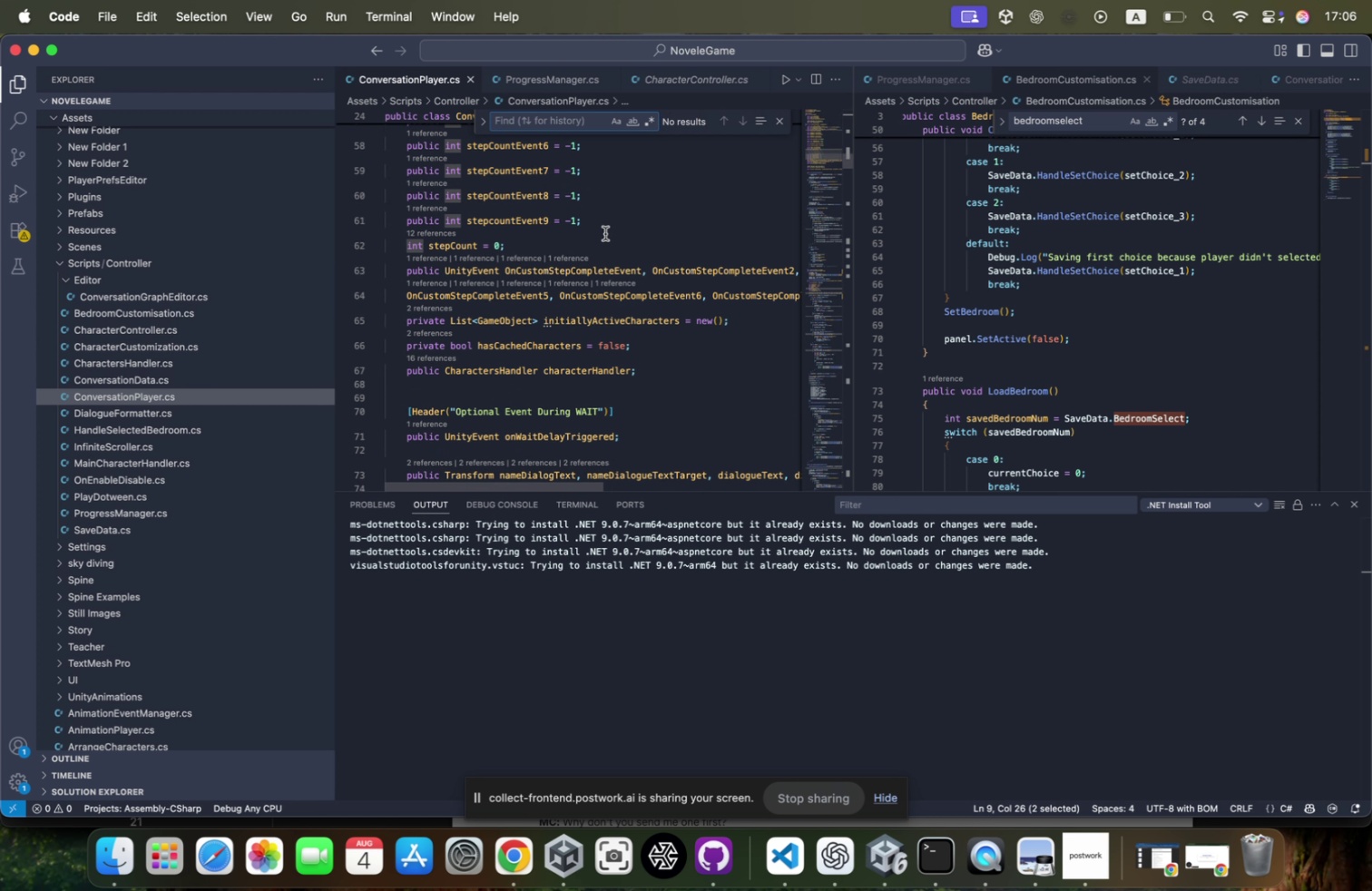 
hold_key(key=CommandLeft, duration=0.39)
 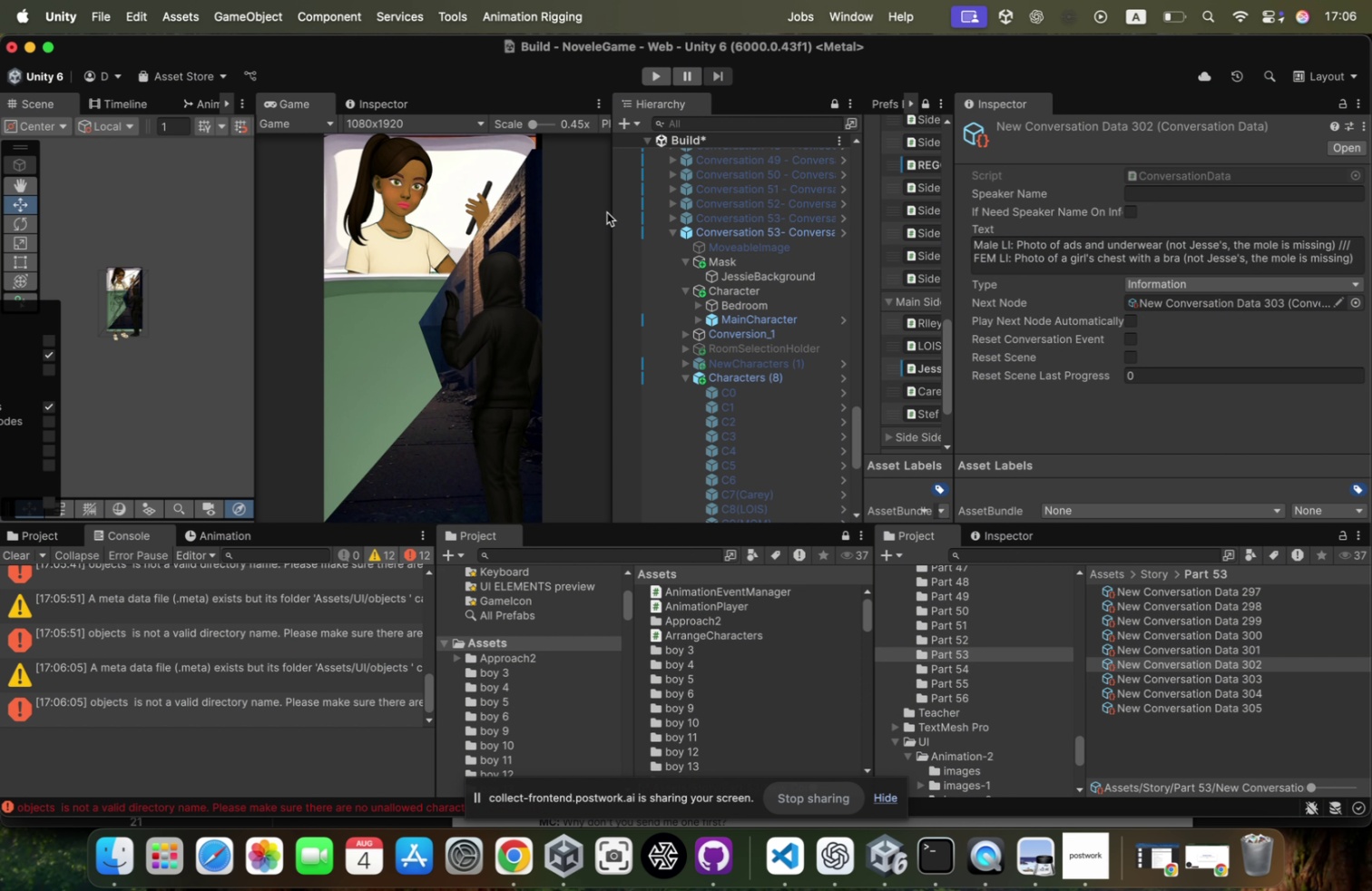 
type(MaleL)
key(Backspace)
type( Lo)
key(Backspace)
key(Backspace)
type(Li:)
key(Backspace)
key(Backspace)
 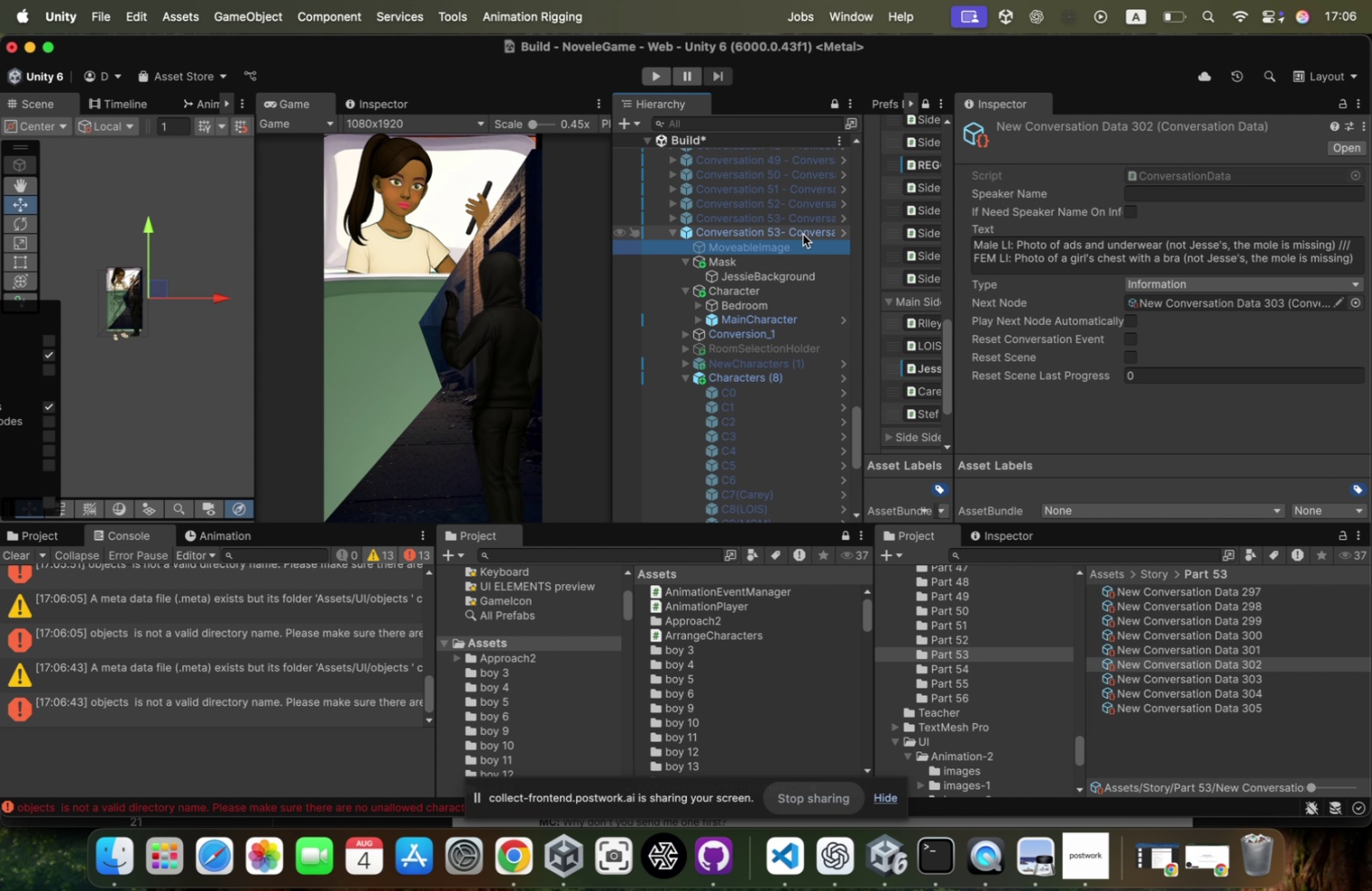 
 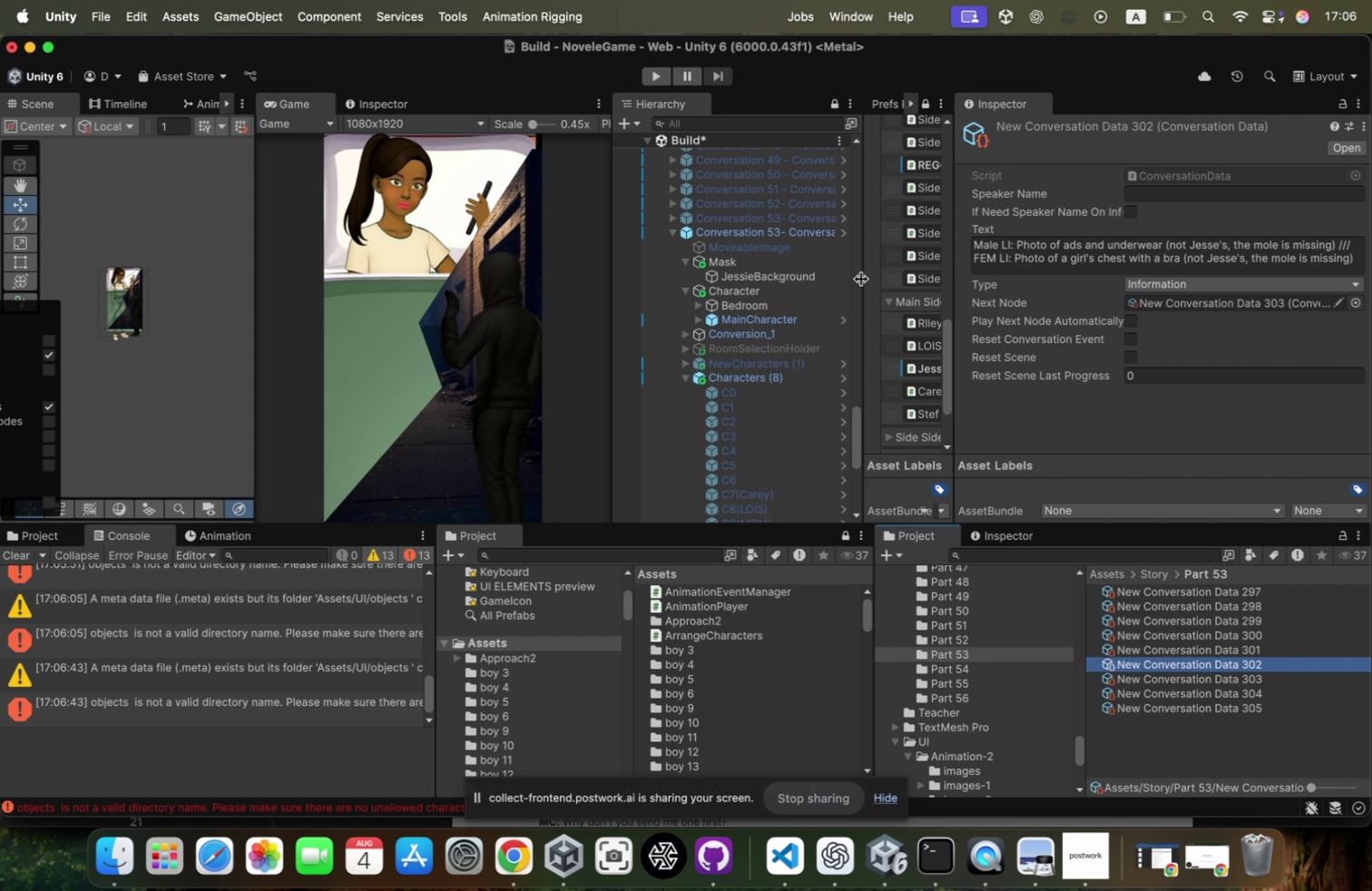 
key(Meta+CommandLeft)
 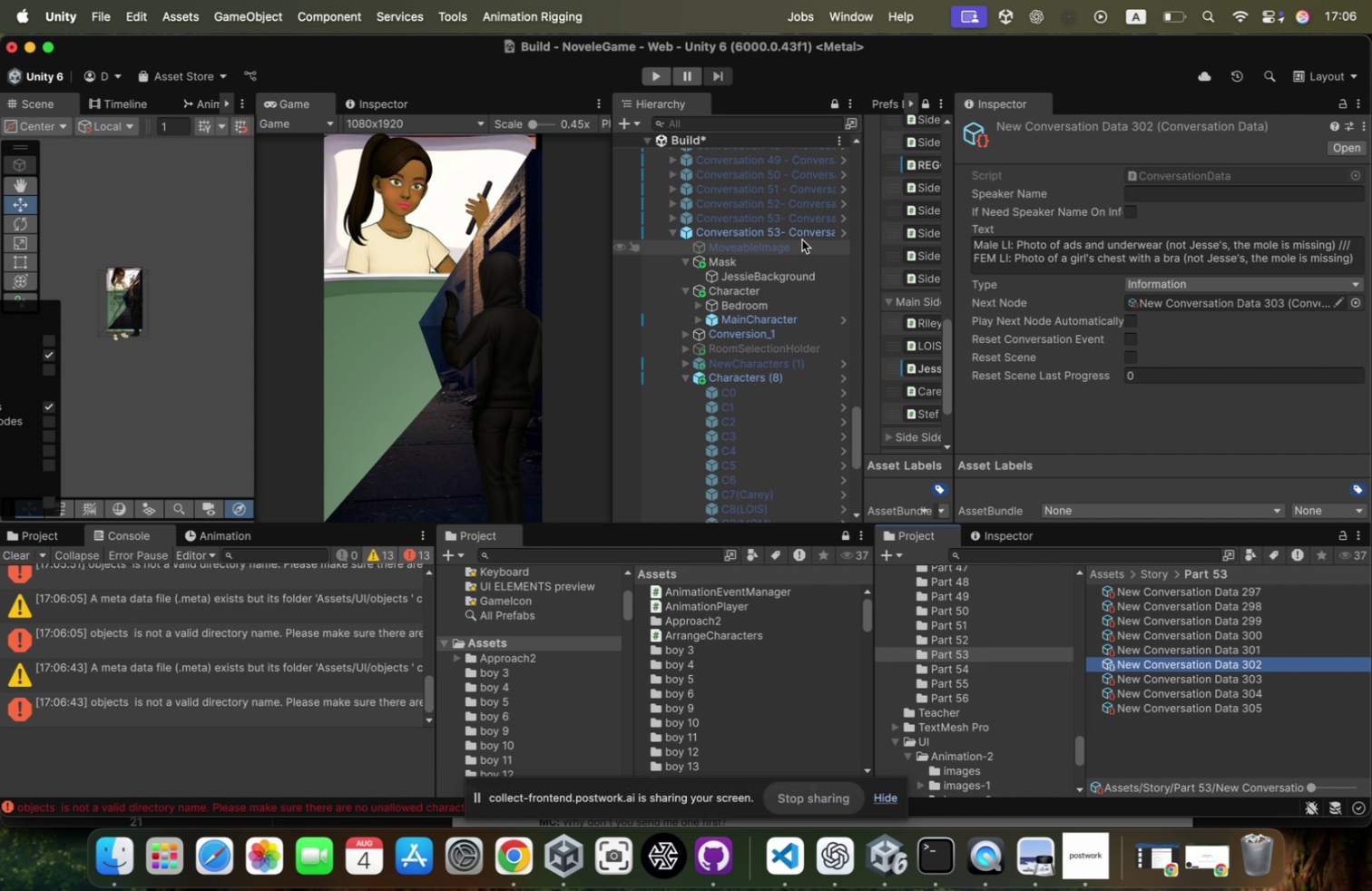 
key(Meta+A)
 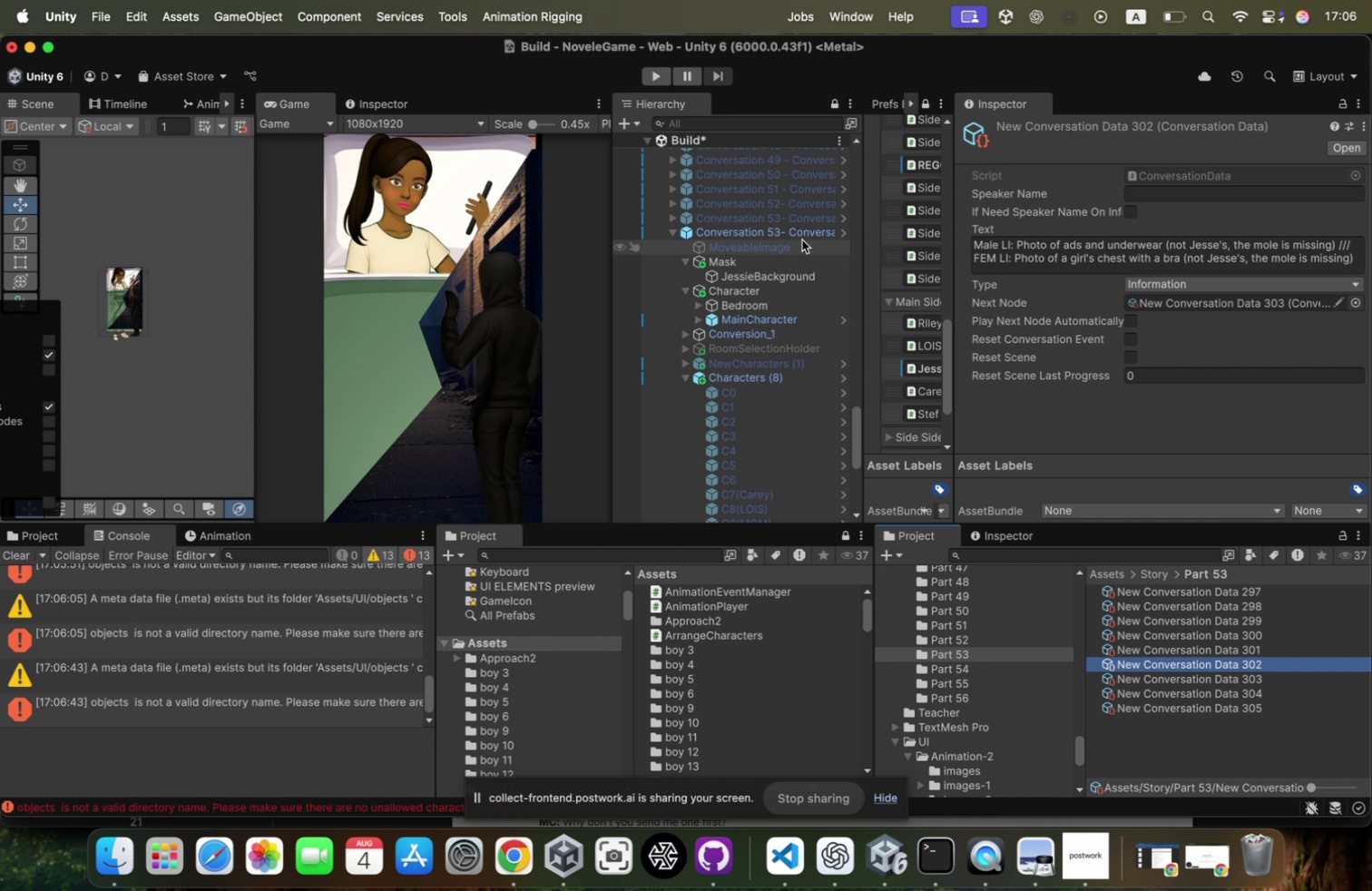 
key(Backspace)
 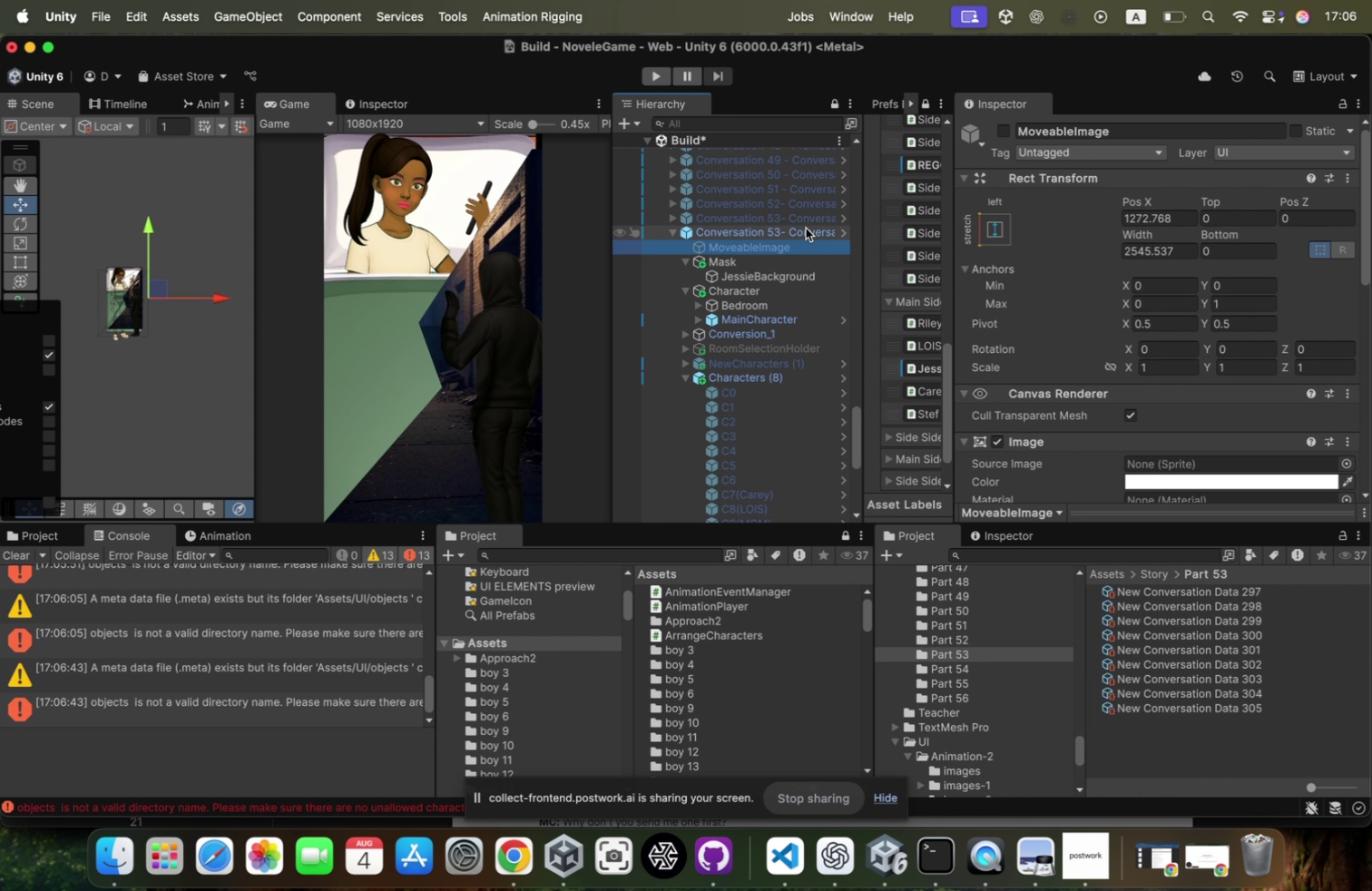 
key(Meta+CommandLeft)
 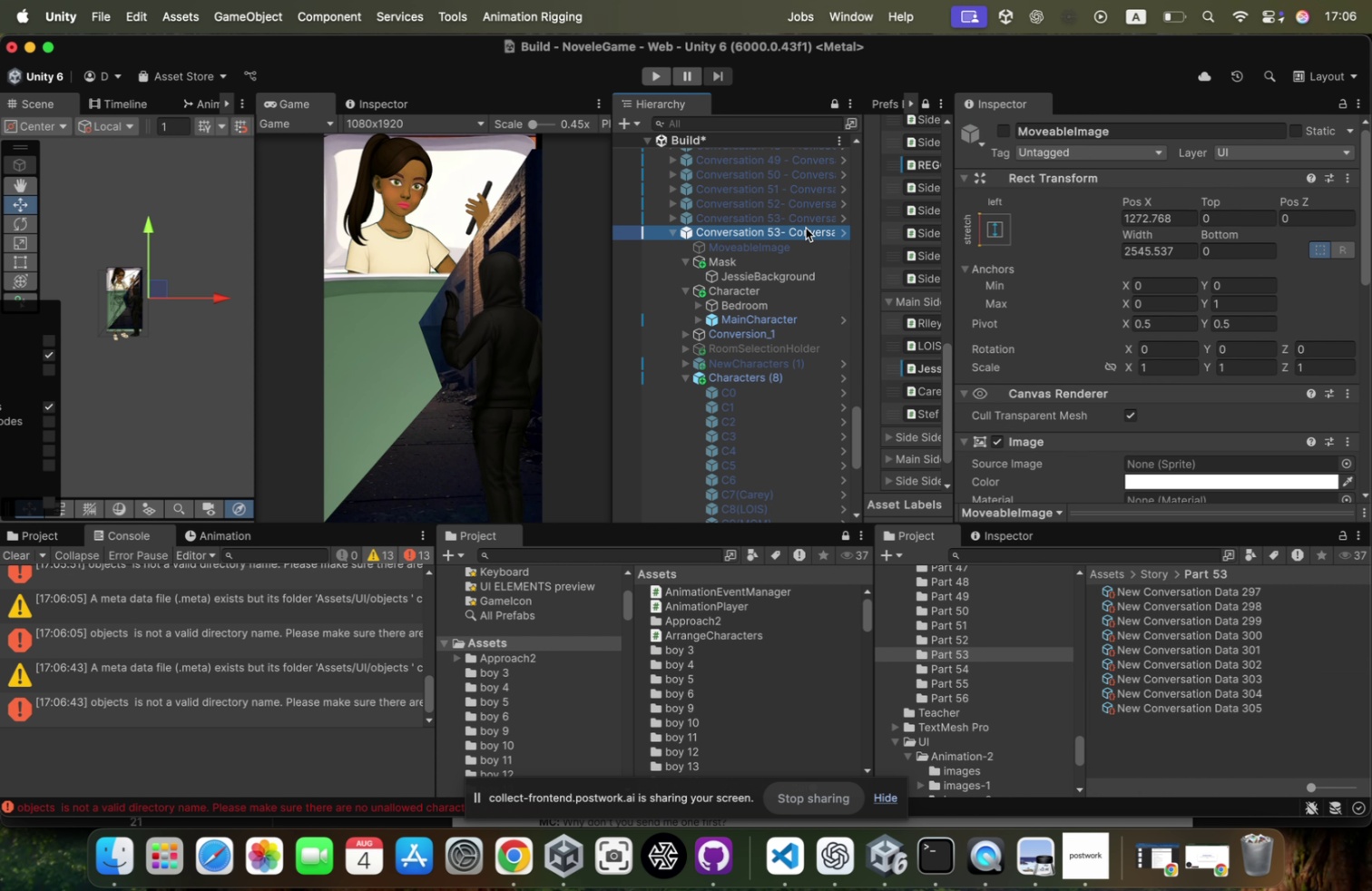 
key(Meta+Tab)
 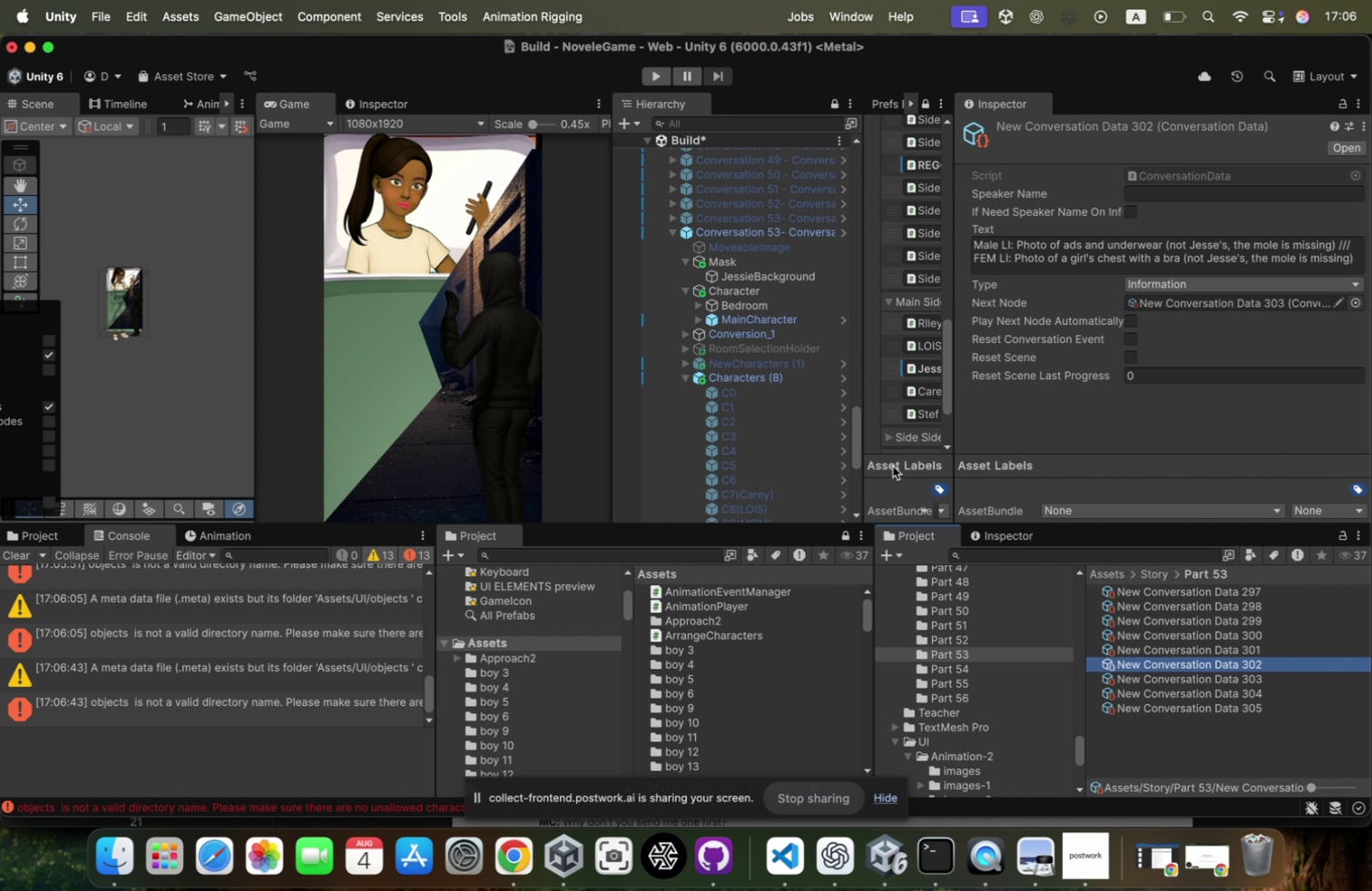 
left_click([802, 240])
 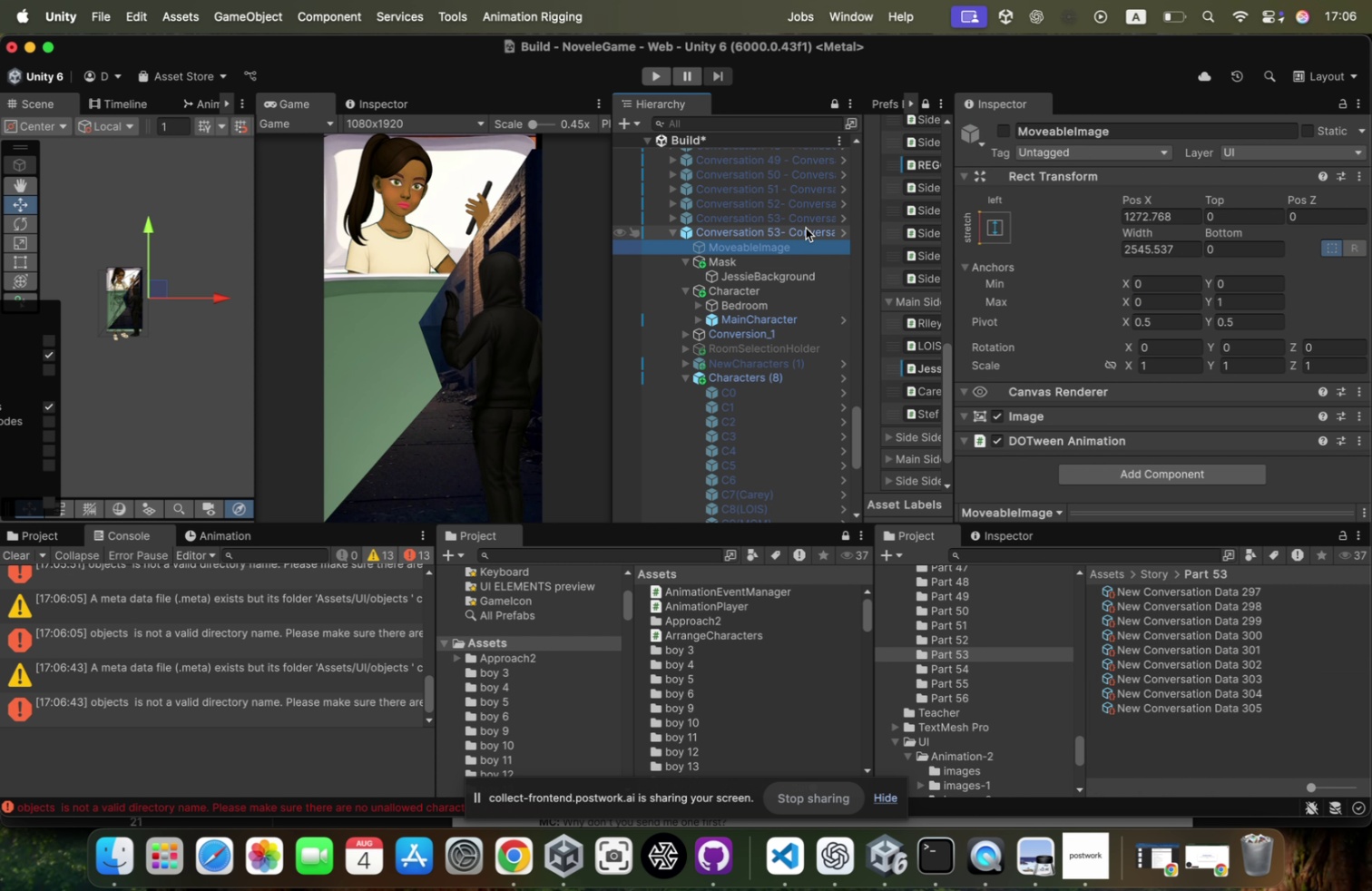 
left_click([806, 228])
 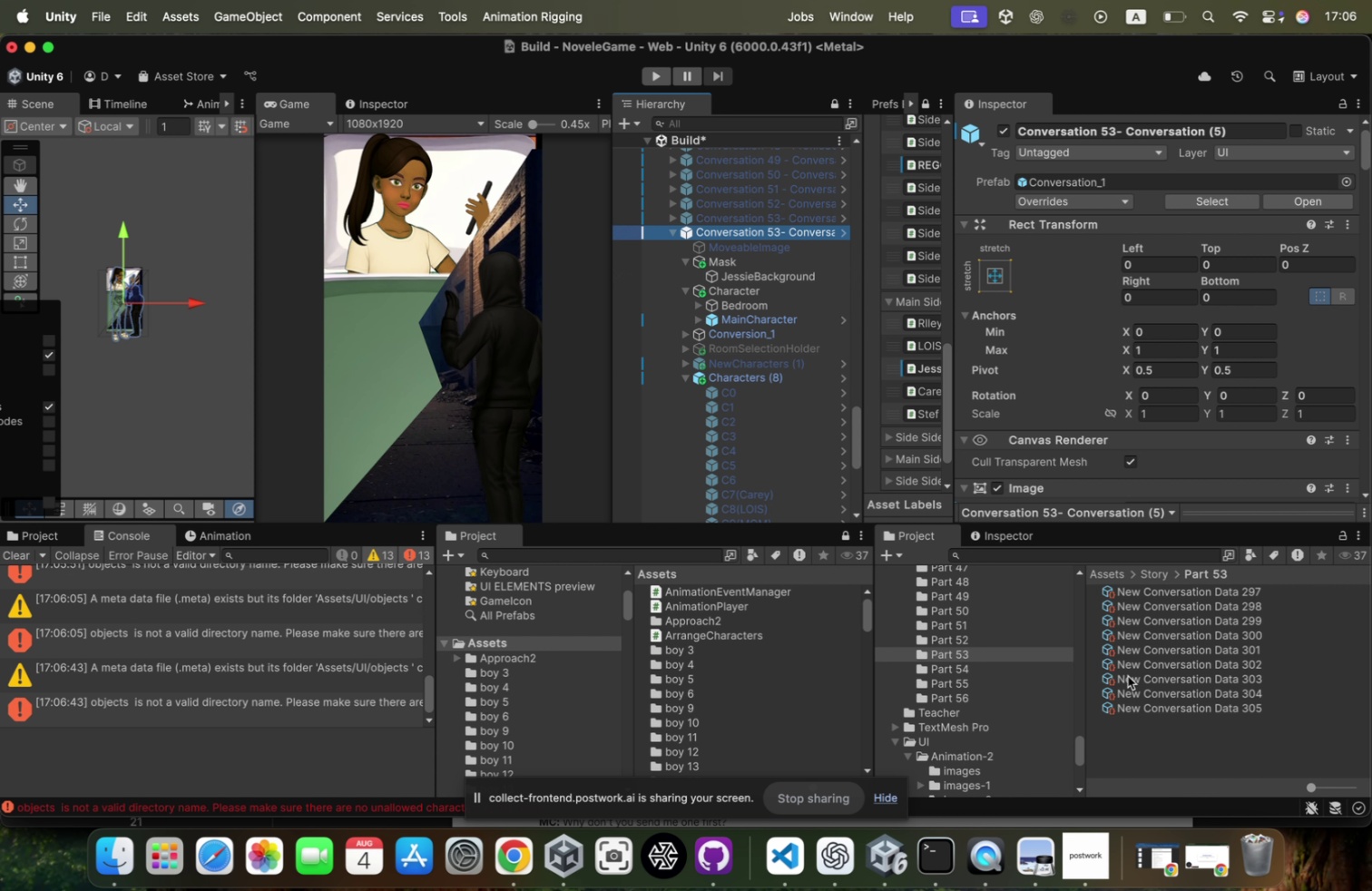 
left_click([971, 634])
 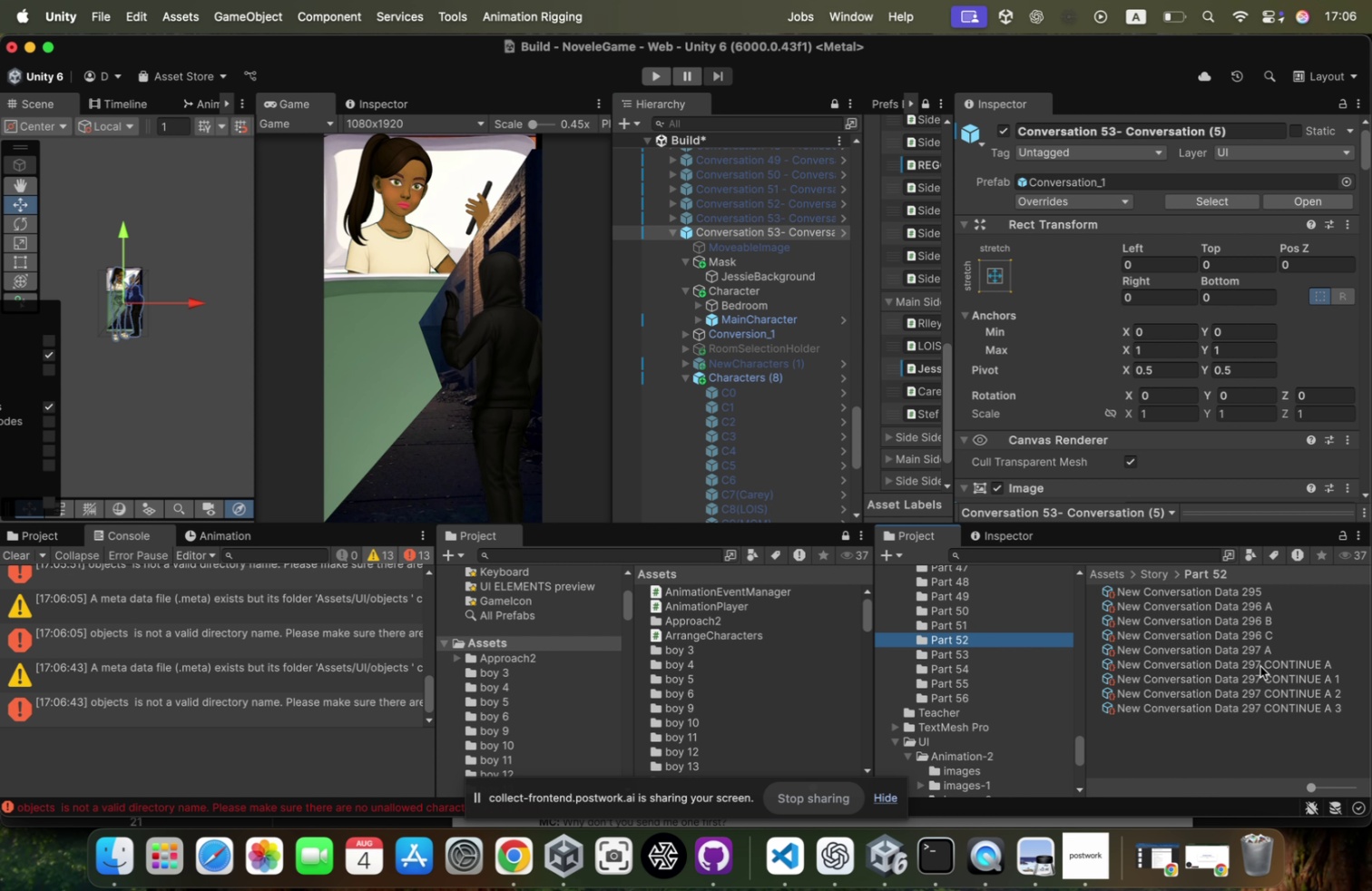 
left_click([1263, 664])
 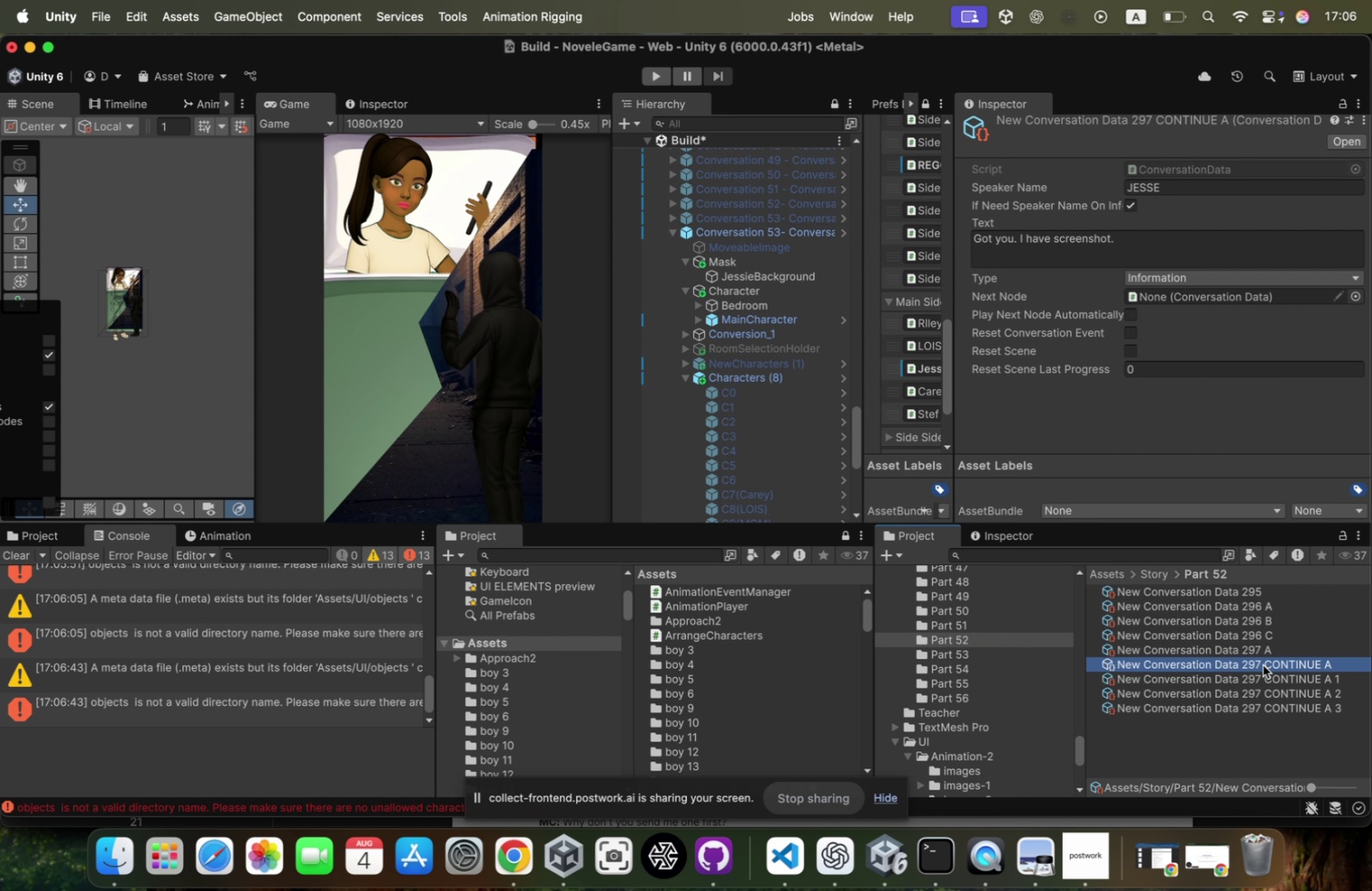 
key(ArrowDown)
 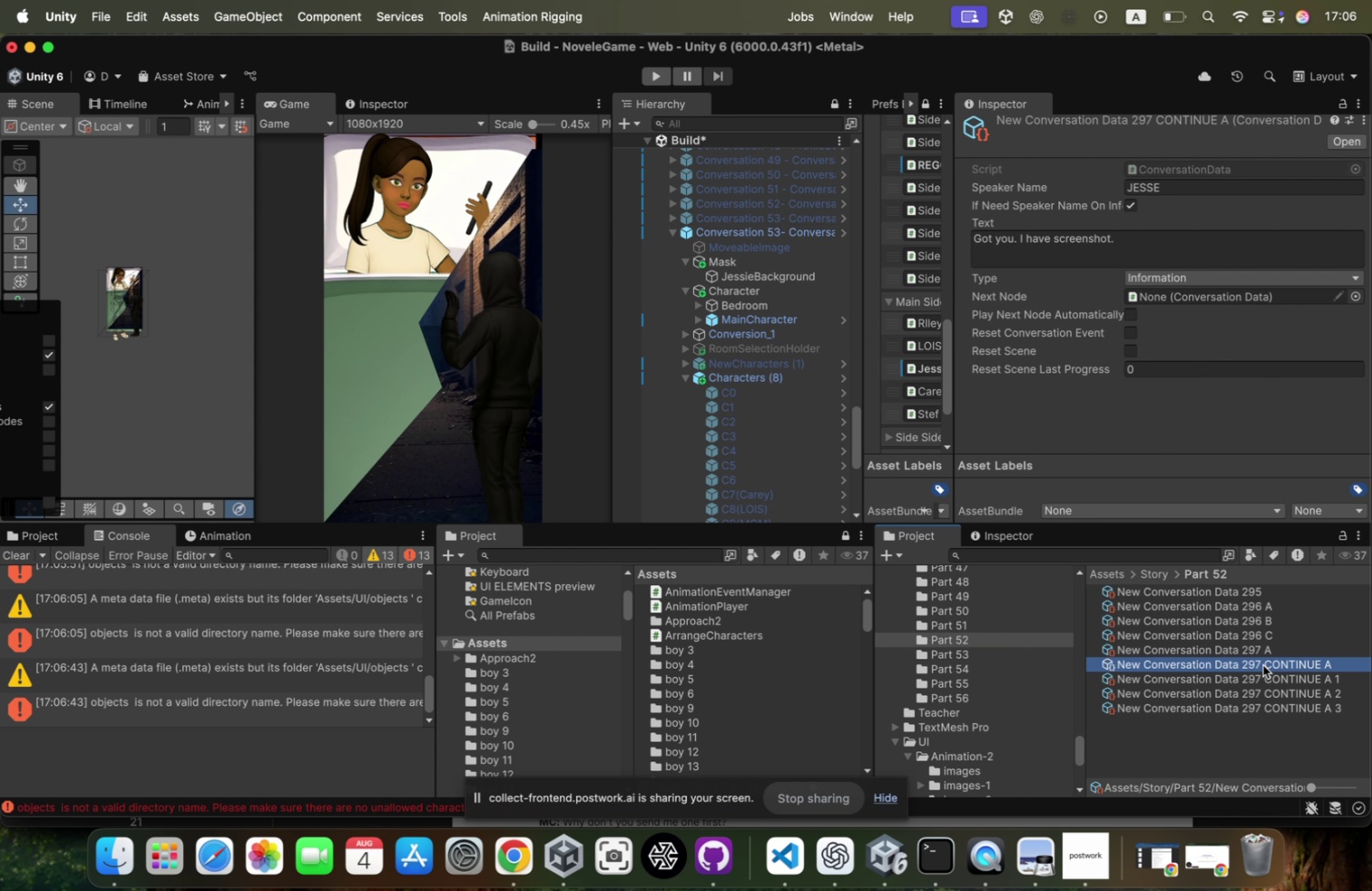 
key(ArrowDown)
 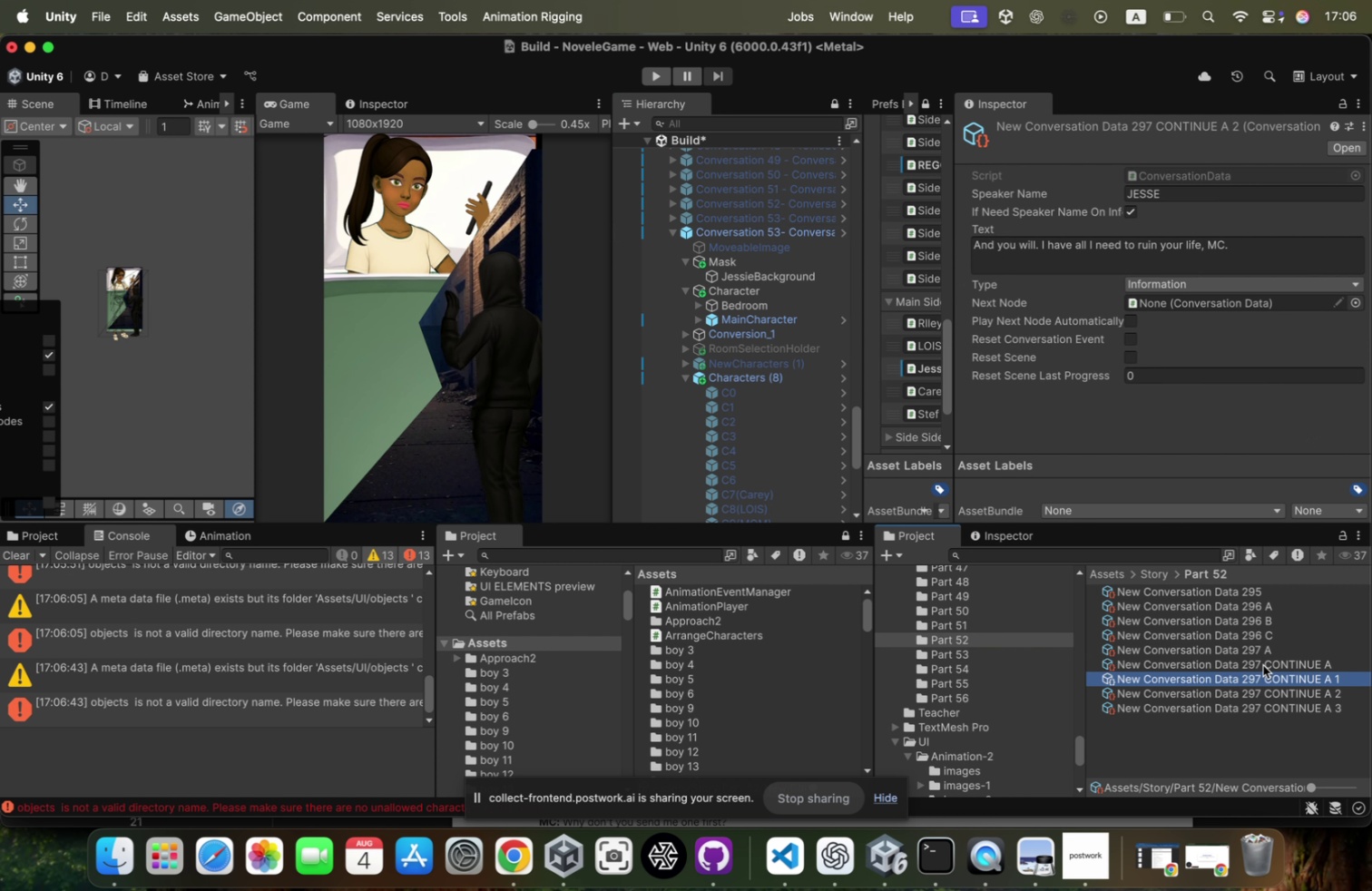 
key(ArrowDown)
 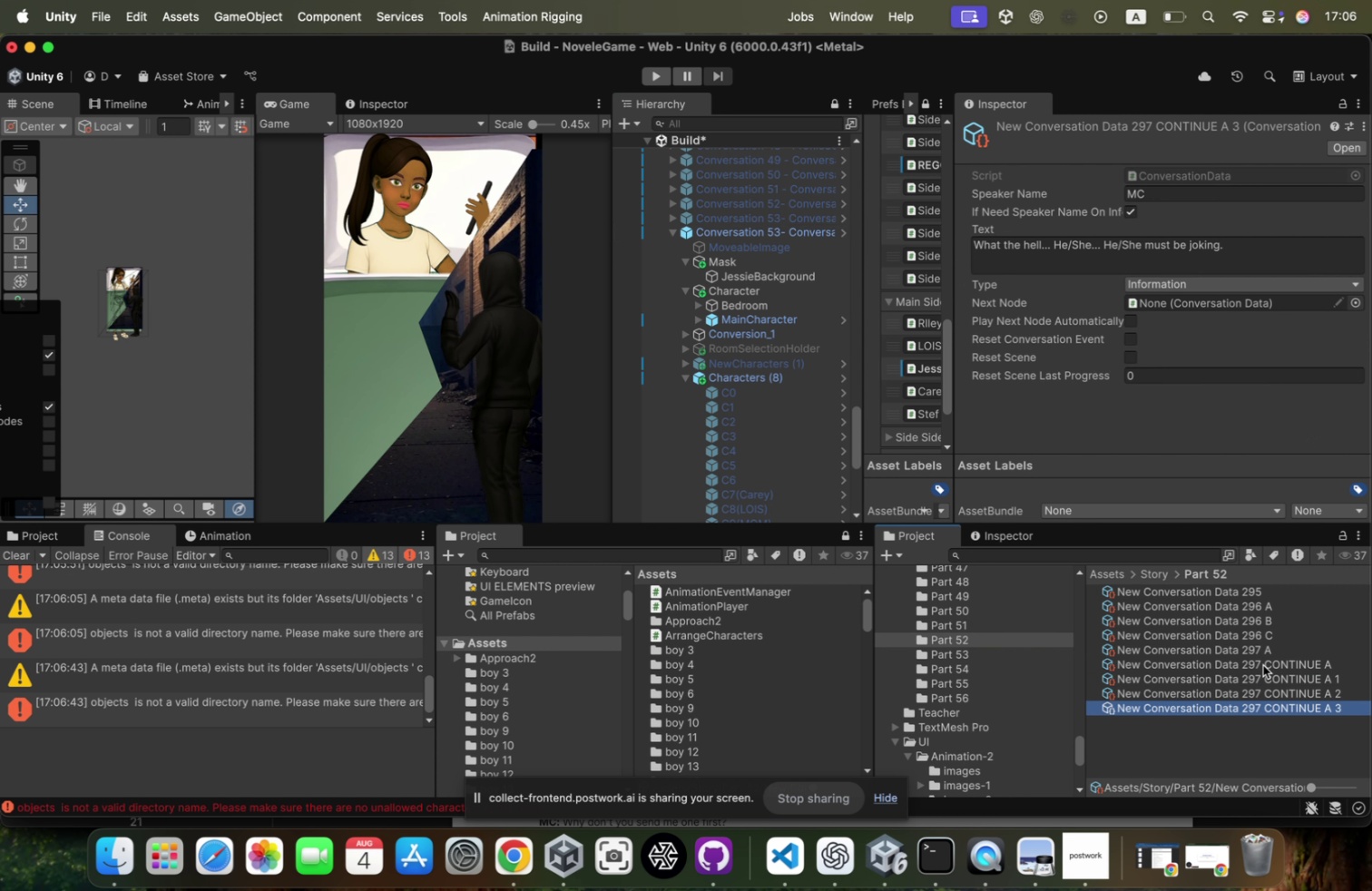 
key(Meta+CommandLeft)
 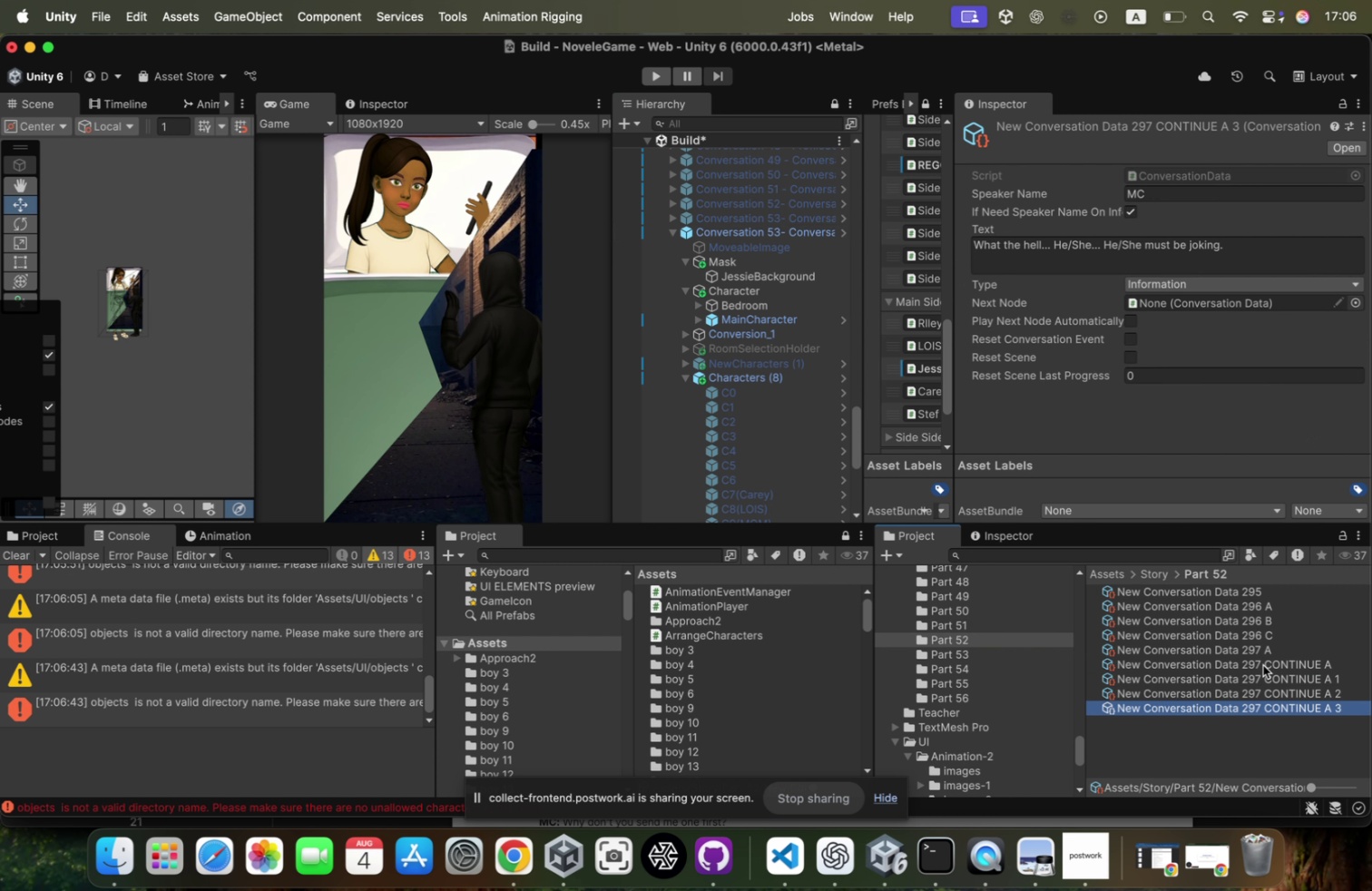 
key(Meta+Tab)
 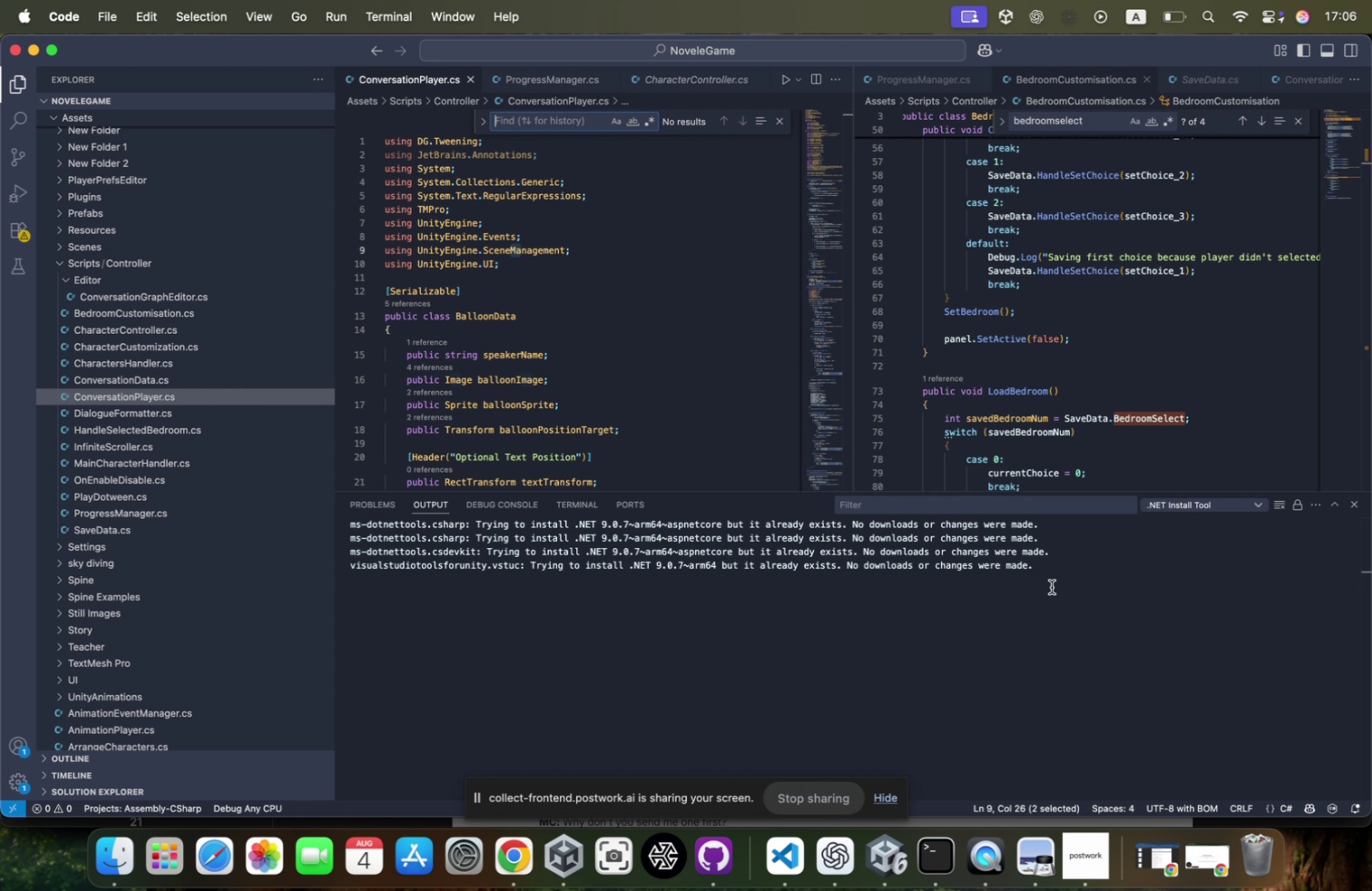 
key(Meta+Tab)
 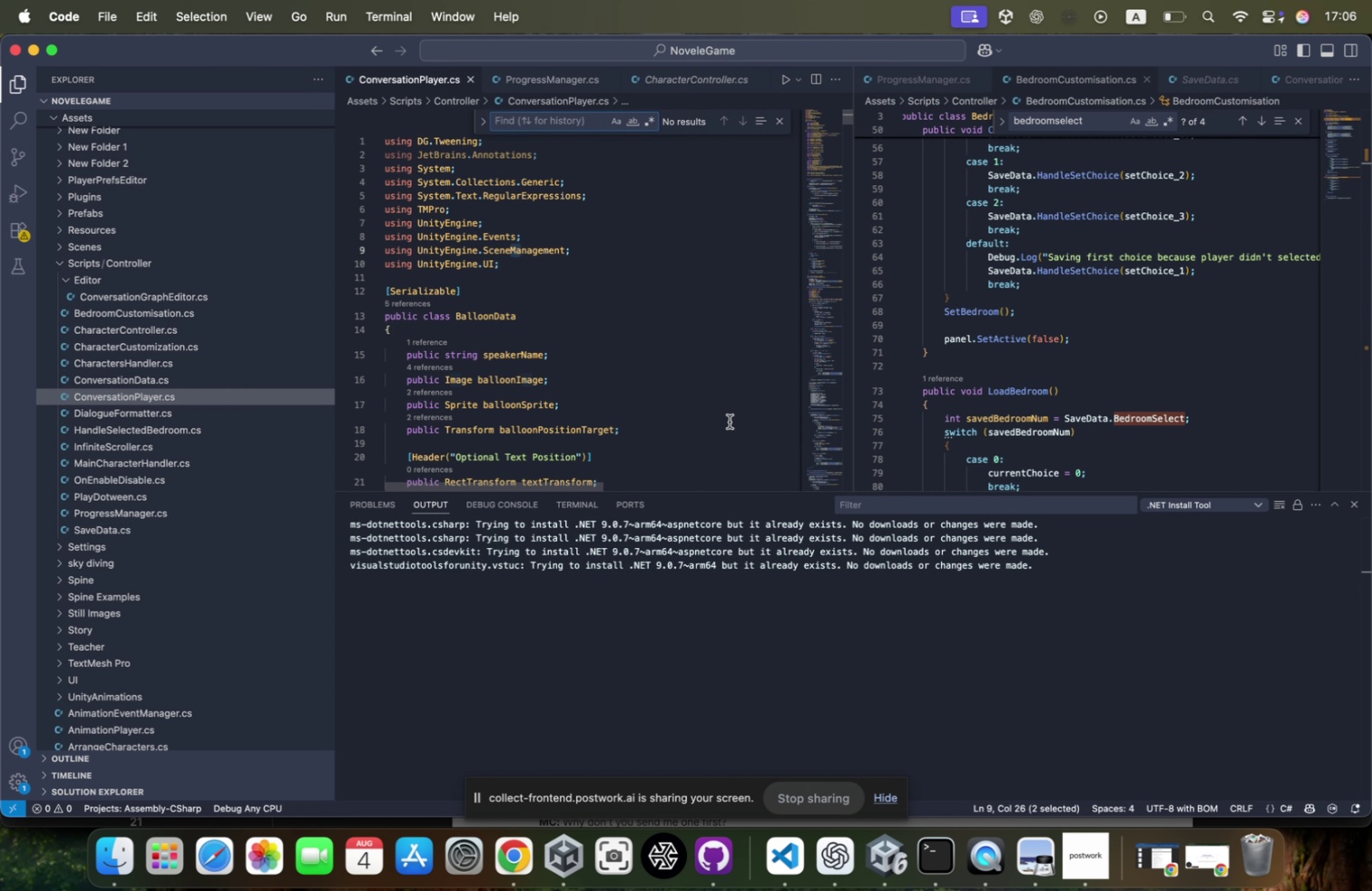 
key(Meta+Tab)
 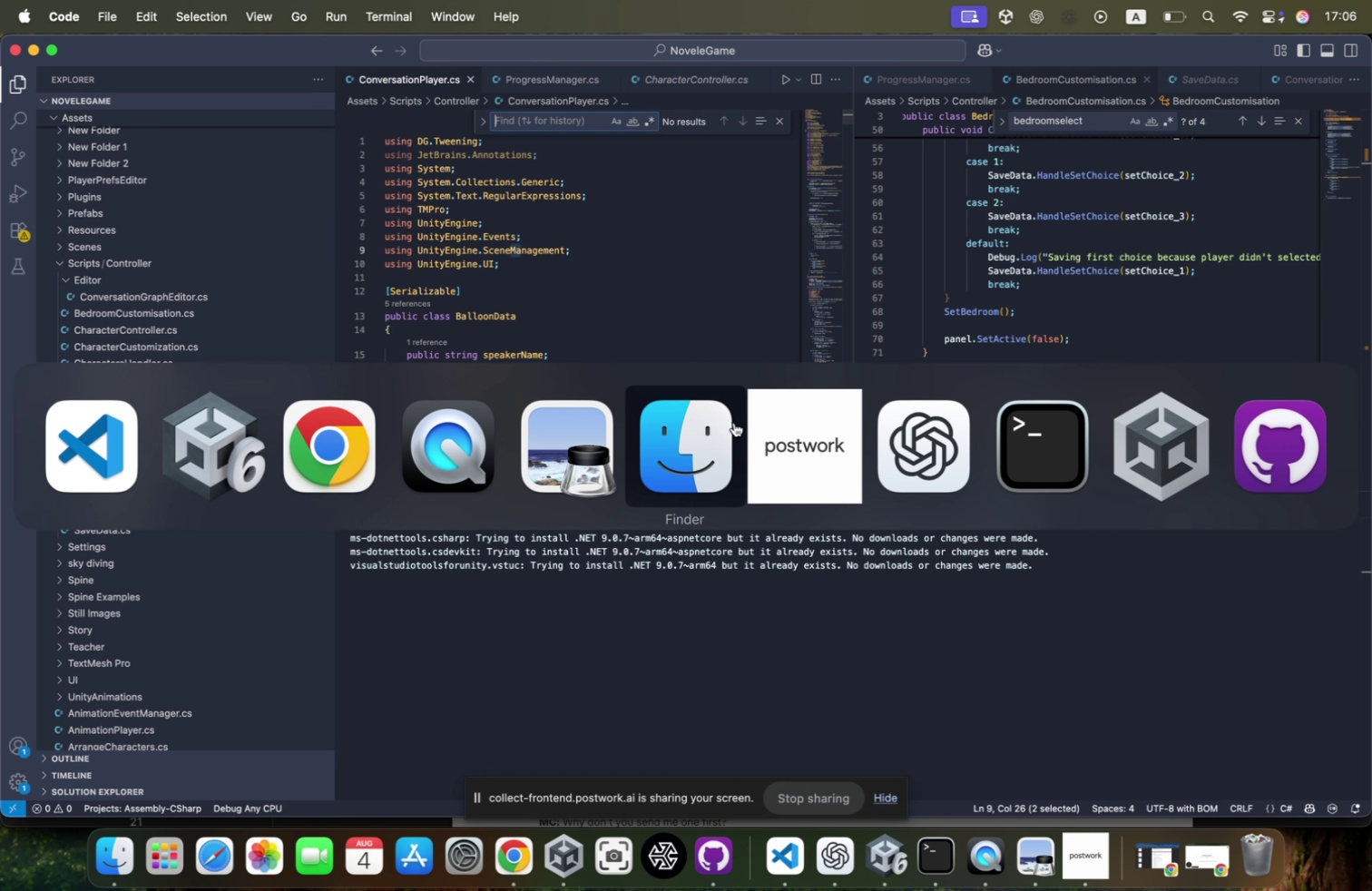 
key(Meta+Tab)
 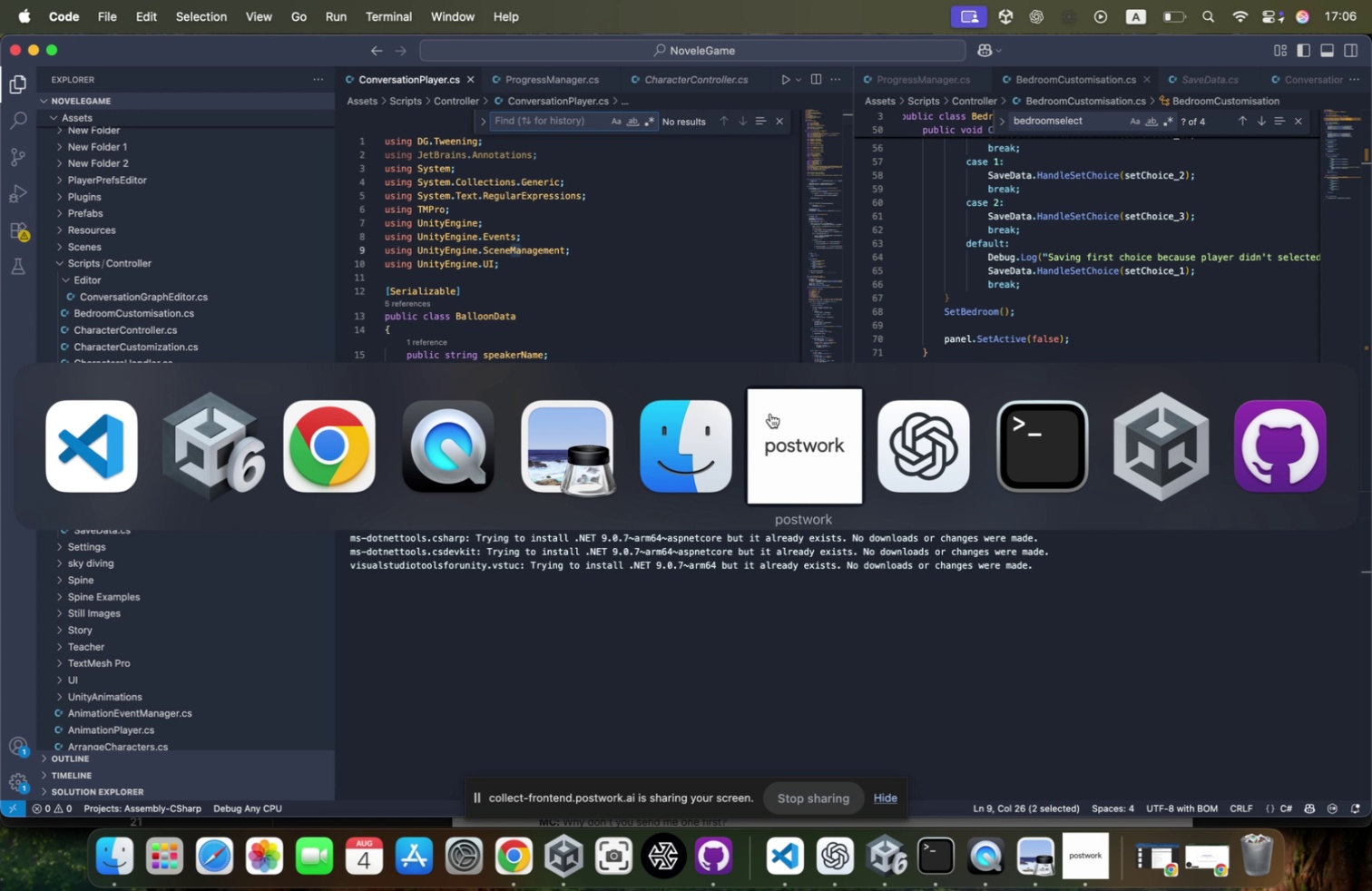 
key(Meta+Tab)
 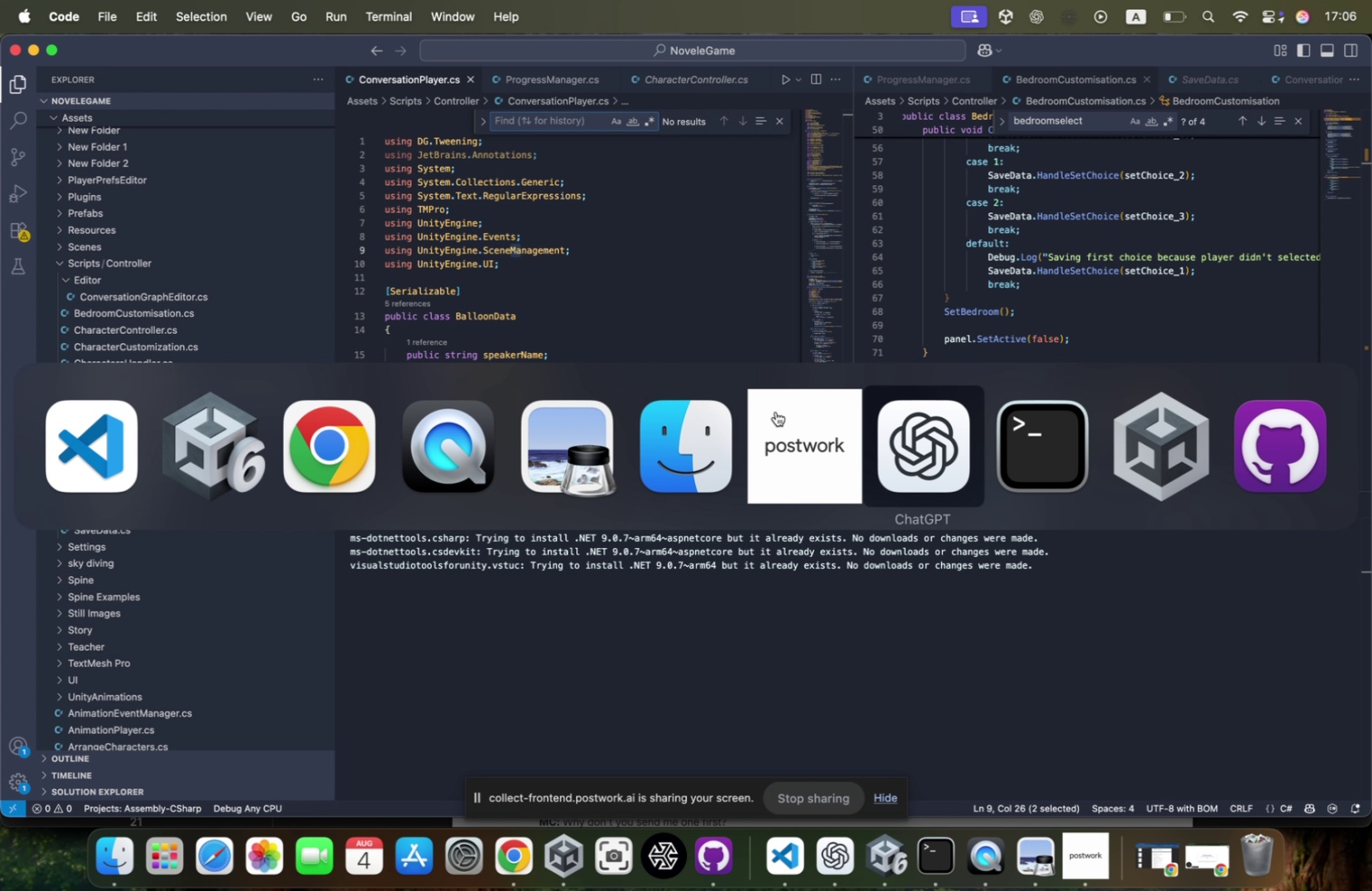 
key(Meta+Tab)
 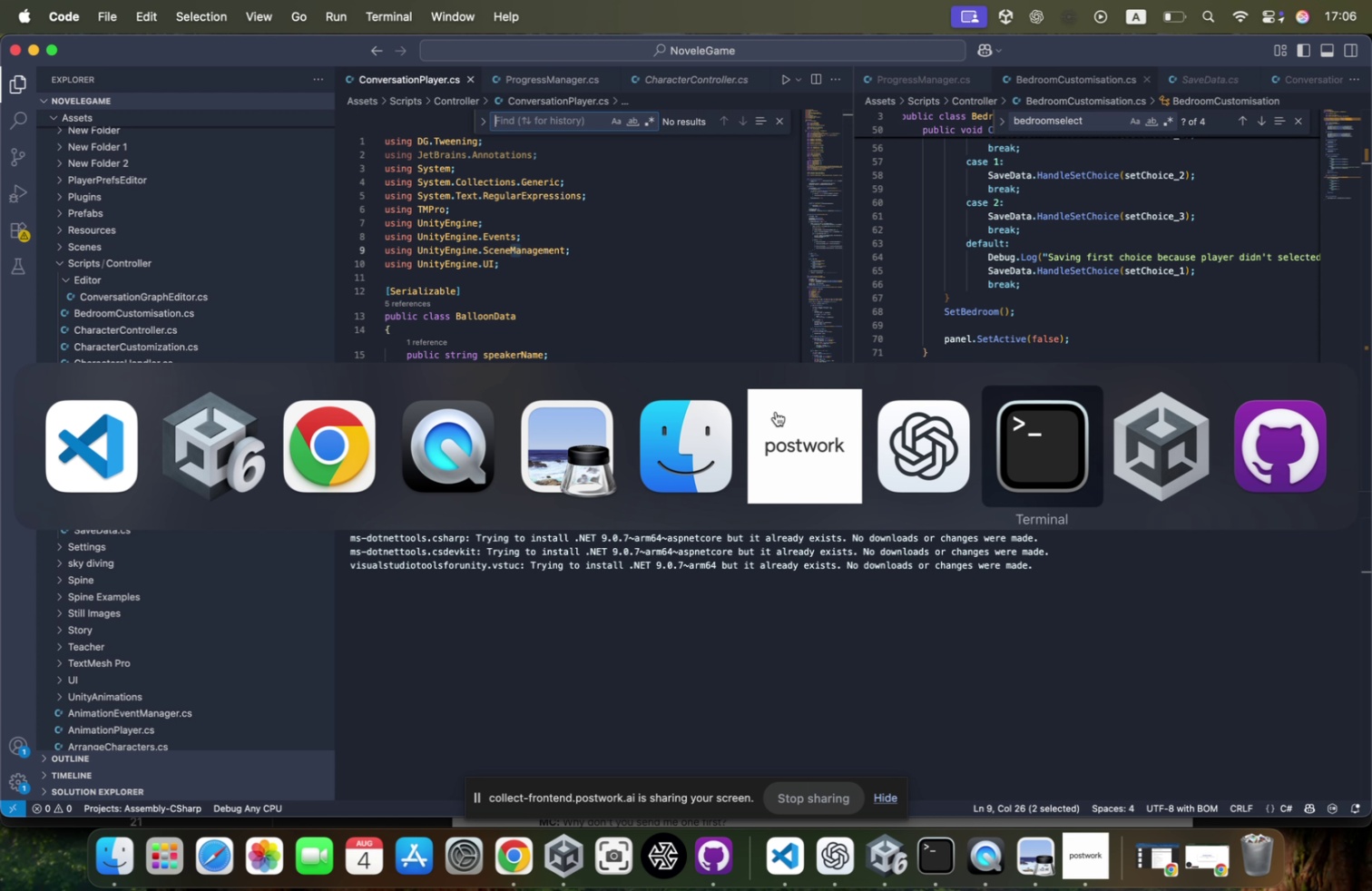 
key(Meta+Tab)
 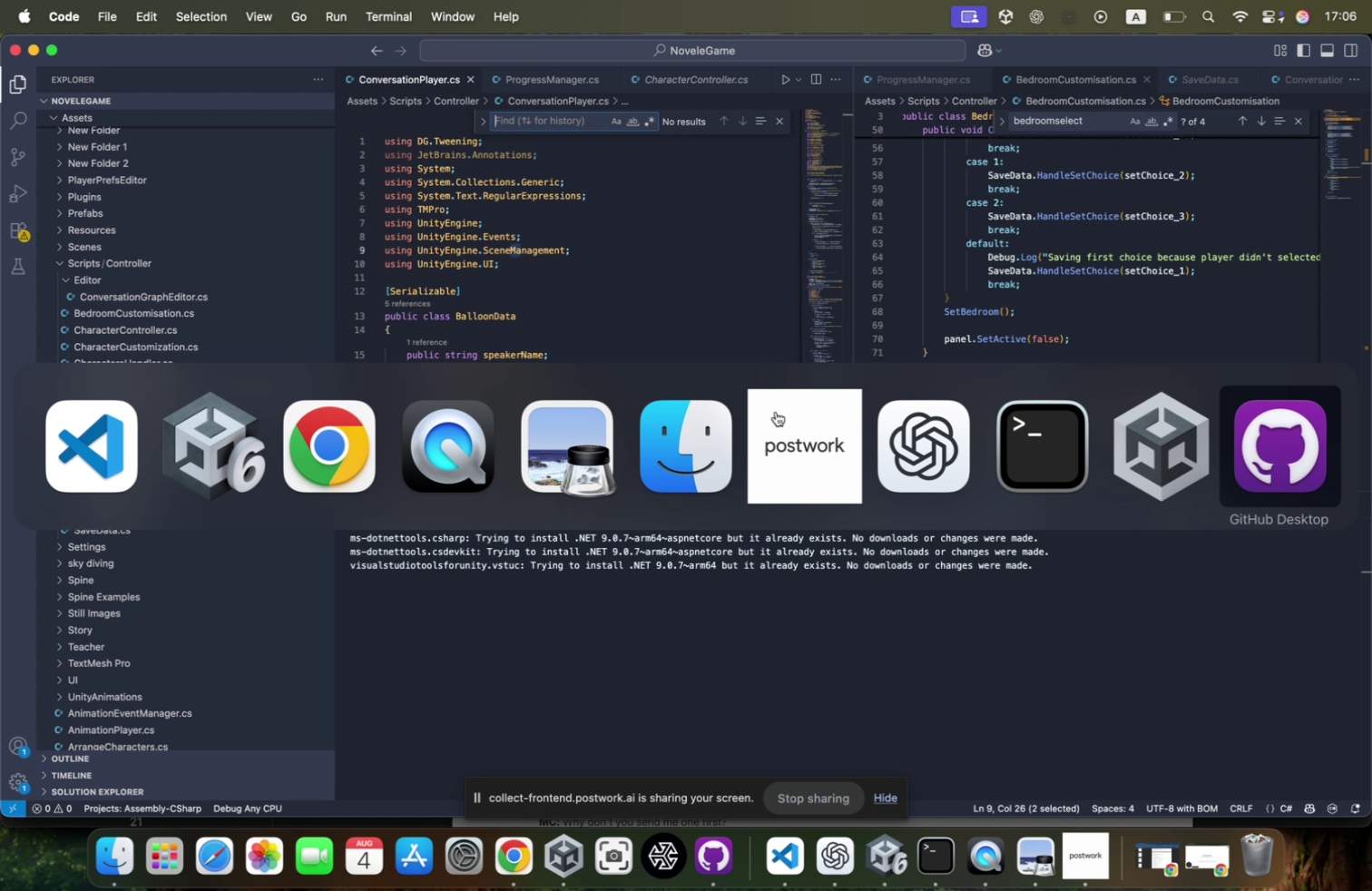 
key(Meta+Tab)
 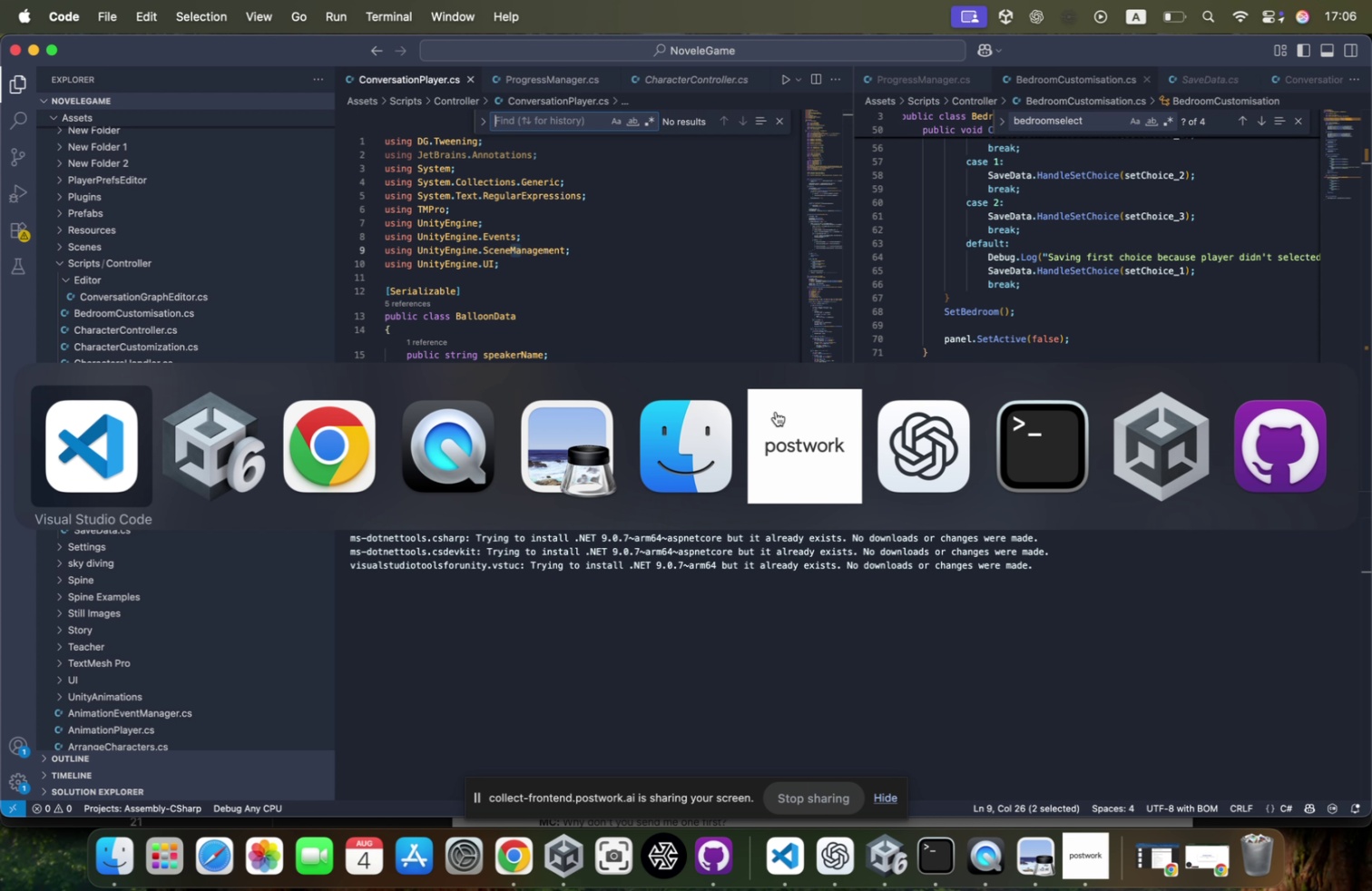 
key(Meta+Tab)
 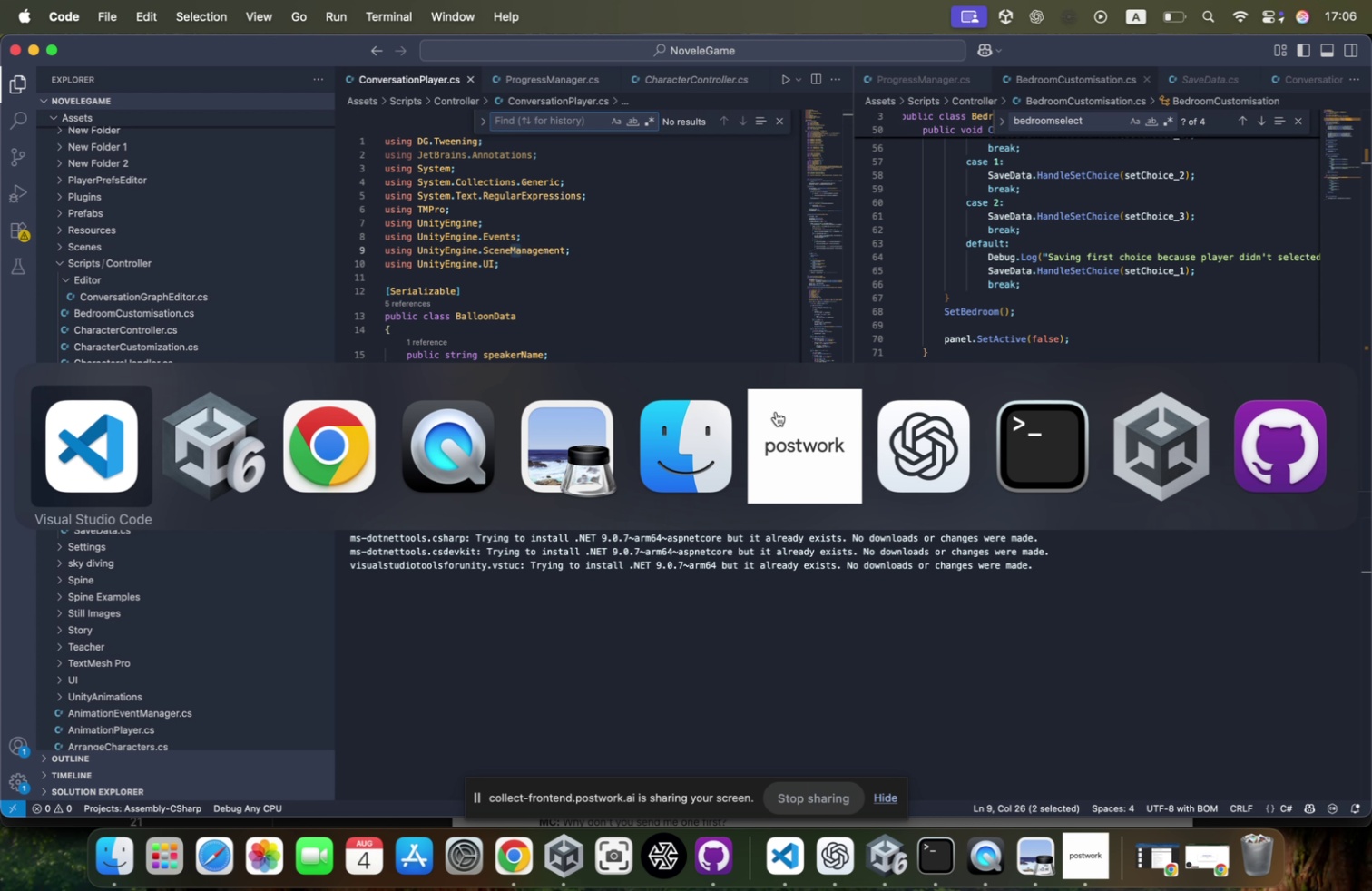 
key(Meta+Tab)
 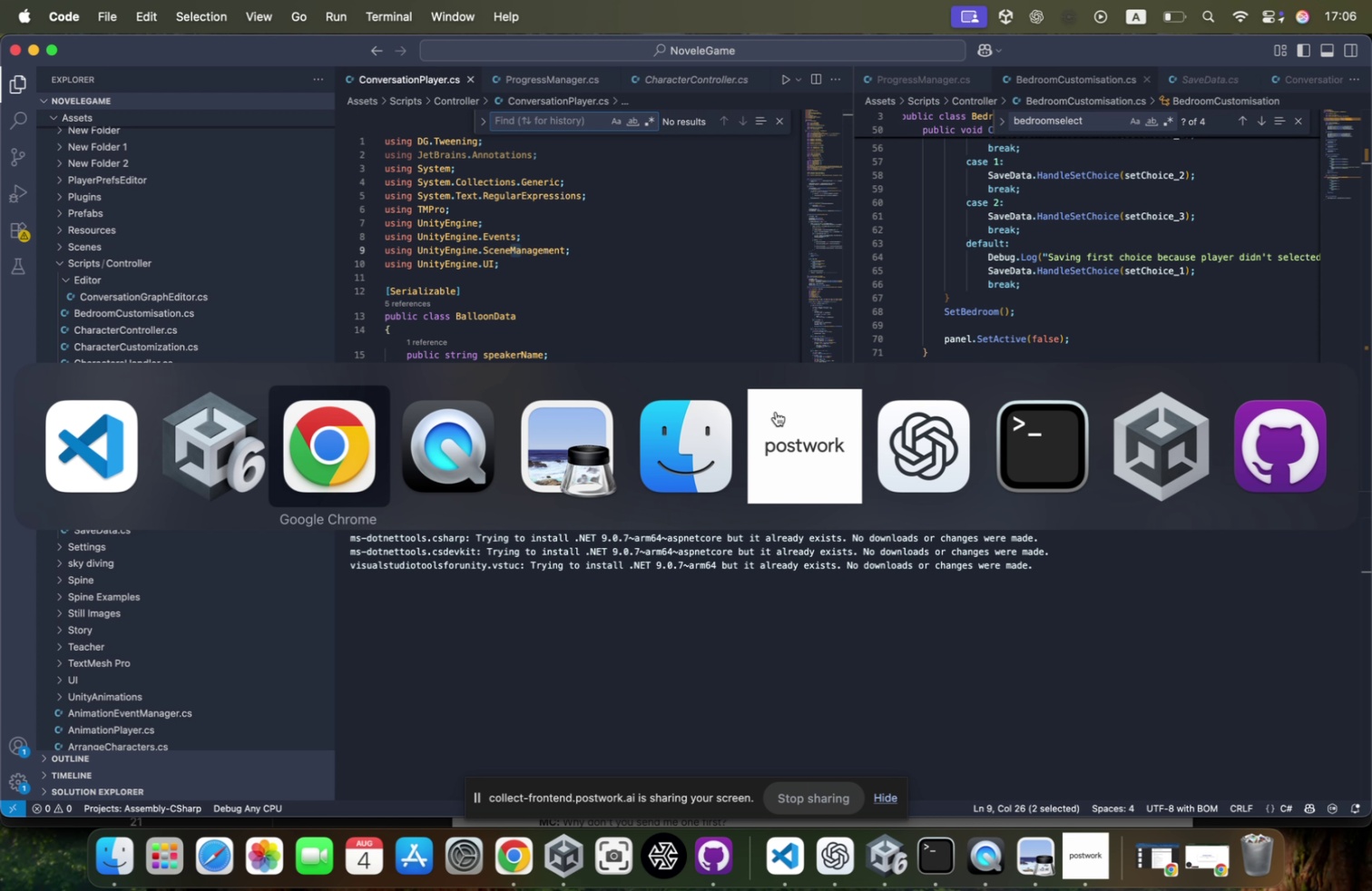 
key(Meta+Tab)
 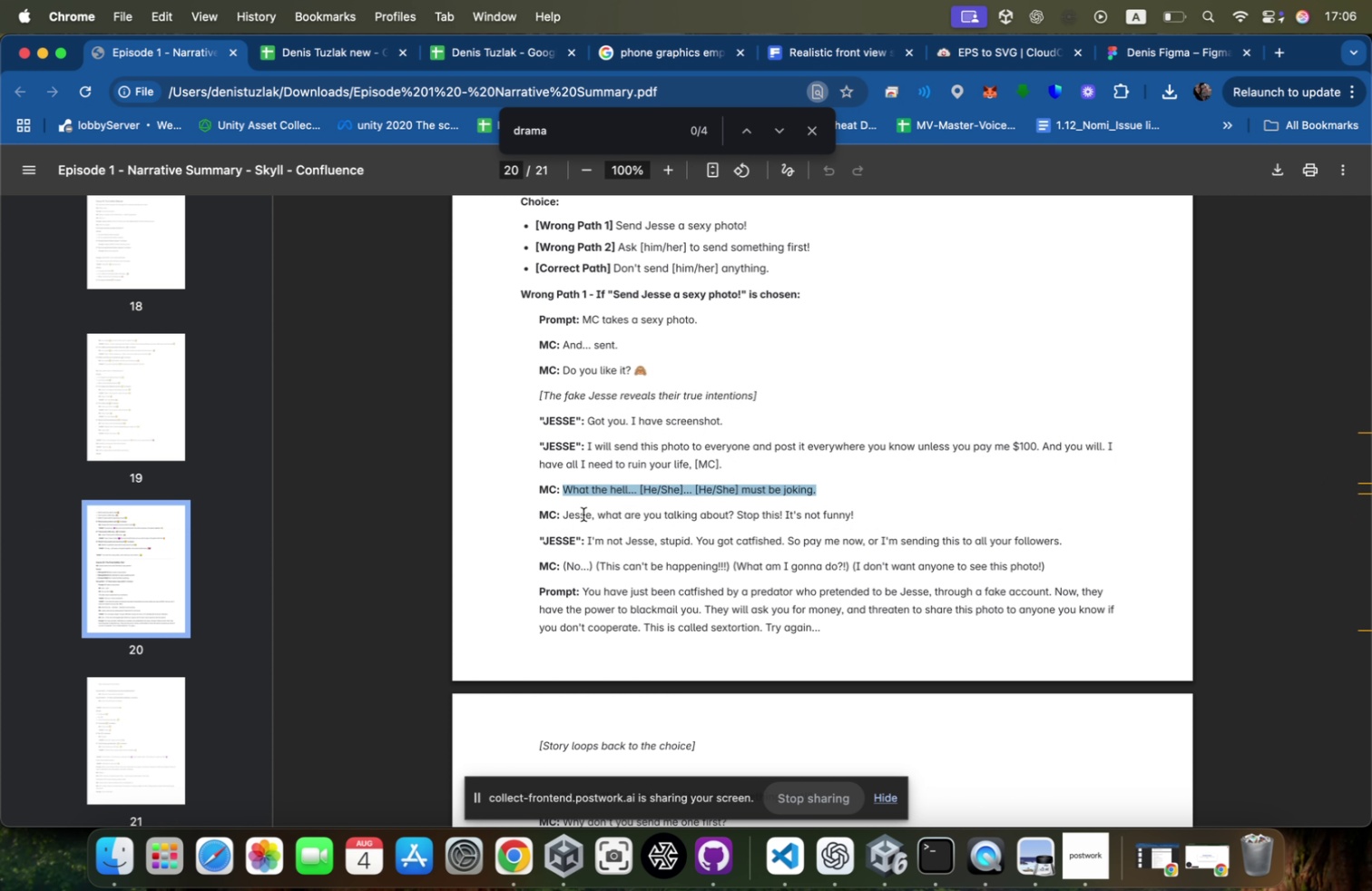 
left_click_drag(start_coordinate=[564, 514], to_coordinate=[867, 513])
 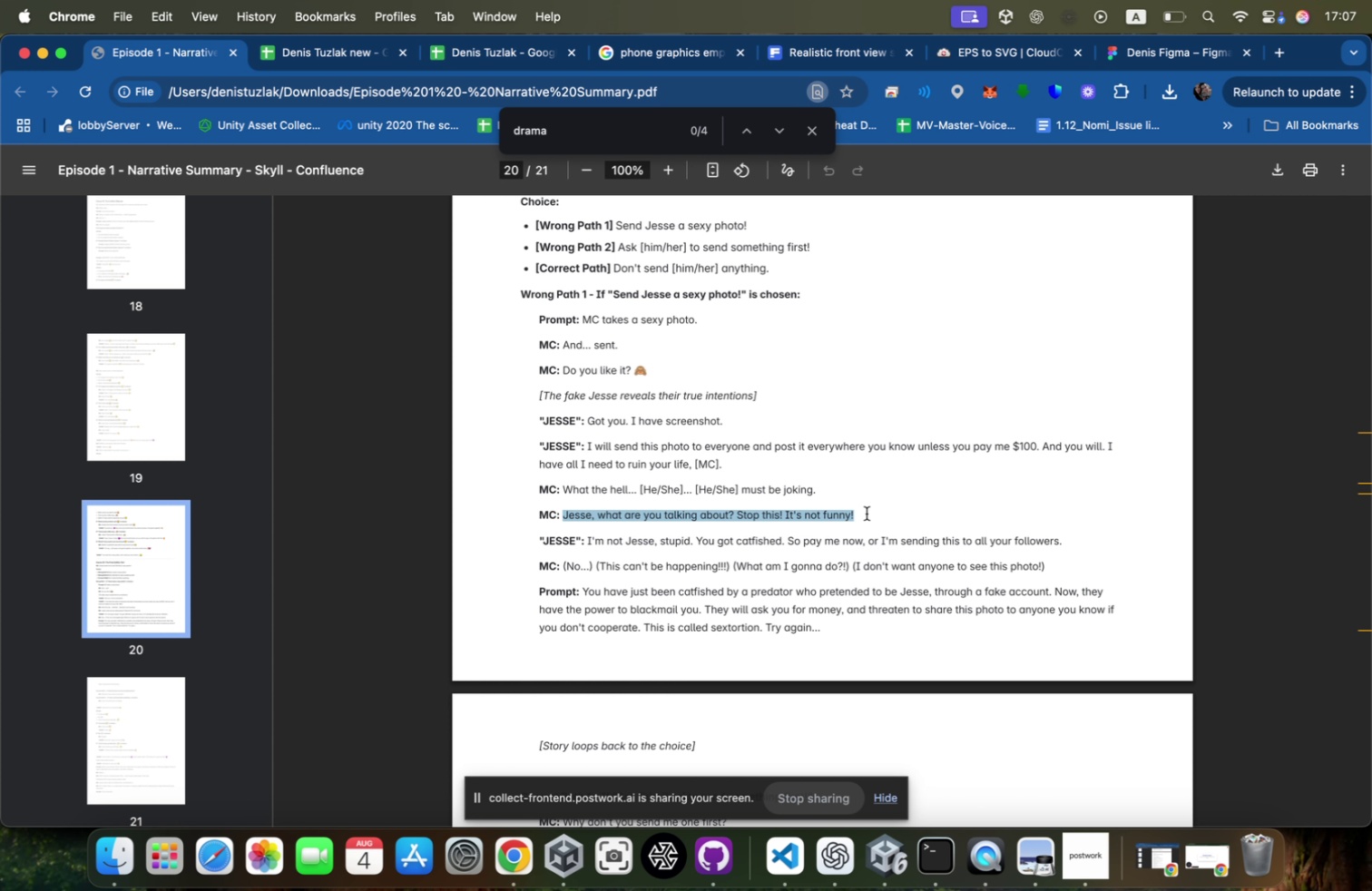 
key(Meta+CommandLeft)
 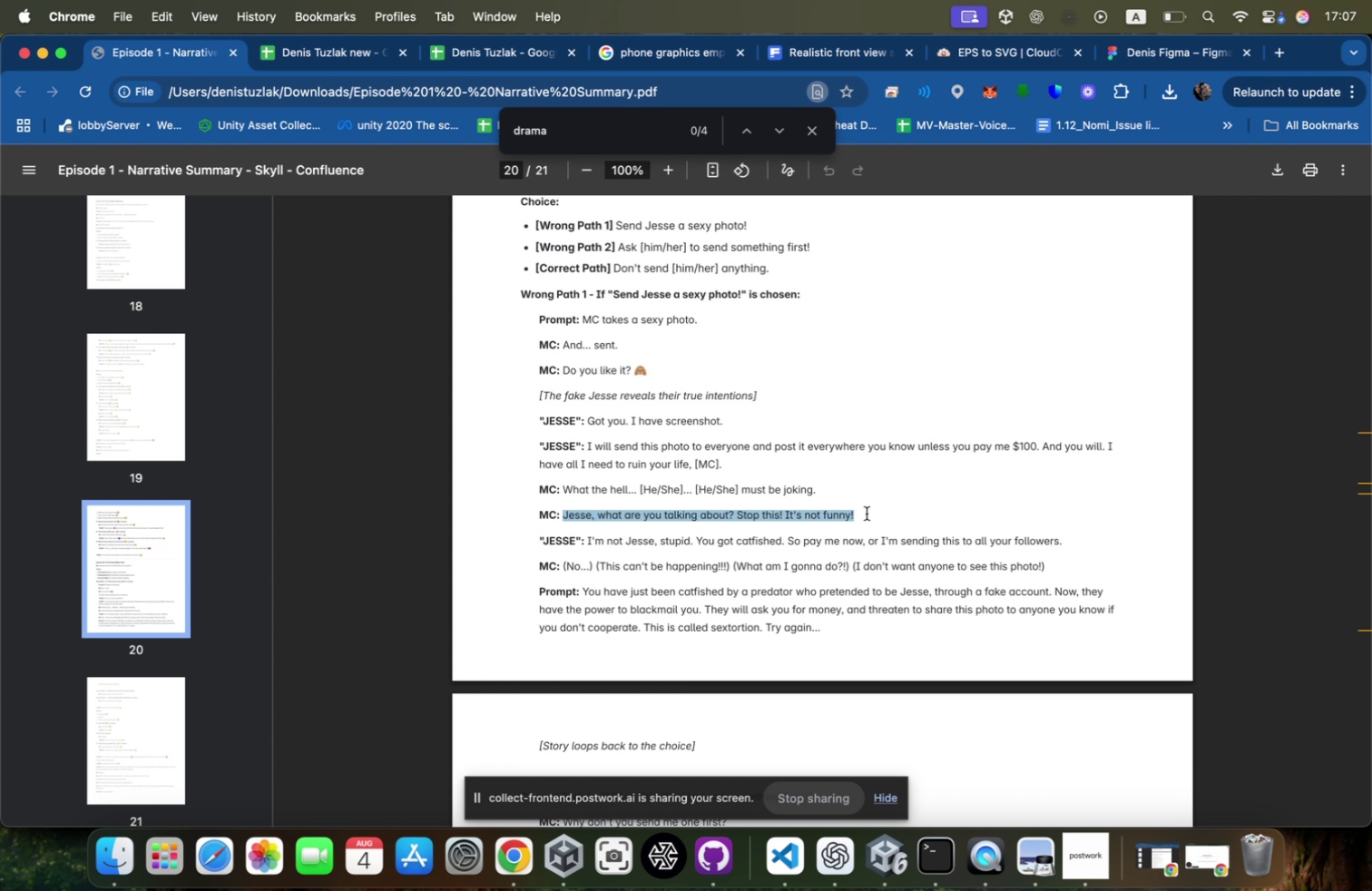 
key(Meta+C)
 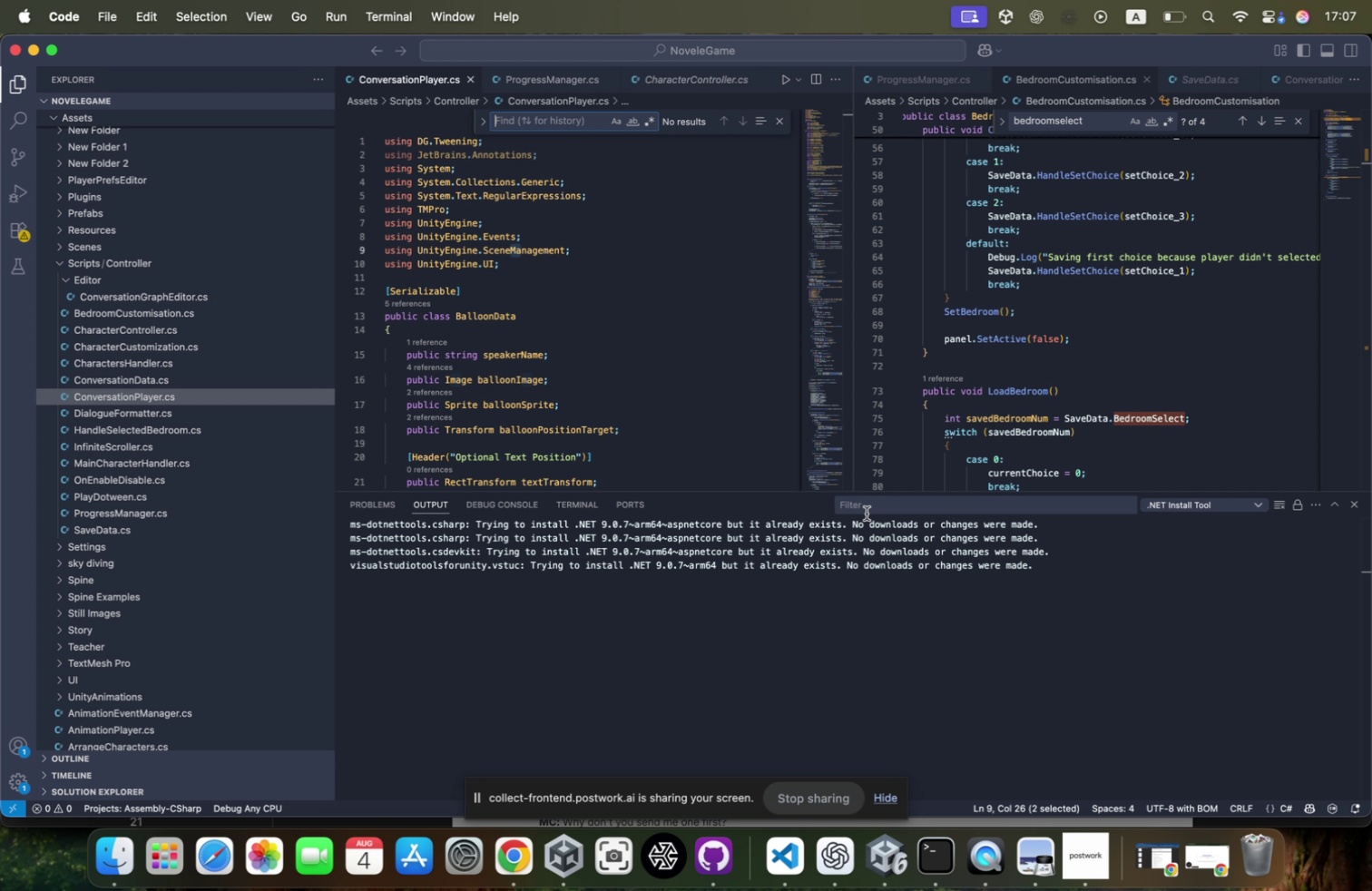 
key(Meta+CommandLeft)
 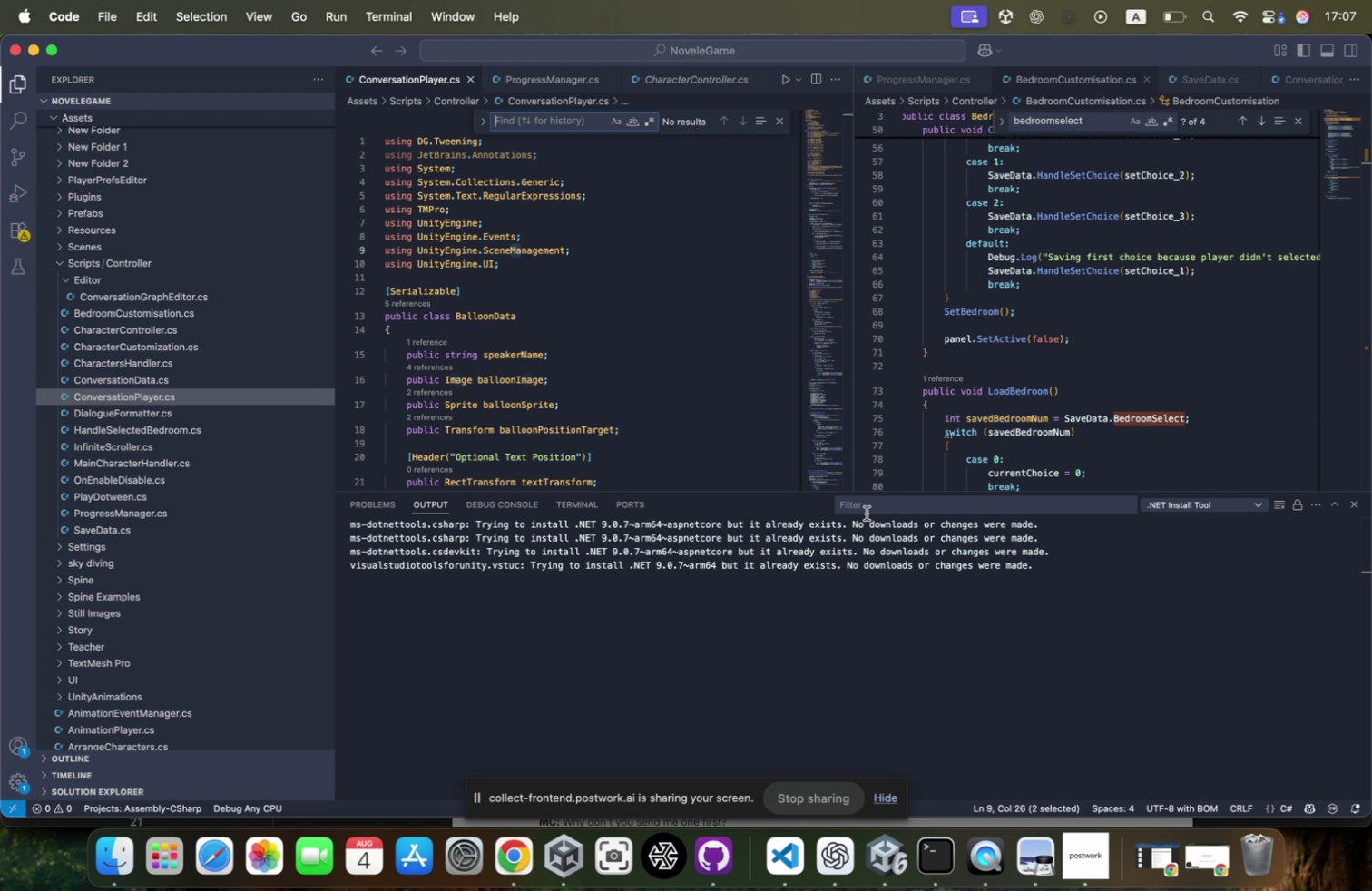 
key(Meta+Tab)
 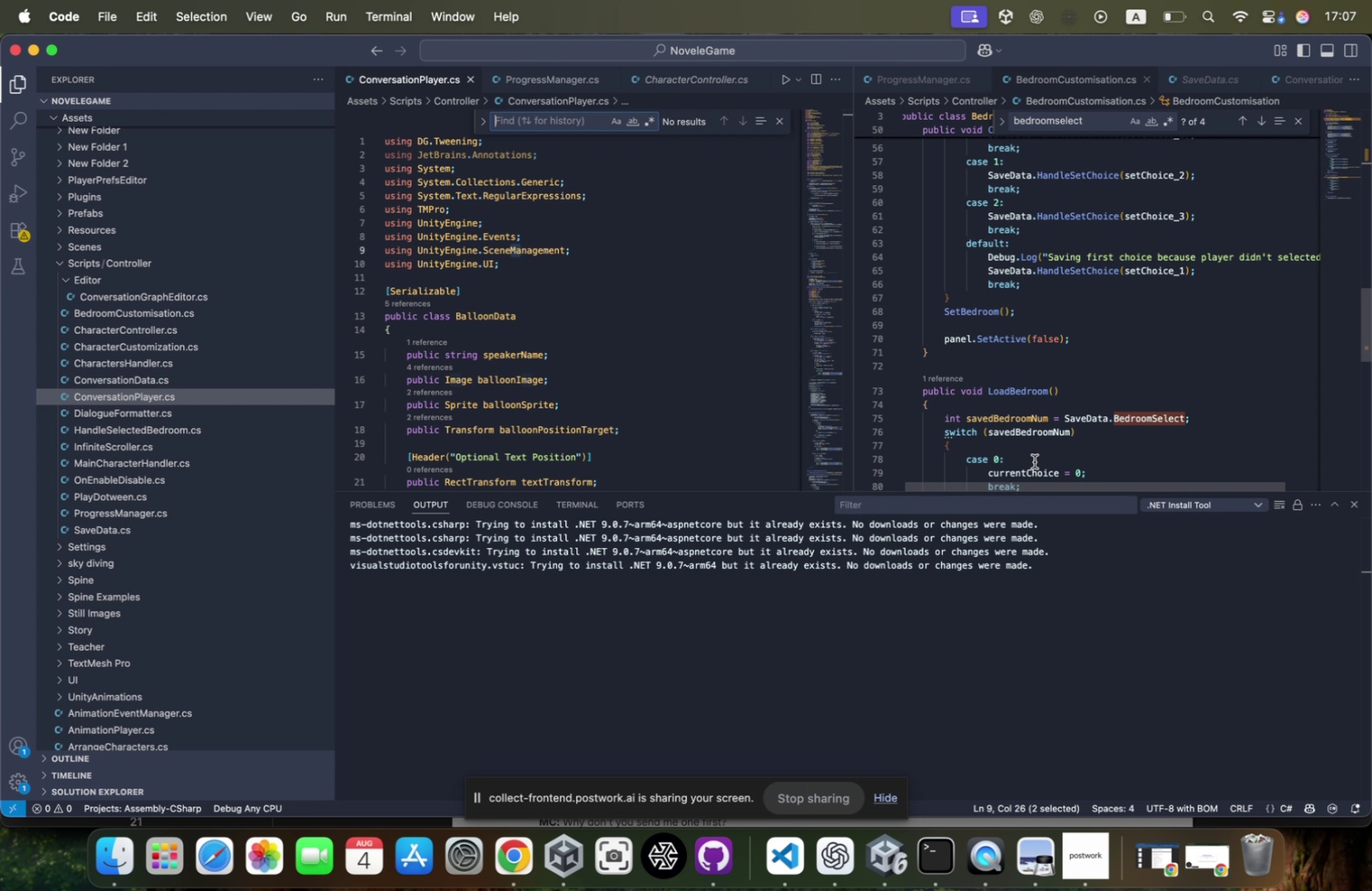 
key(Meta+CommandLeft)
 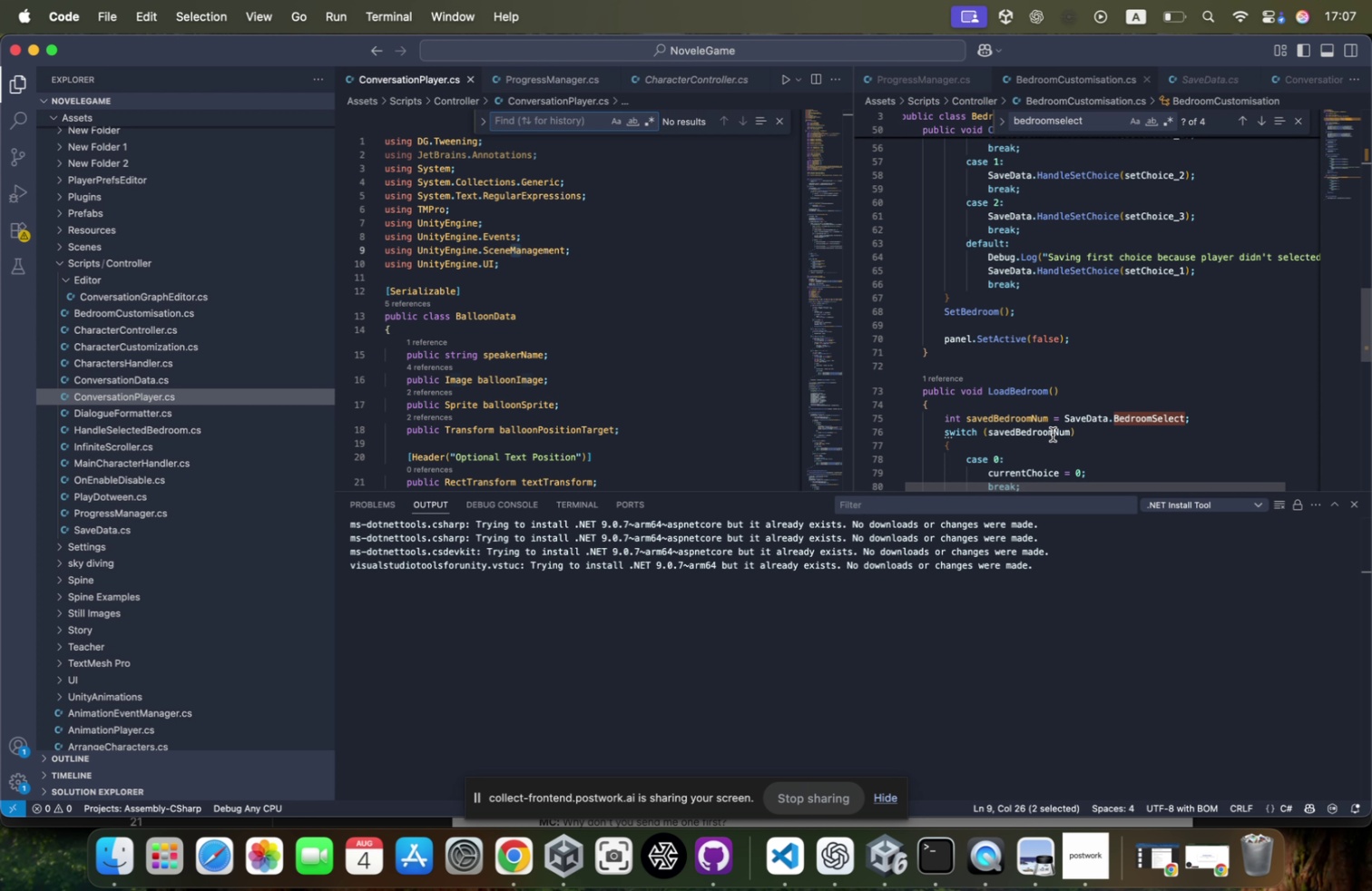 
key(Meta+Tab)
 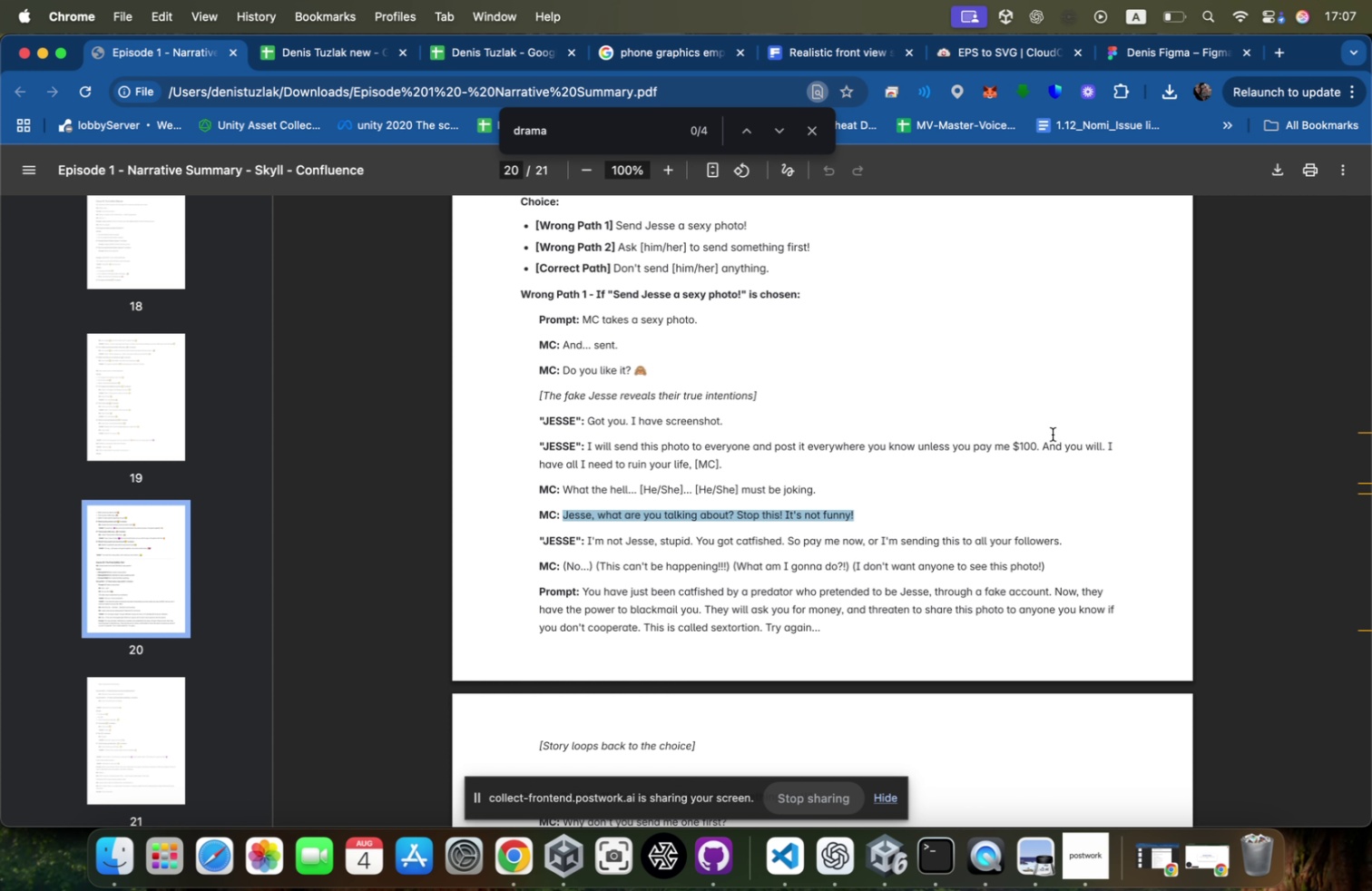 
key(Meta+Tab)
 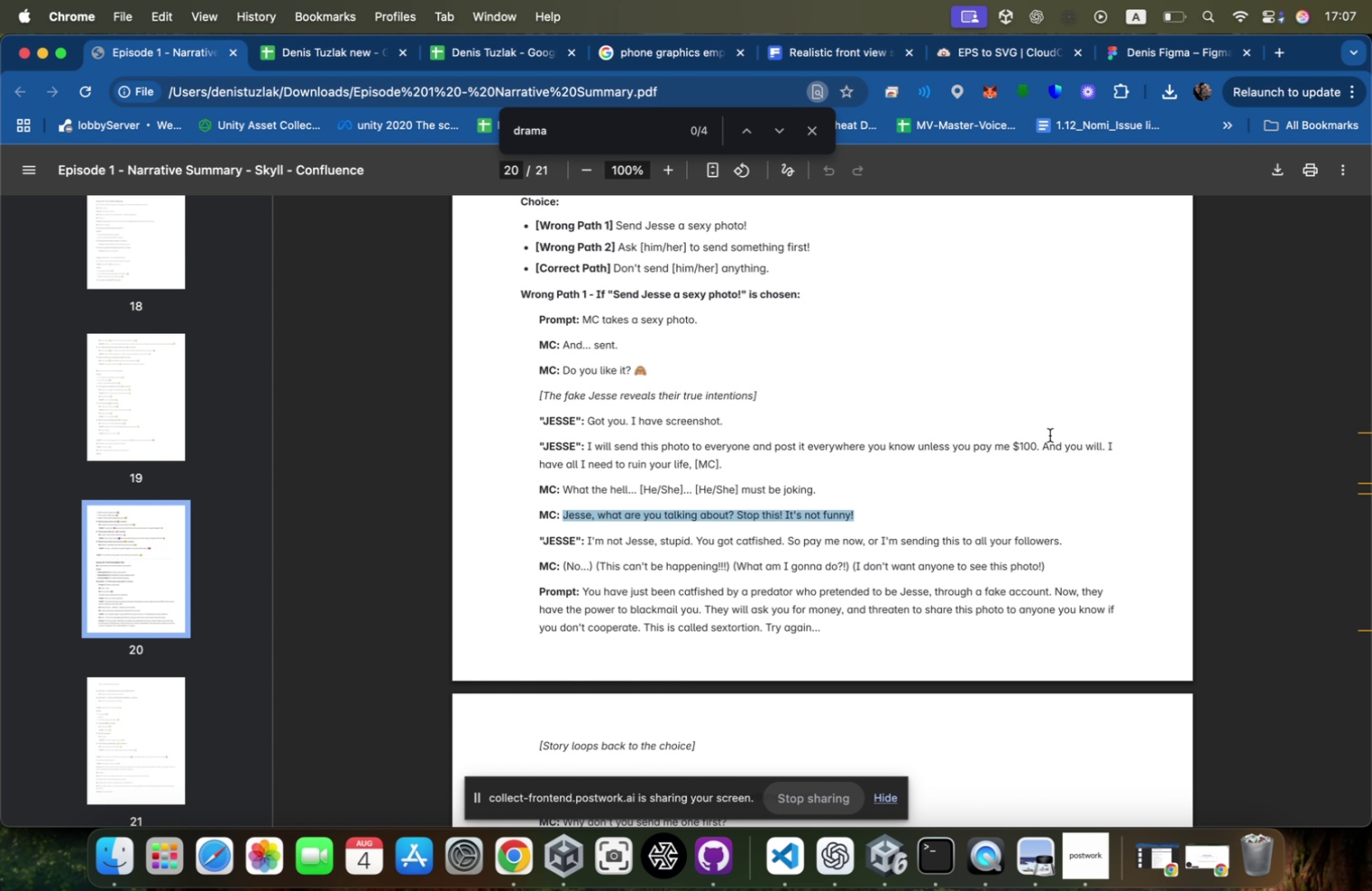 
key(Meta+Tab)
 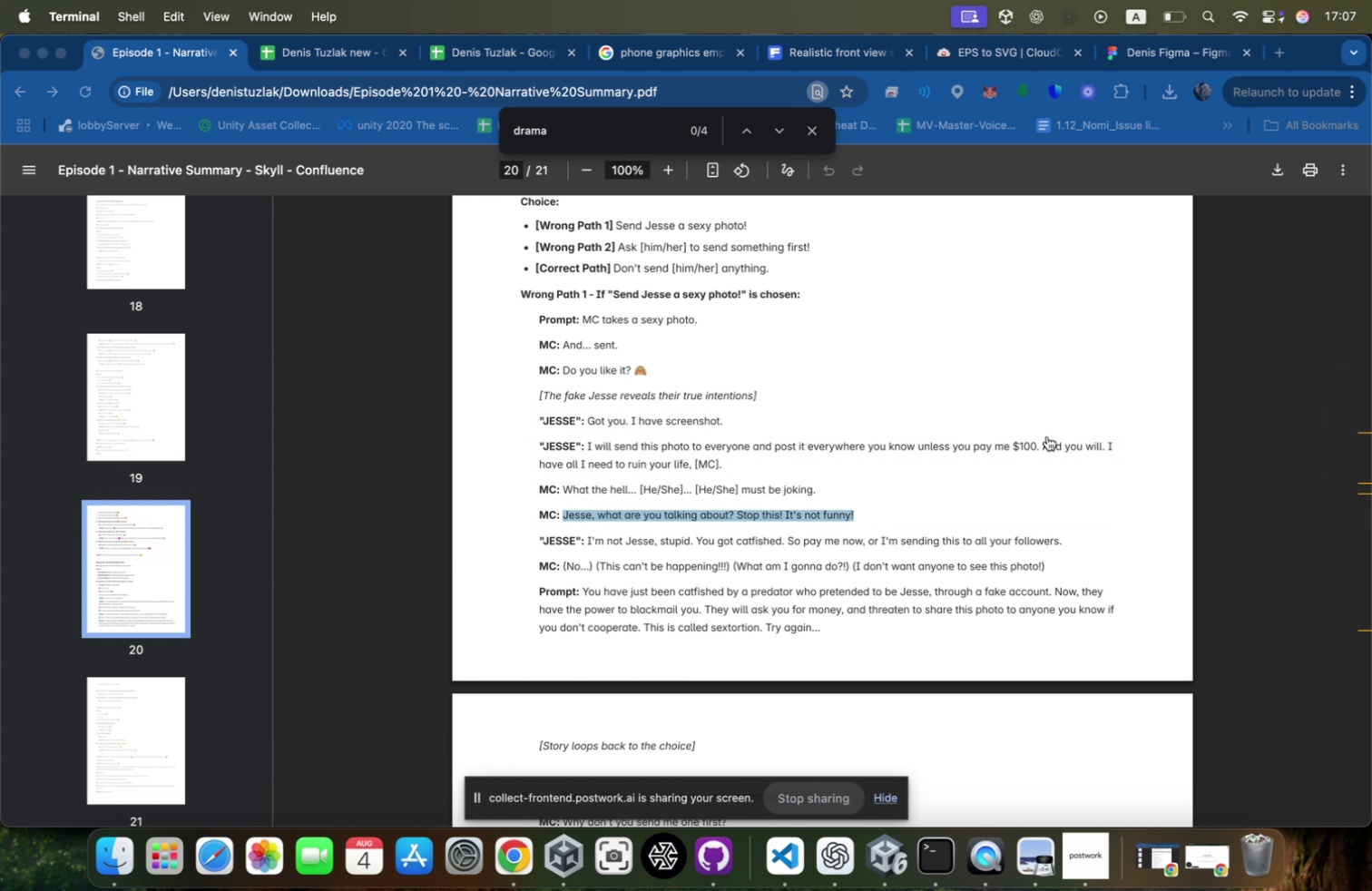 
key(Meta+Tab)
 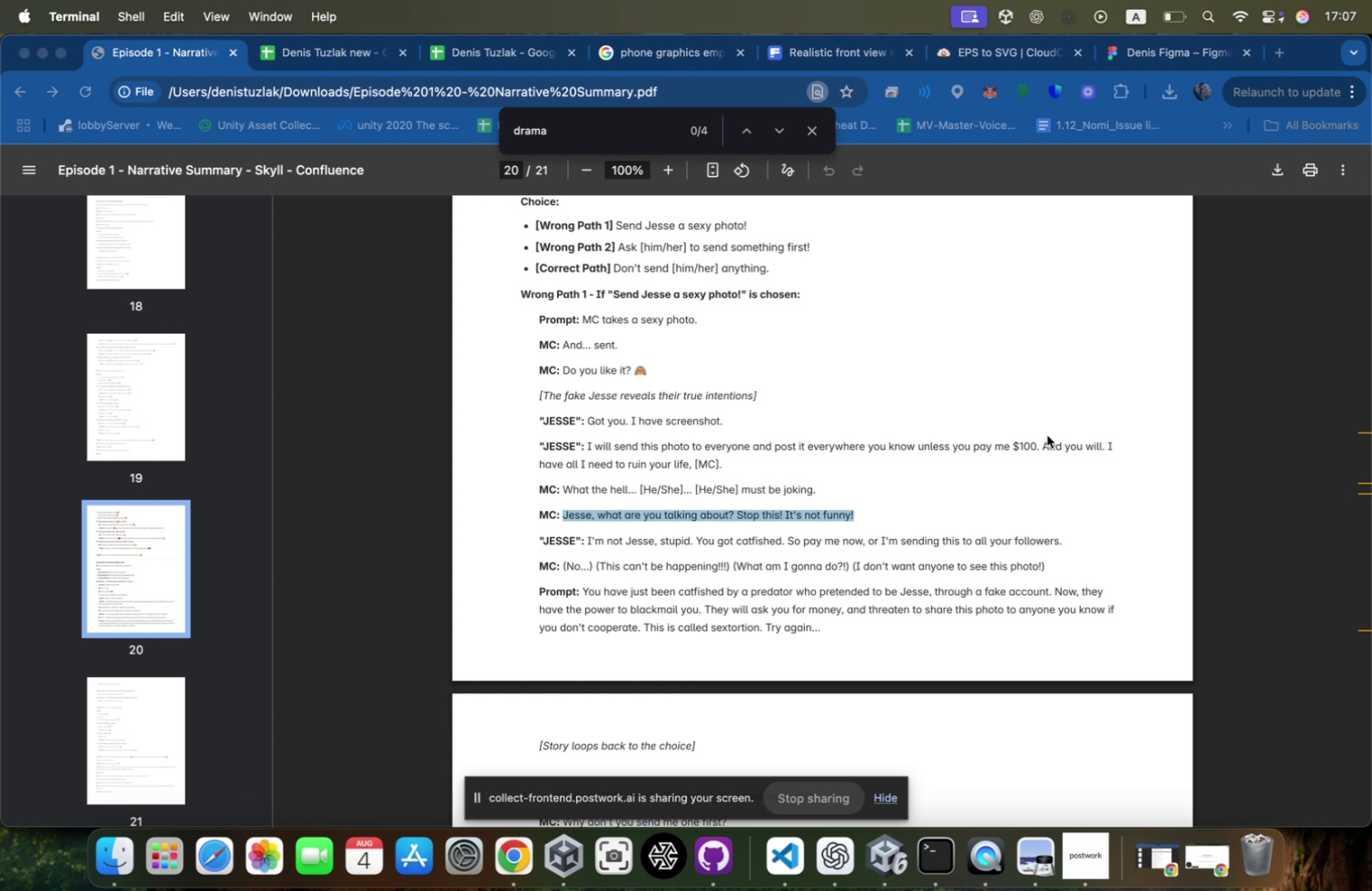 
key(Meta+Tab)
 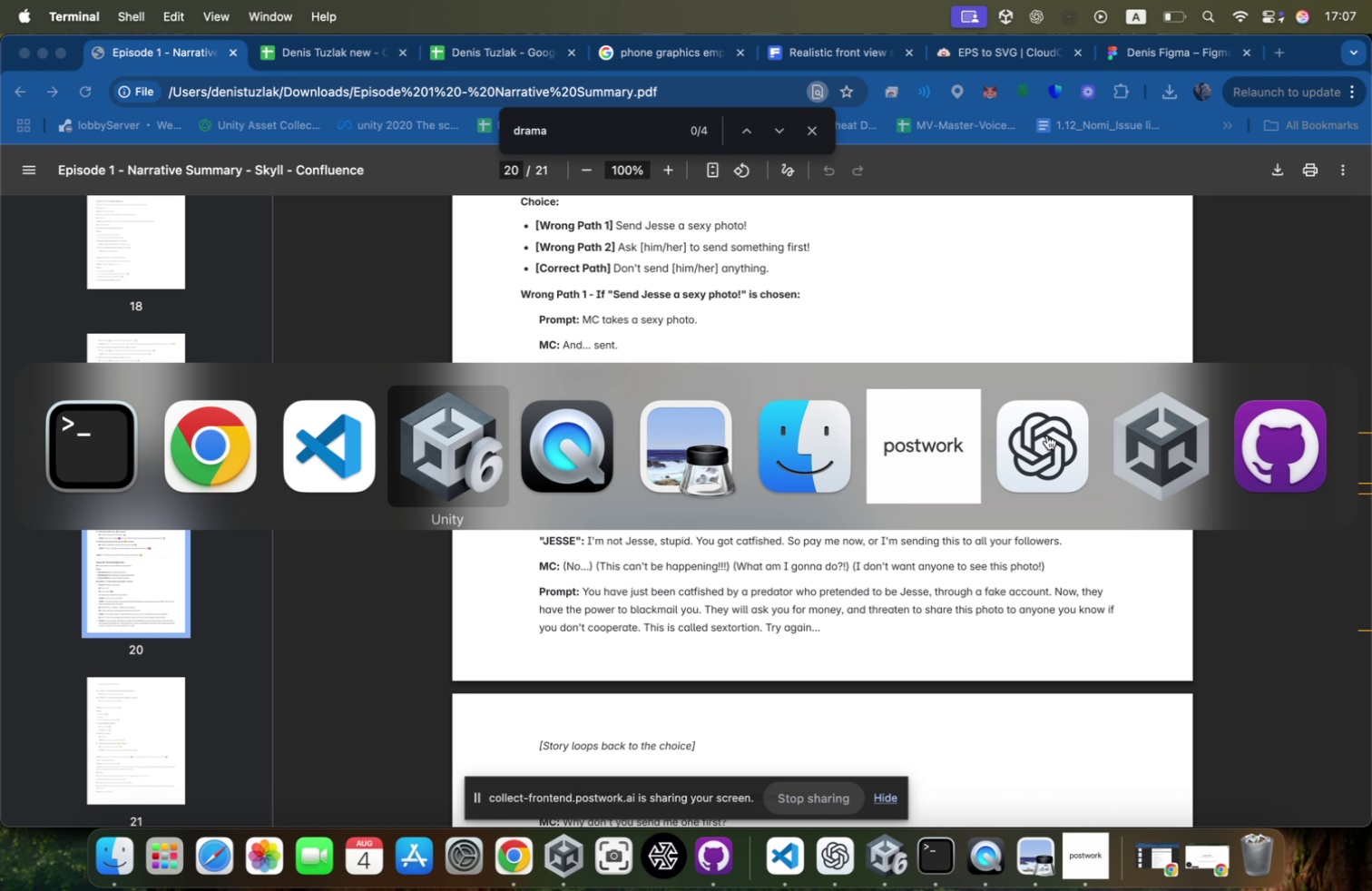 
key(Meta+Tab)
 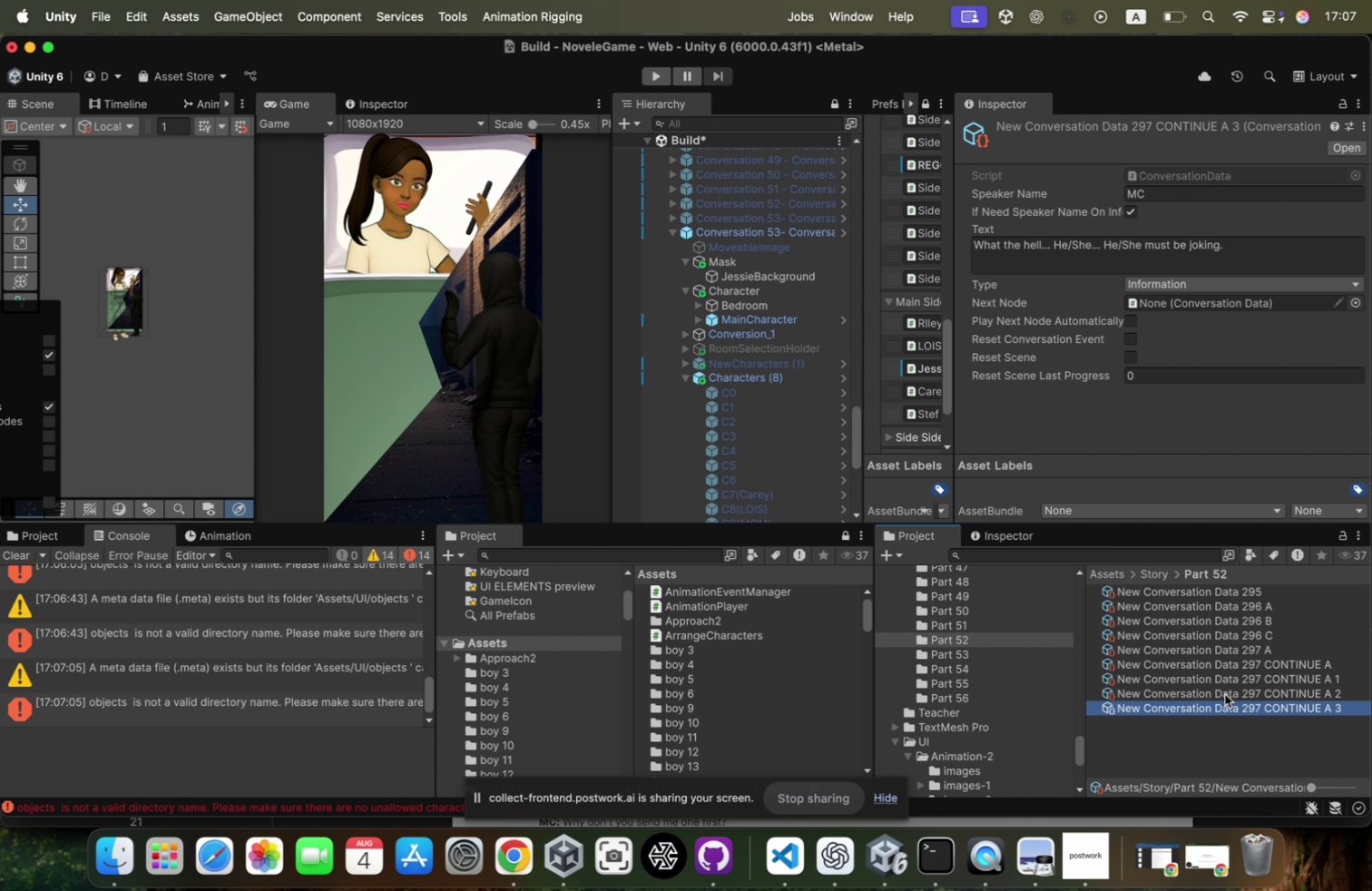 
key(ArrowUp)
 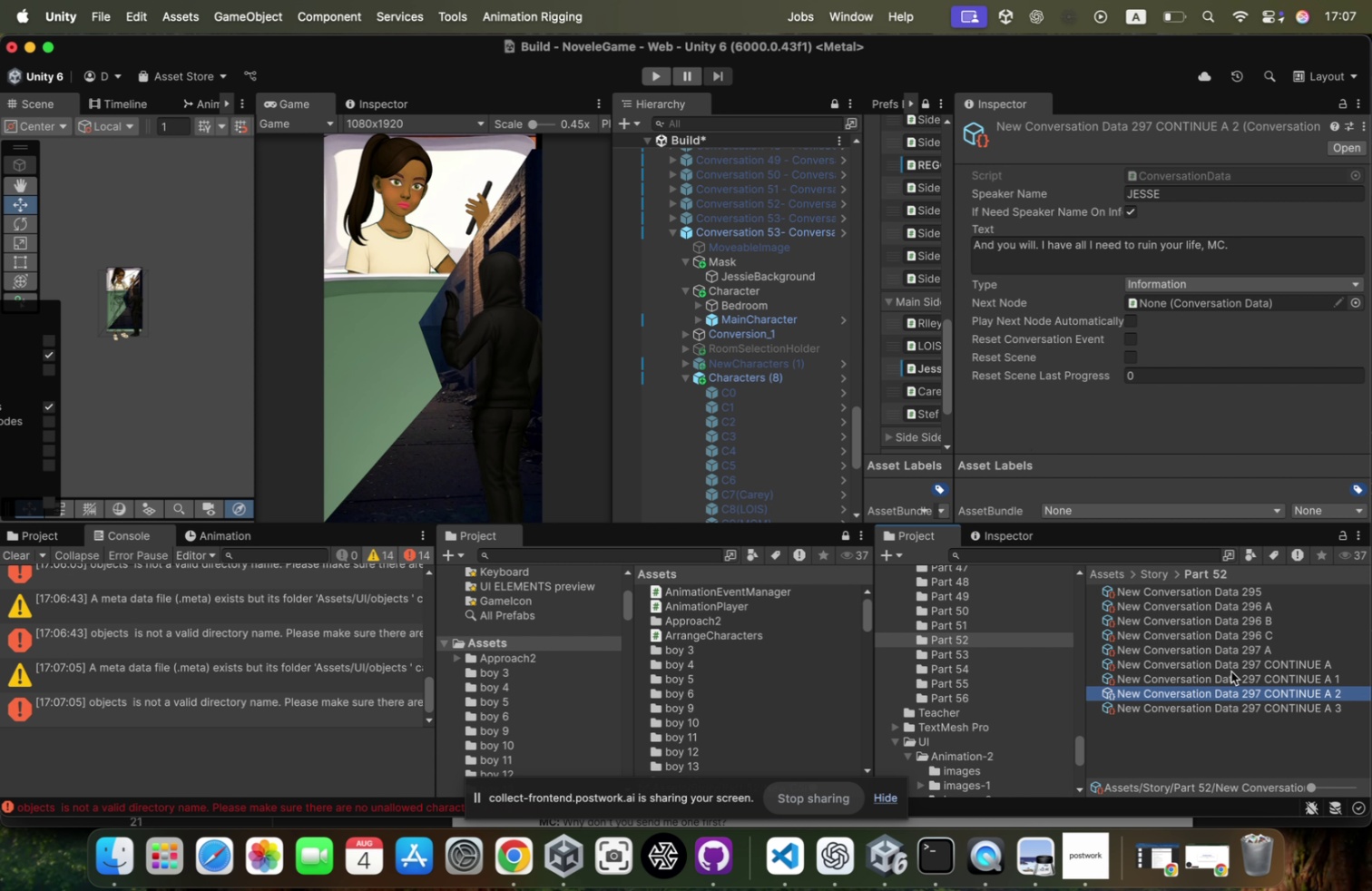 
key(ArrowDown)
 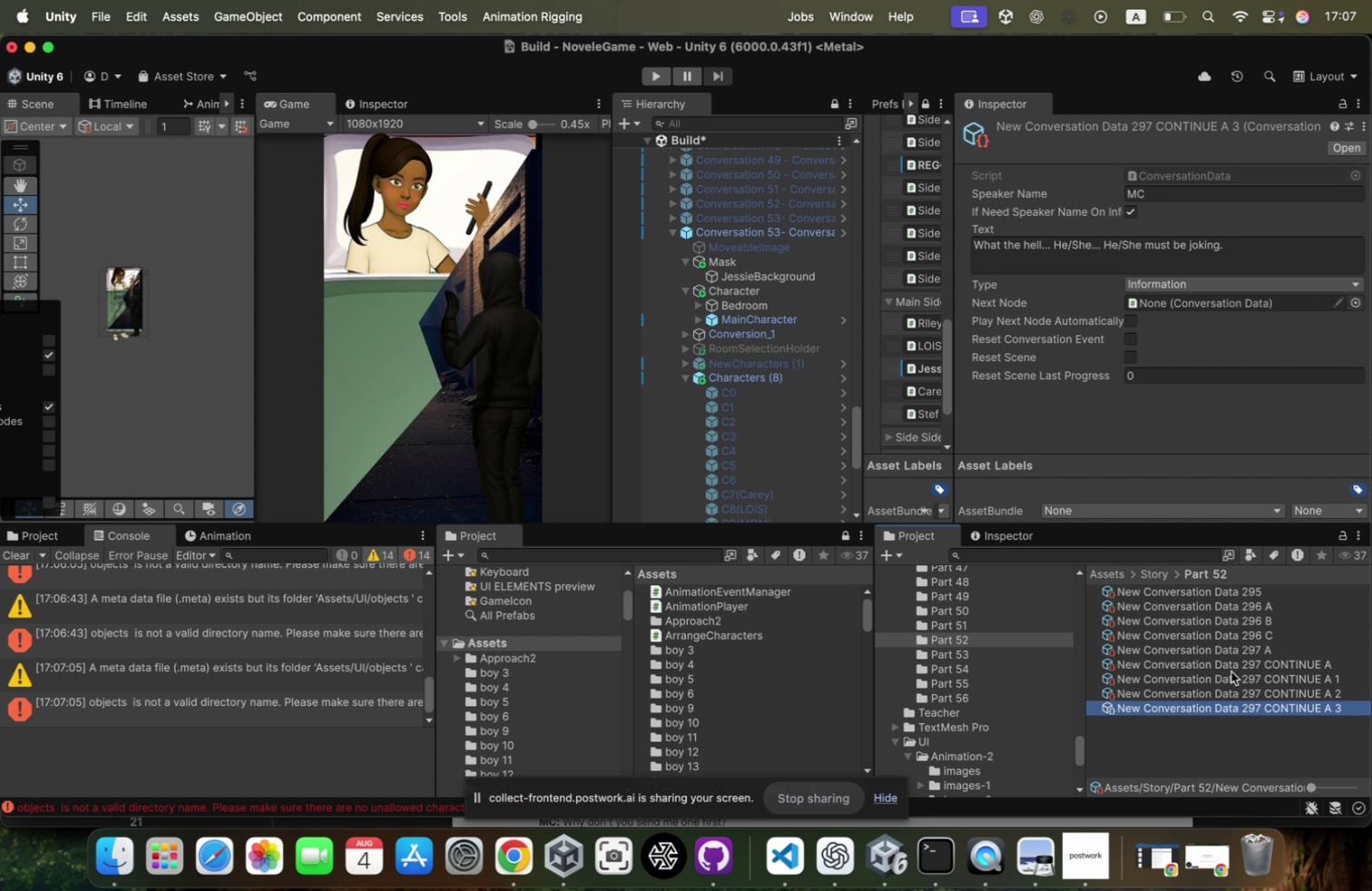 
key(Meta+D)
 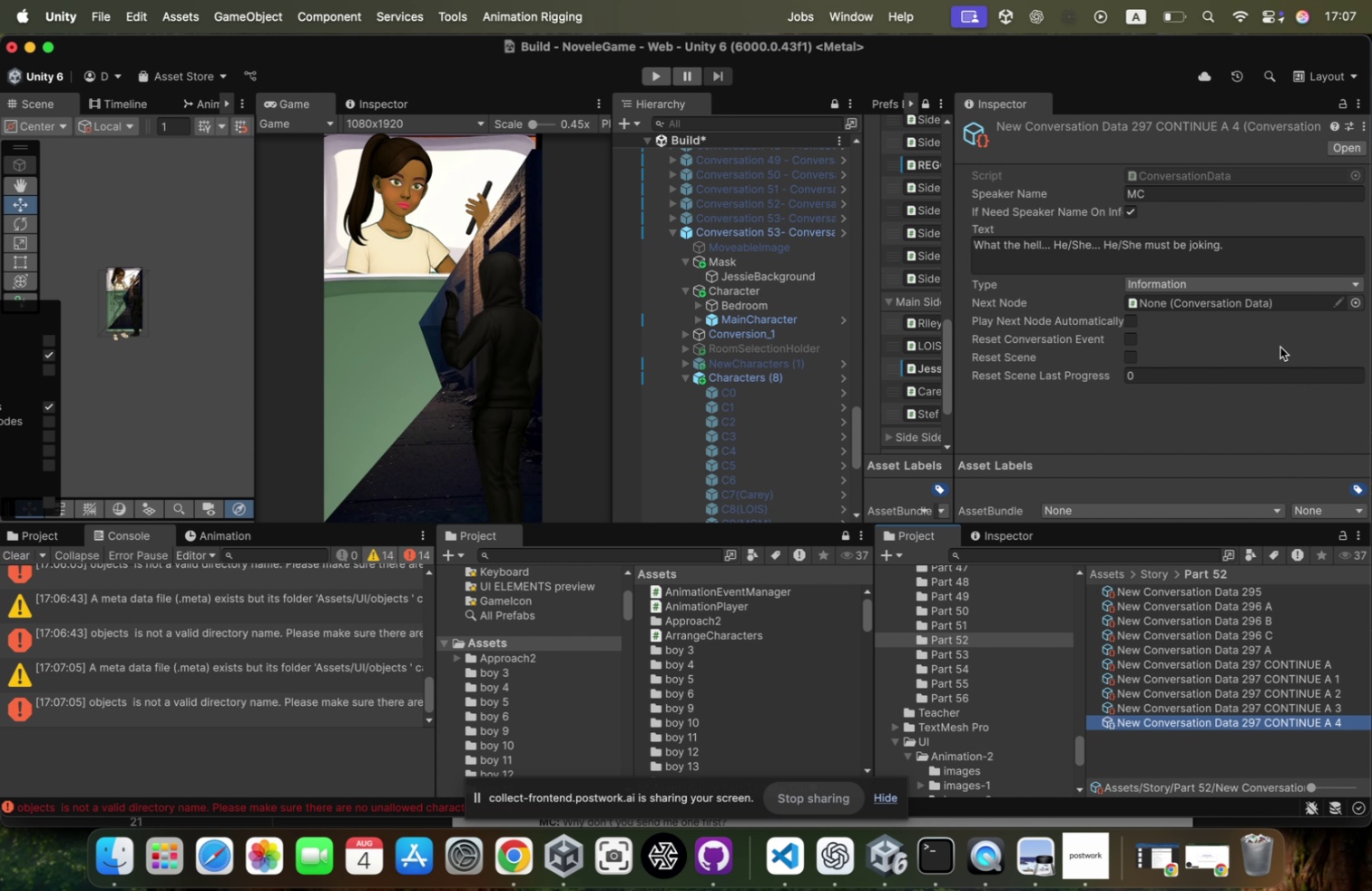 
key(Meta+CommandLeft)
 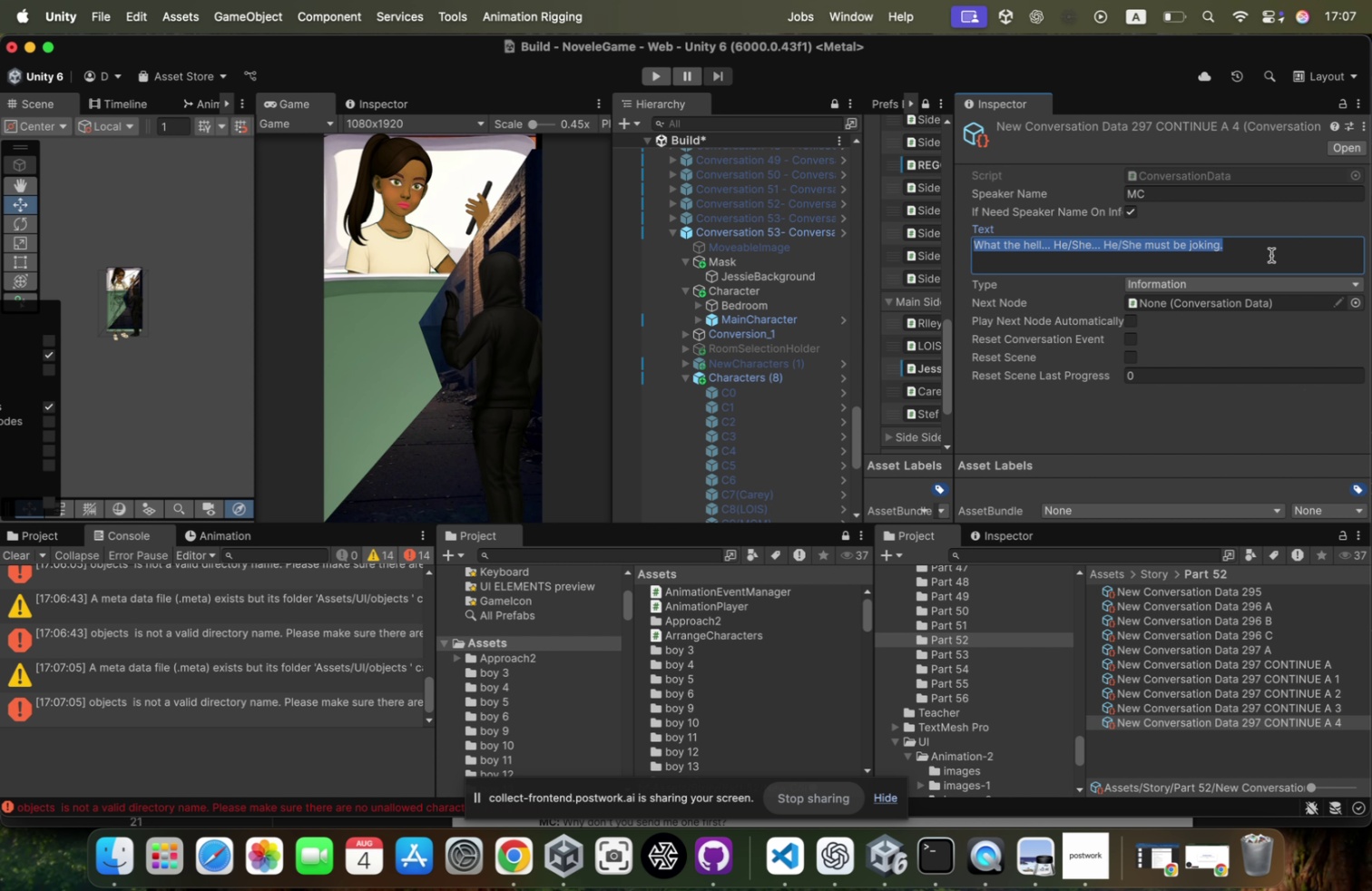 
key(Meta+V)
 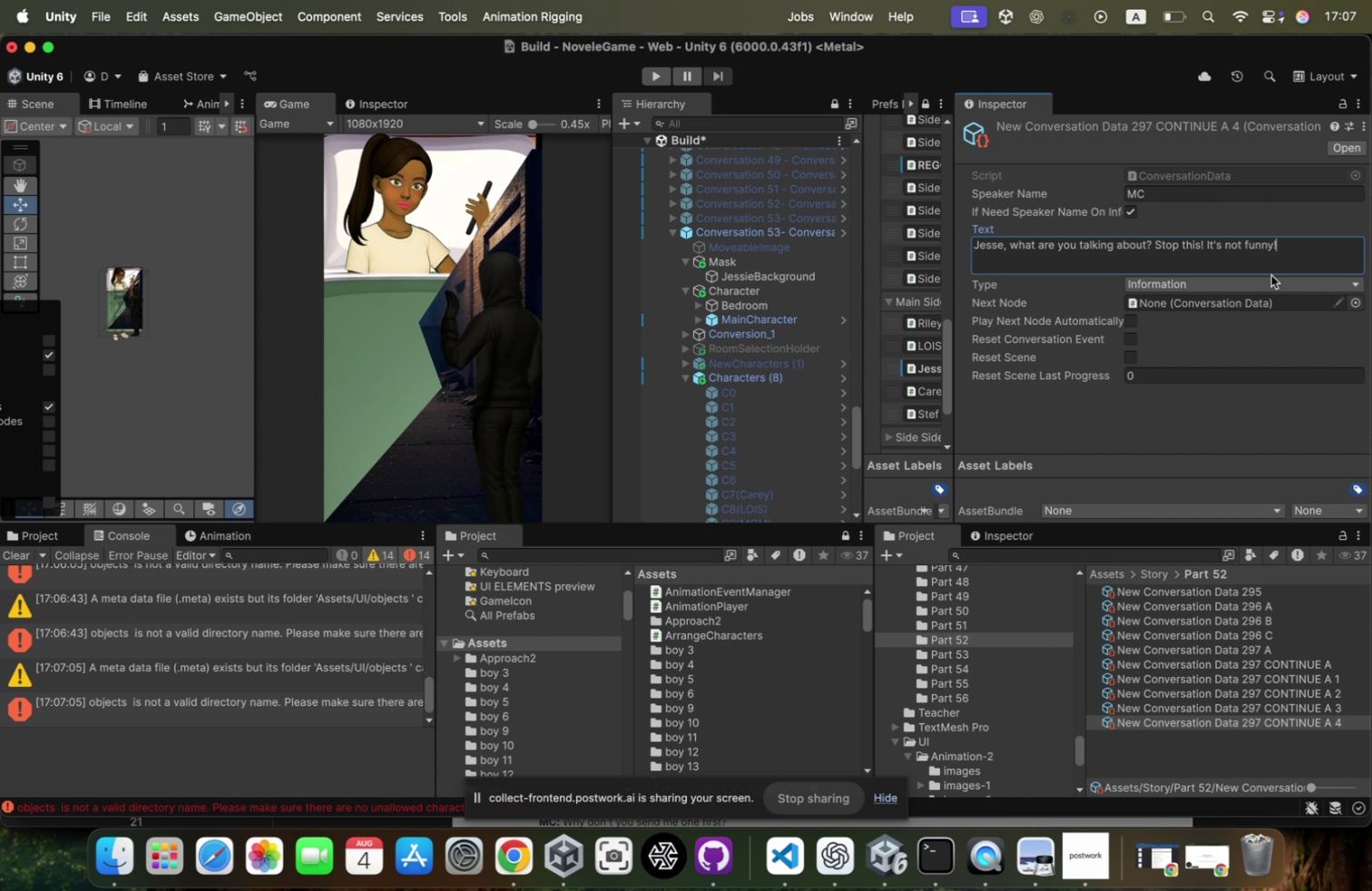 
key(Meta+Tab)
 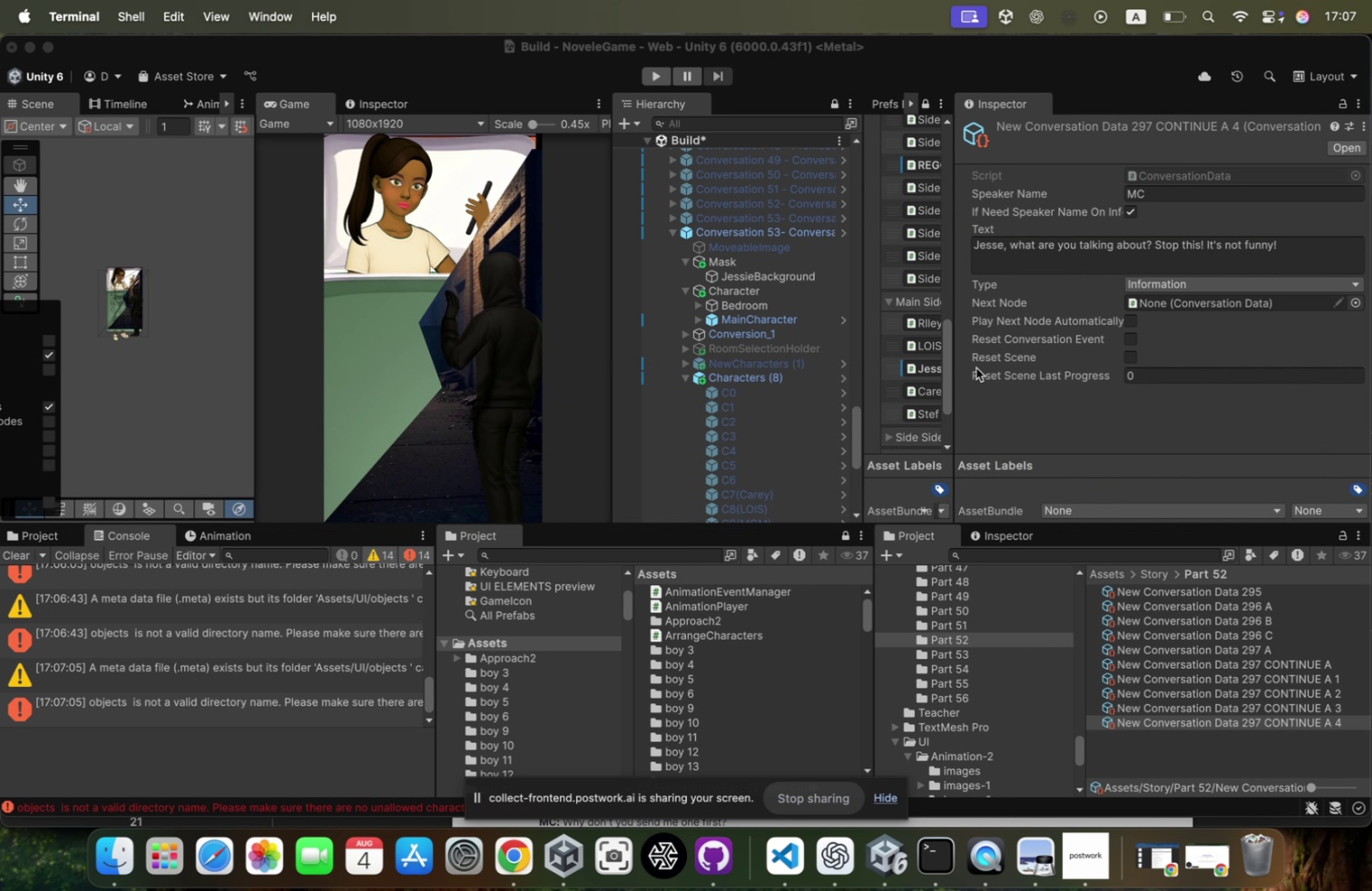 
key(Meta+Tab)
 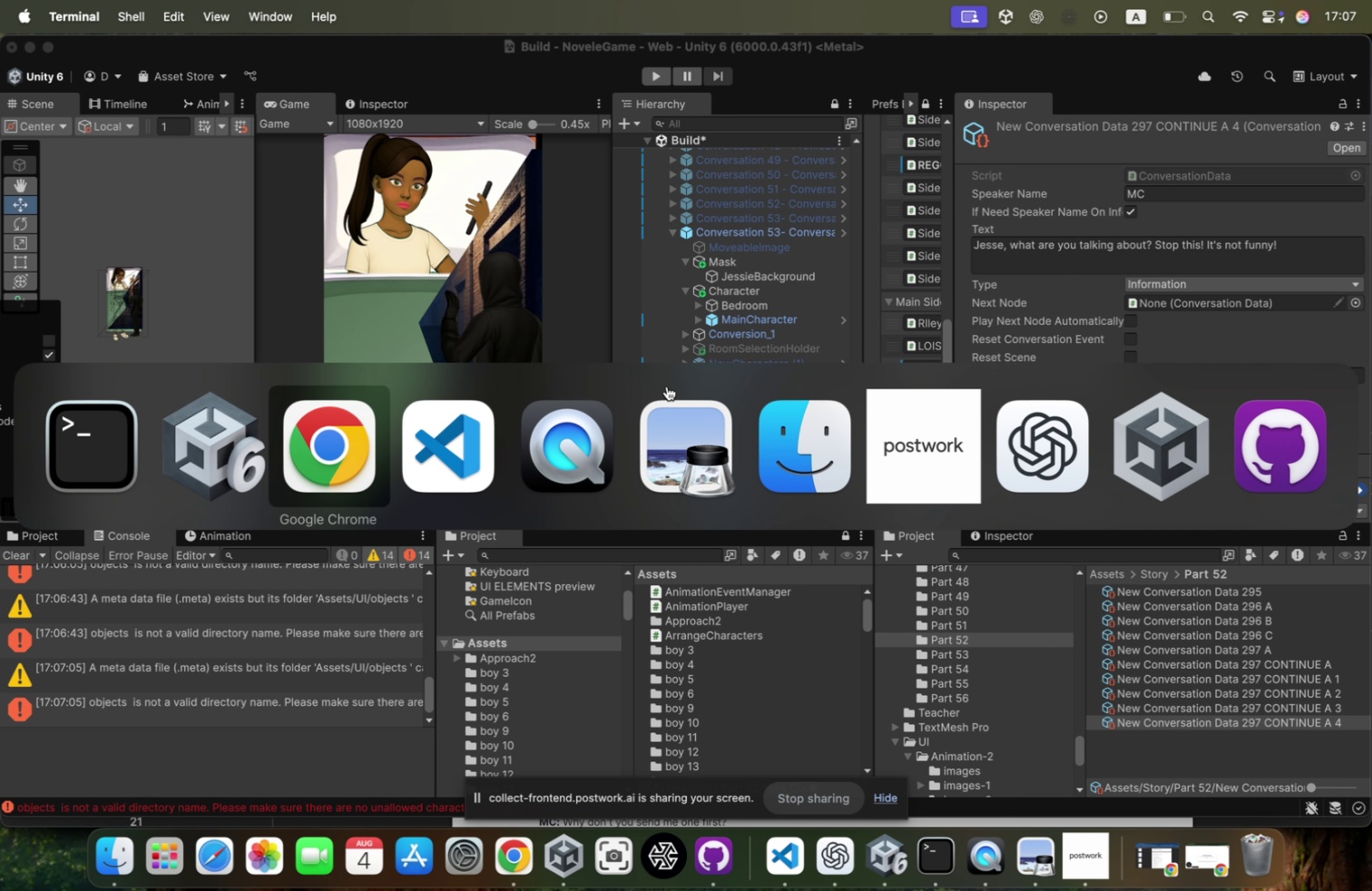 
key(Meta+Tab)
 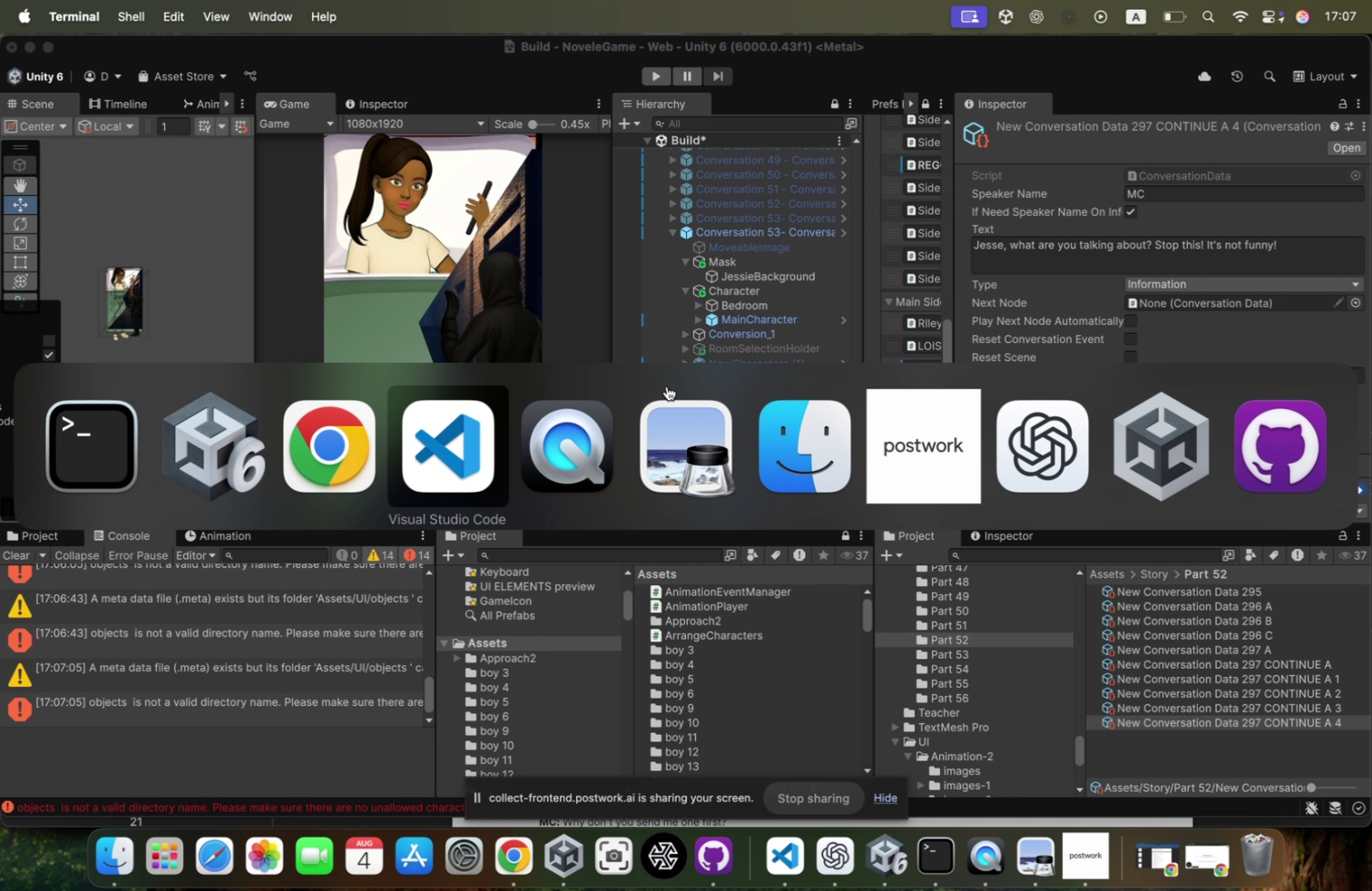 
key(Meta+Tab)
 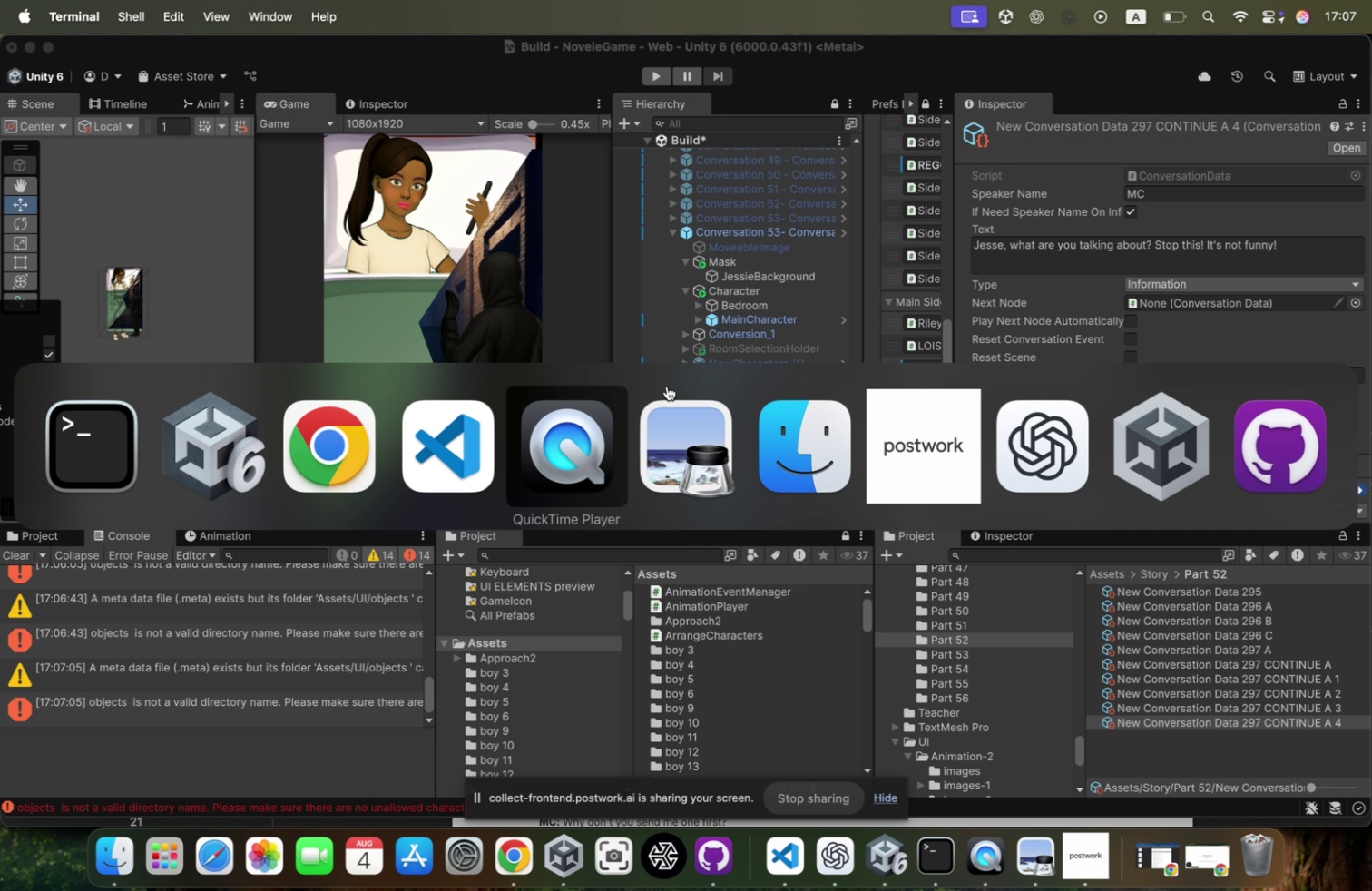 
key(Meta+Tab)
 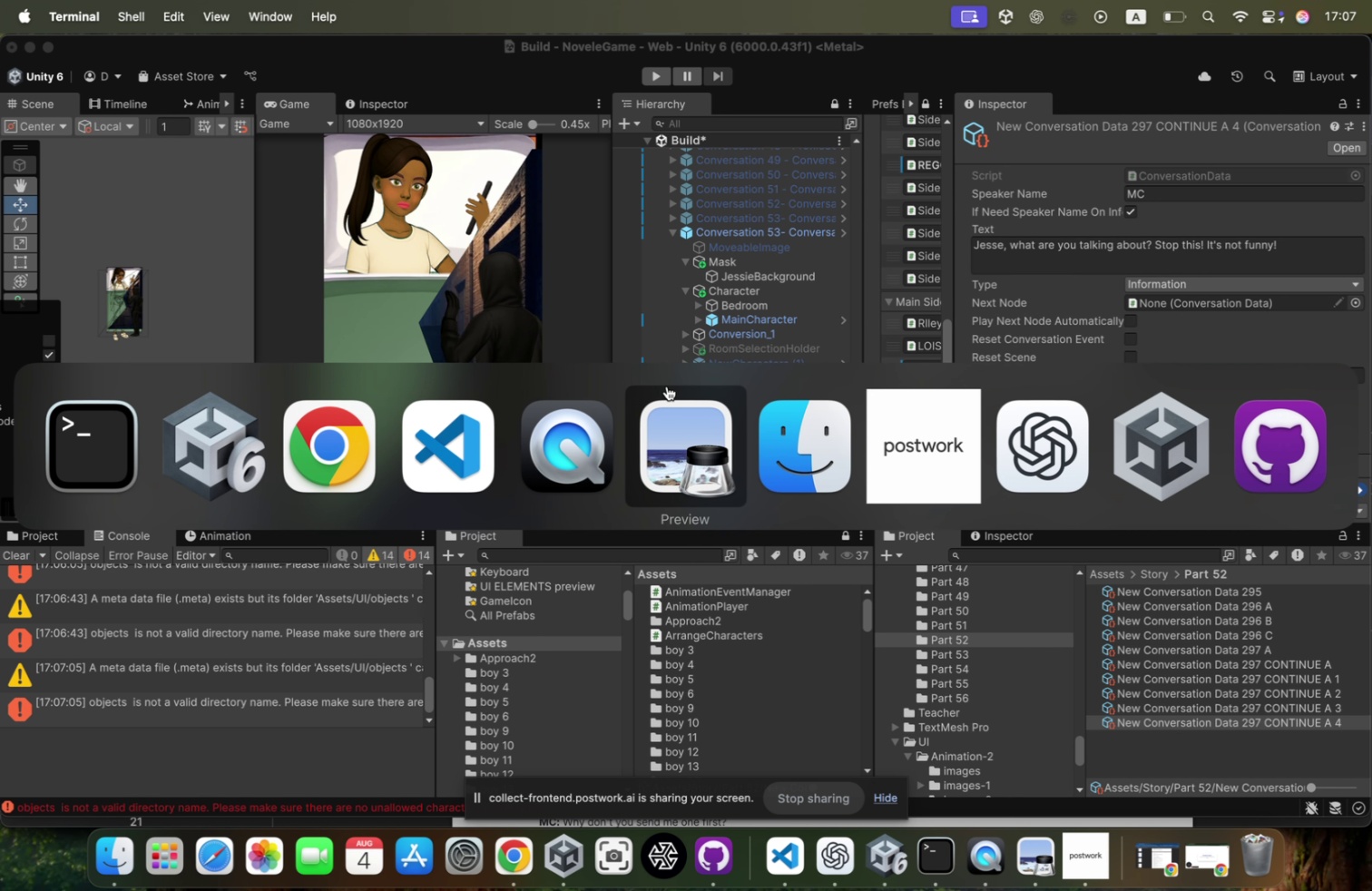 
key(Meta+Tab)
 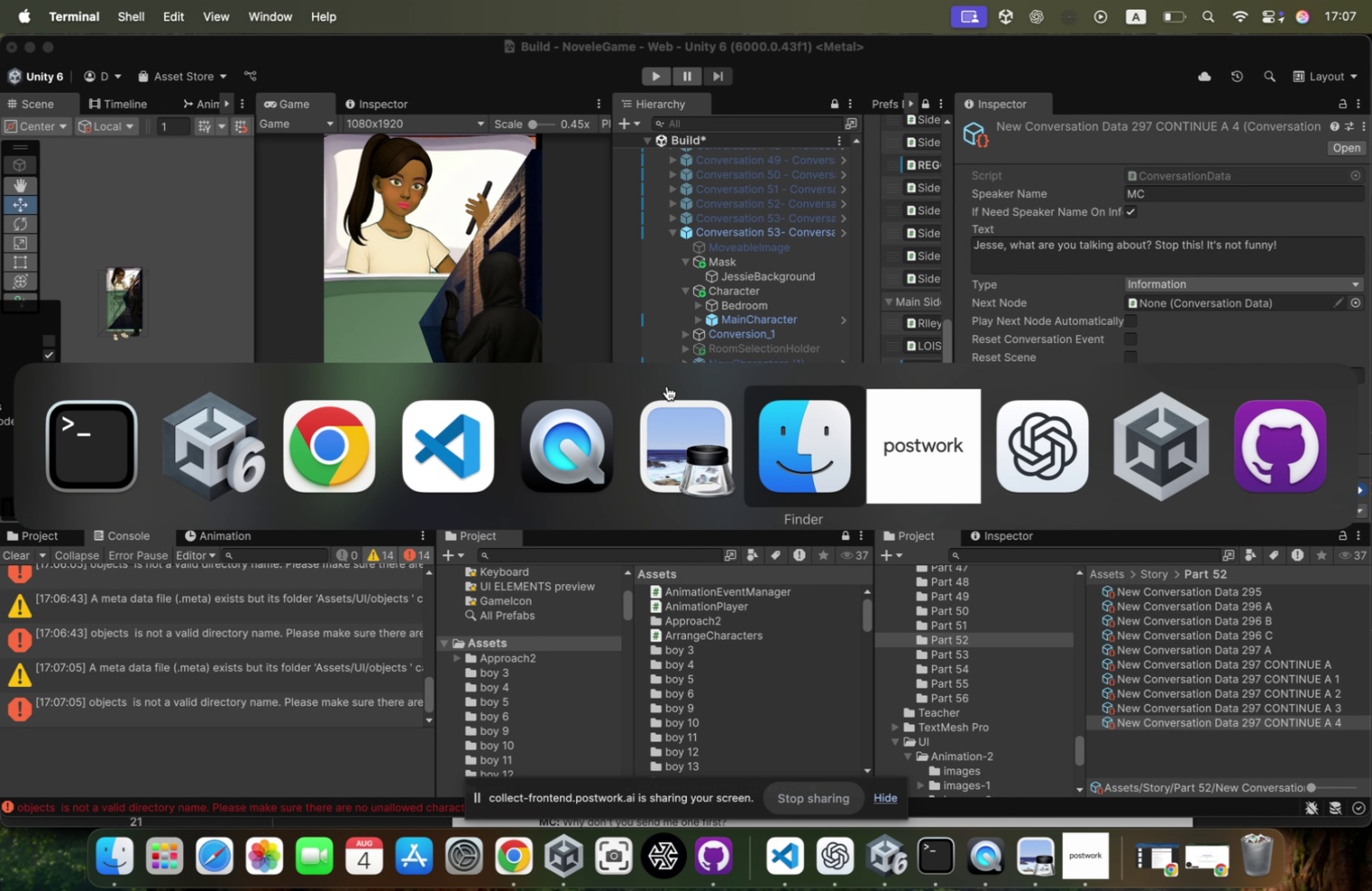 
key(Meta+Tab)
 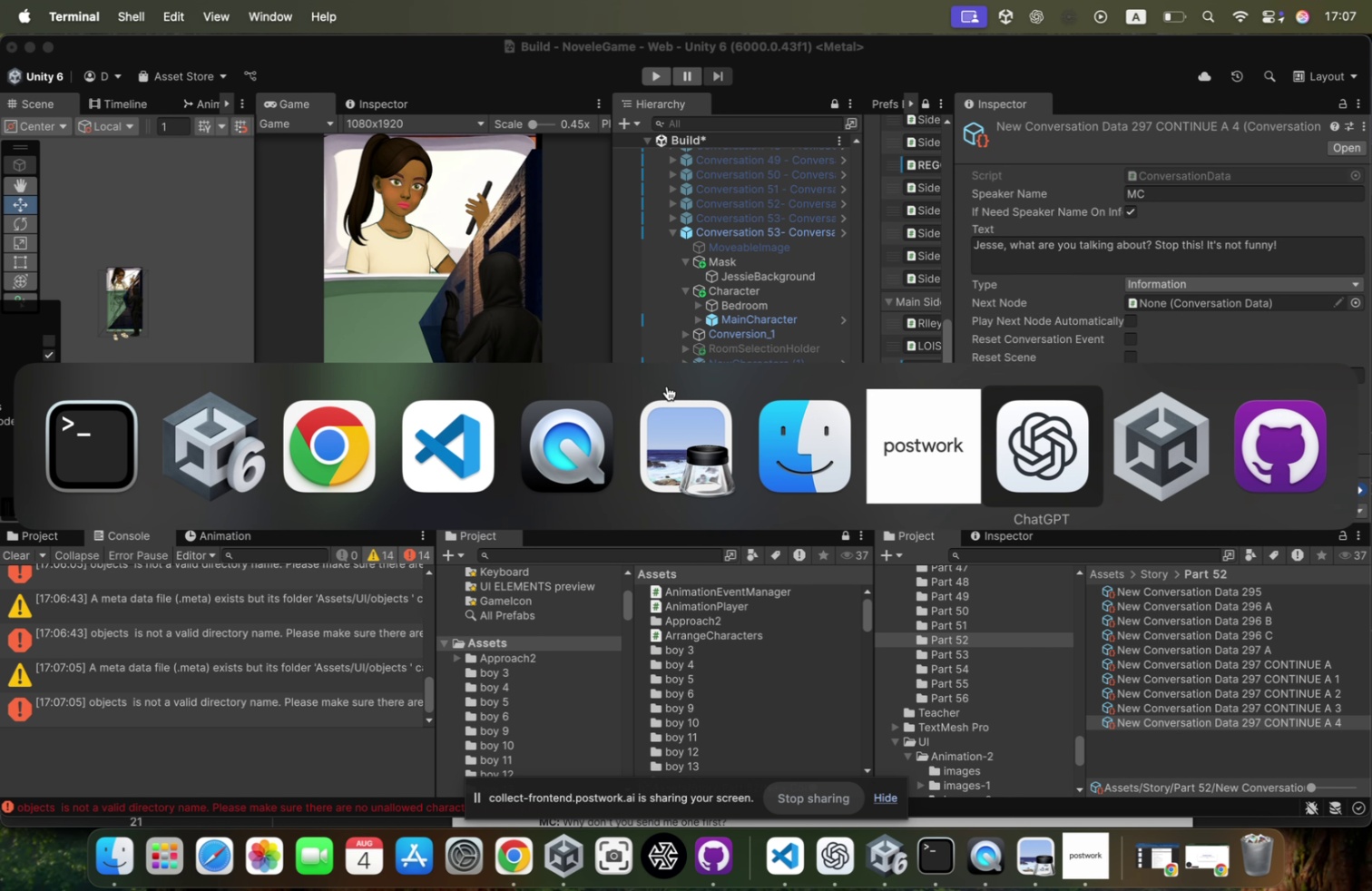 
key(Meta+Tab)
 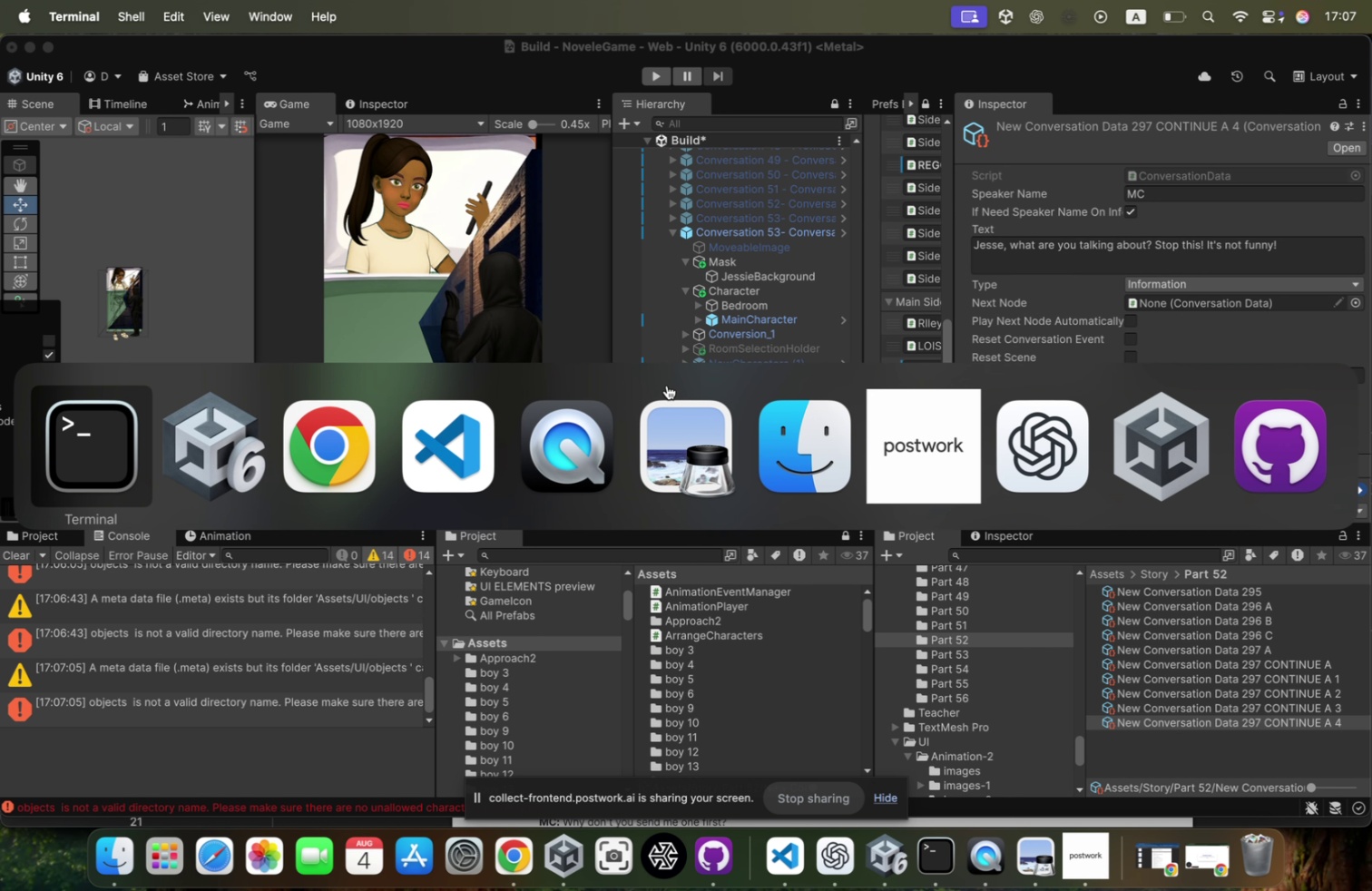 
key(Meta+Tab)
 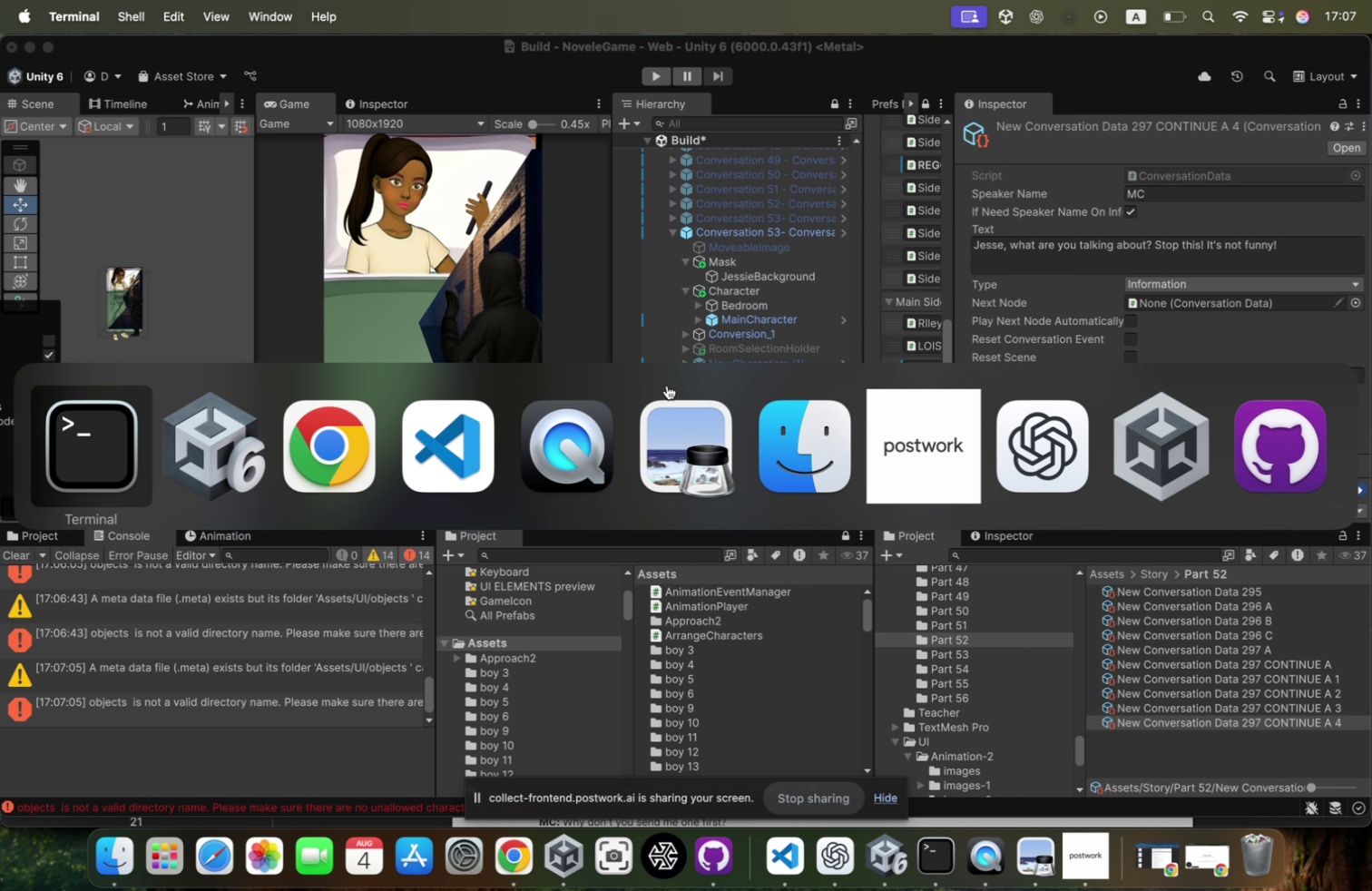 
key(Meta+Tab)
 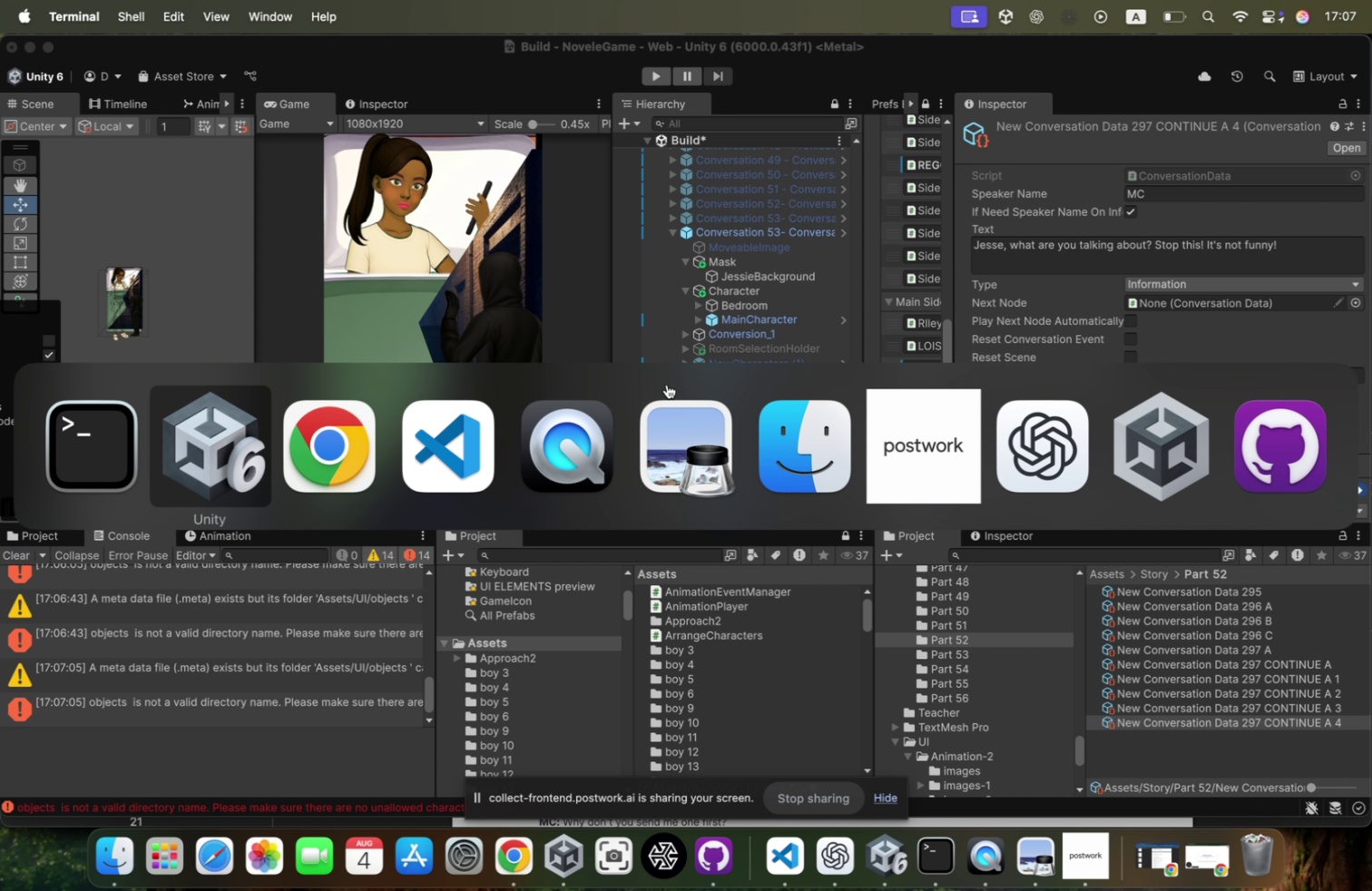 
key(Meta+Tab)
 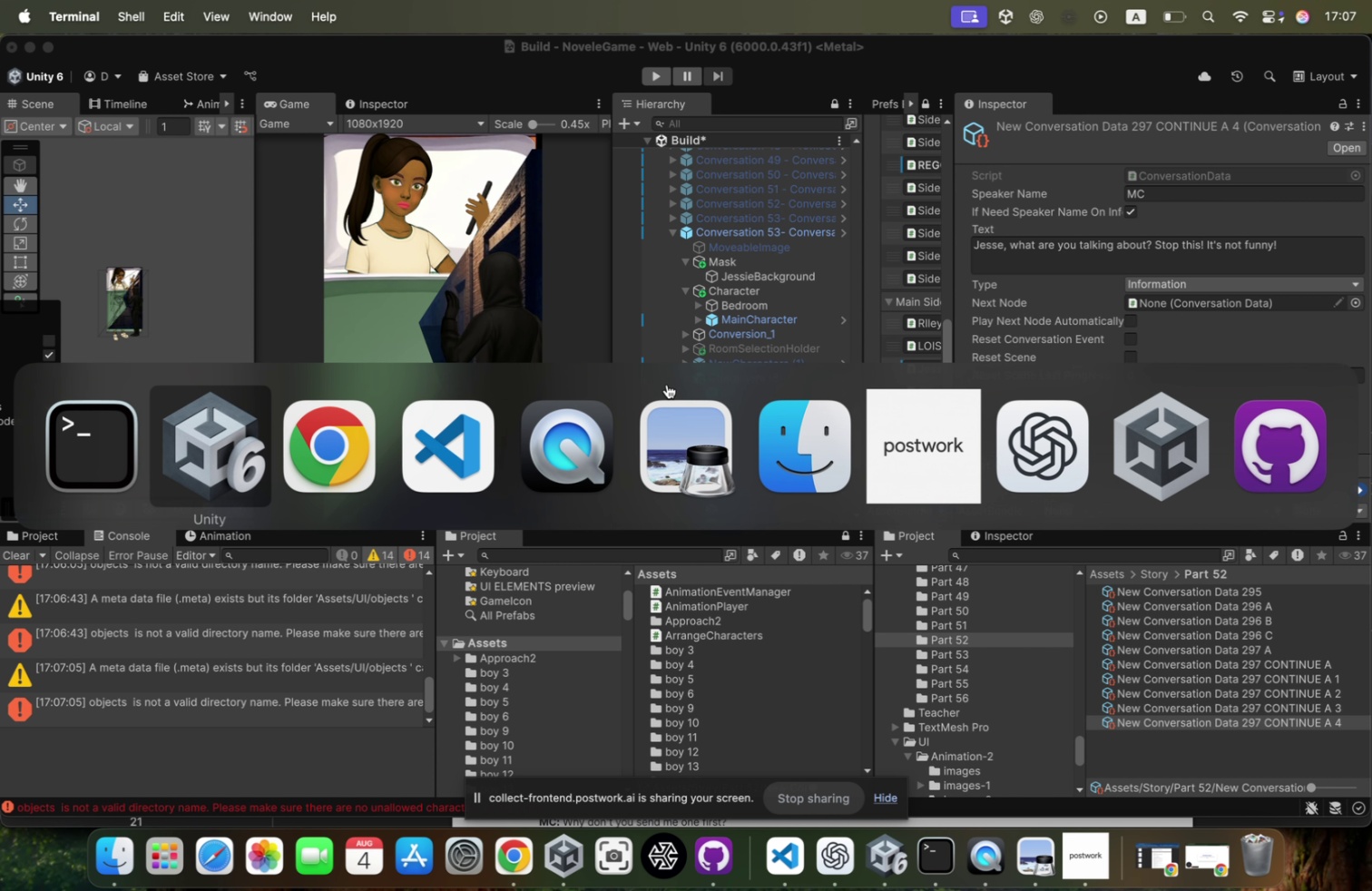 
key(Meta+Tab)
 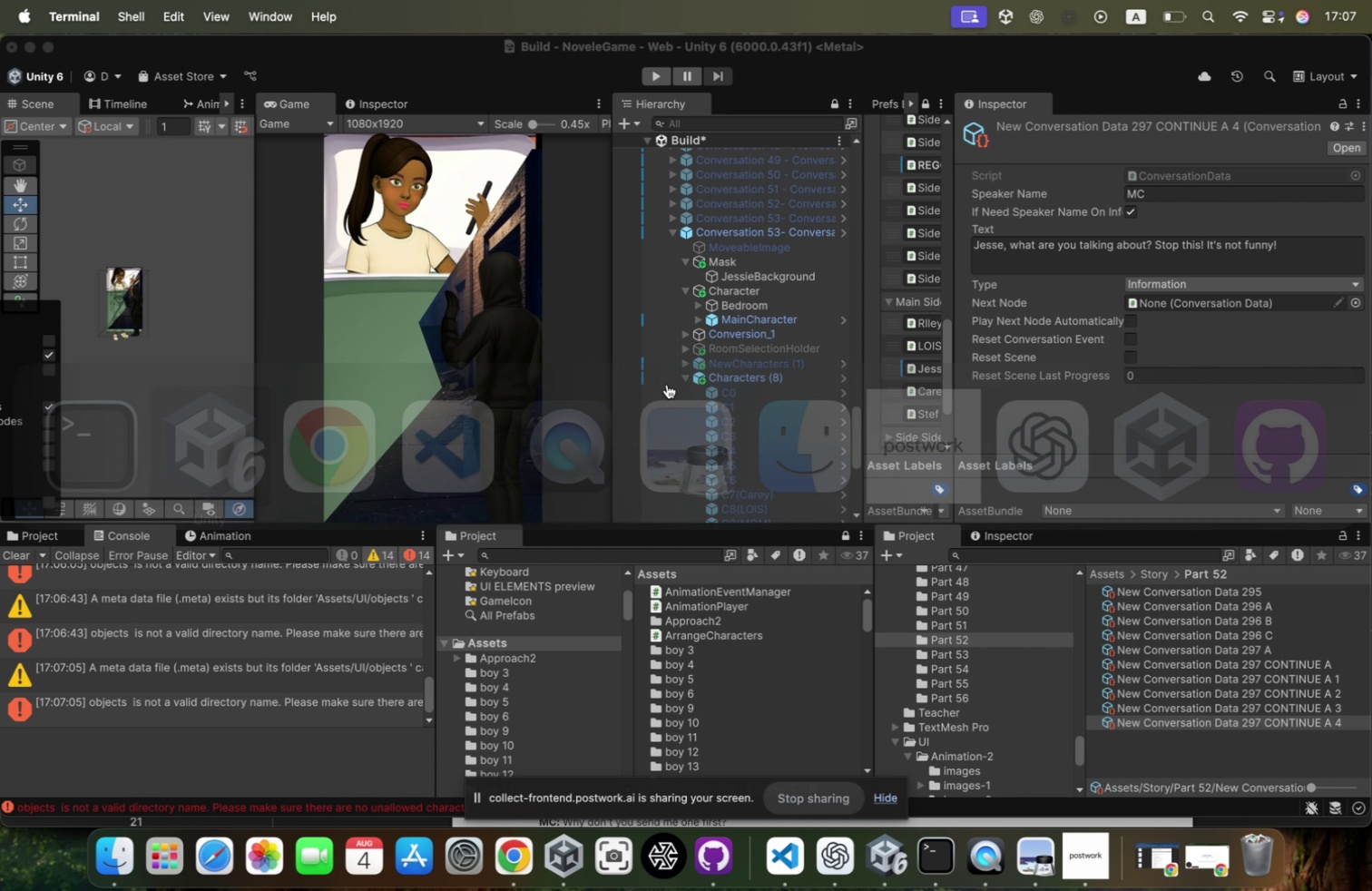 
key(Meta+Tab)
 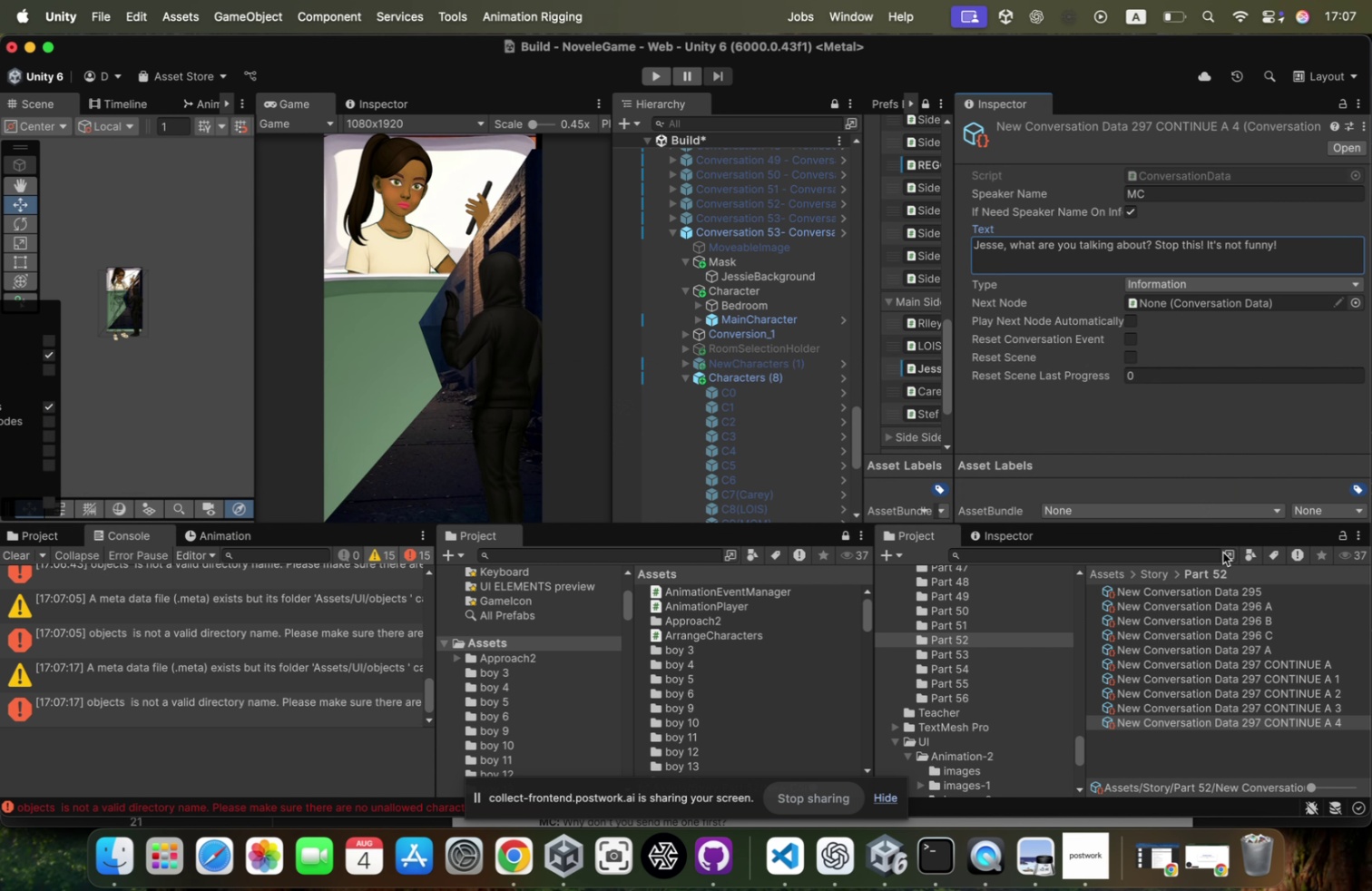 
left_click([1236, 592])
 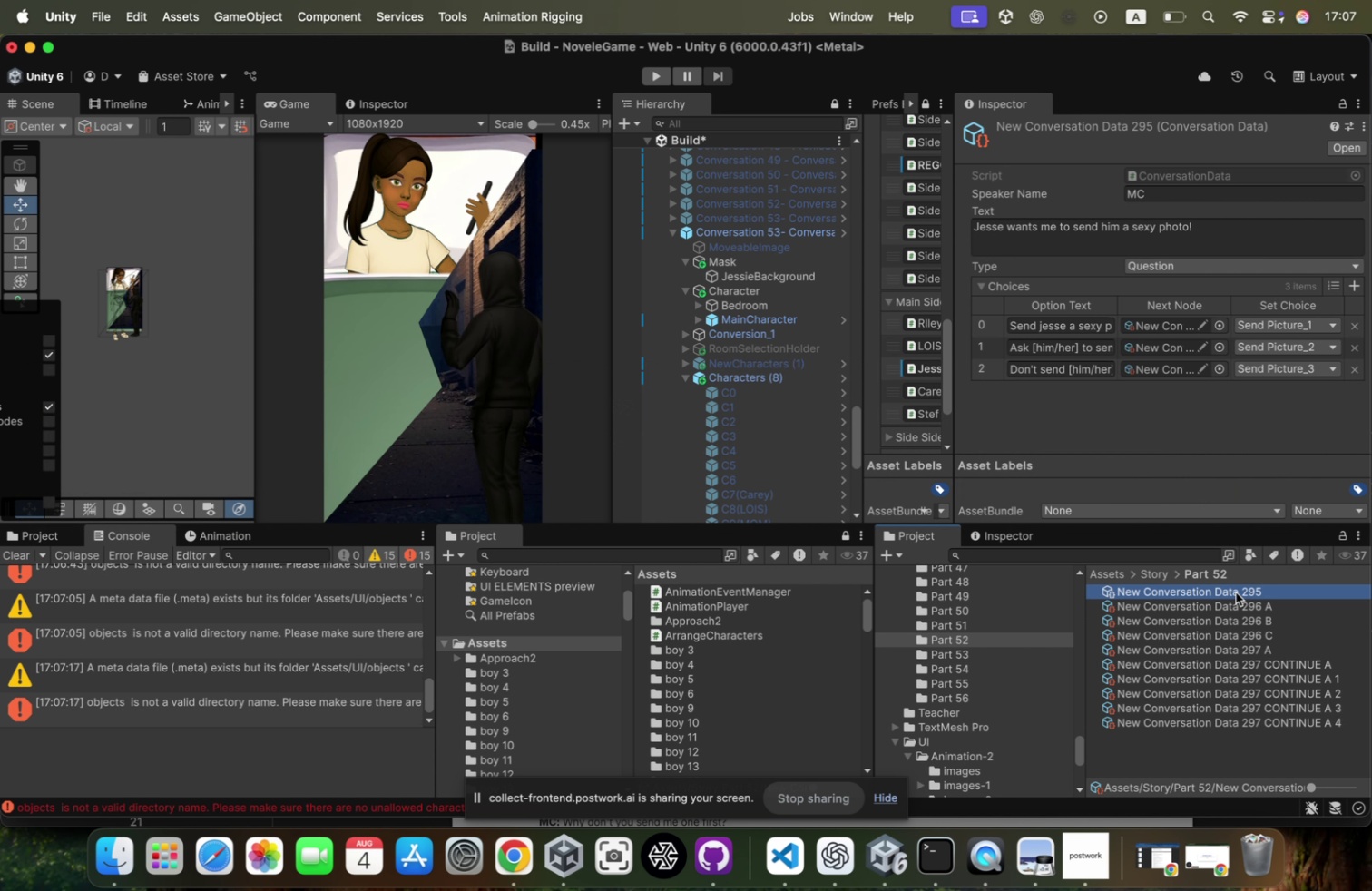 
key(ArrowDown)
 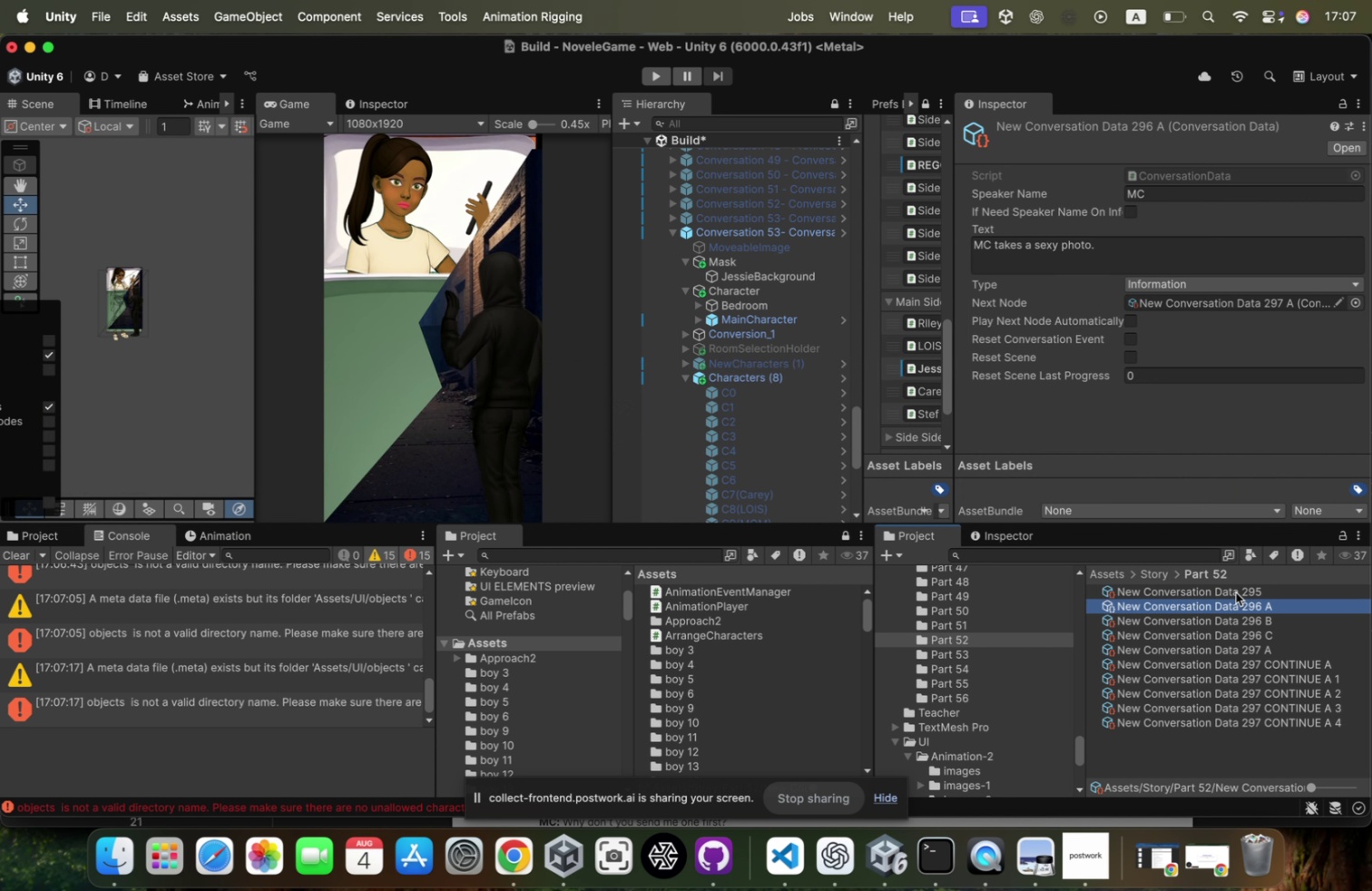 
key(ArrowDown)
 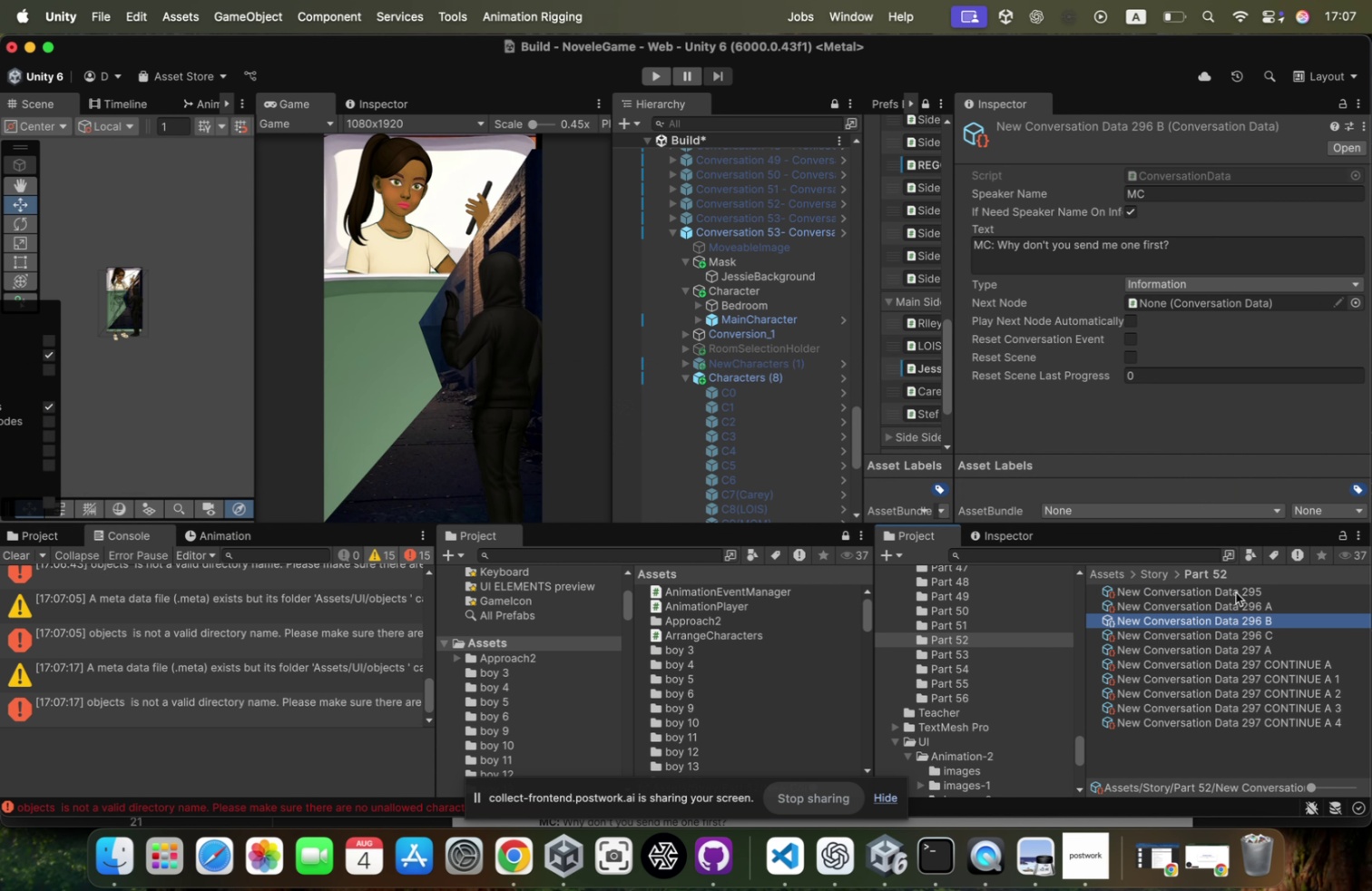 
key(ArrowUp)
 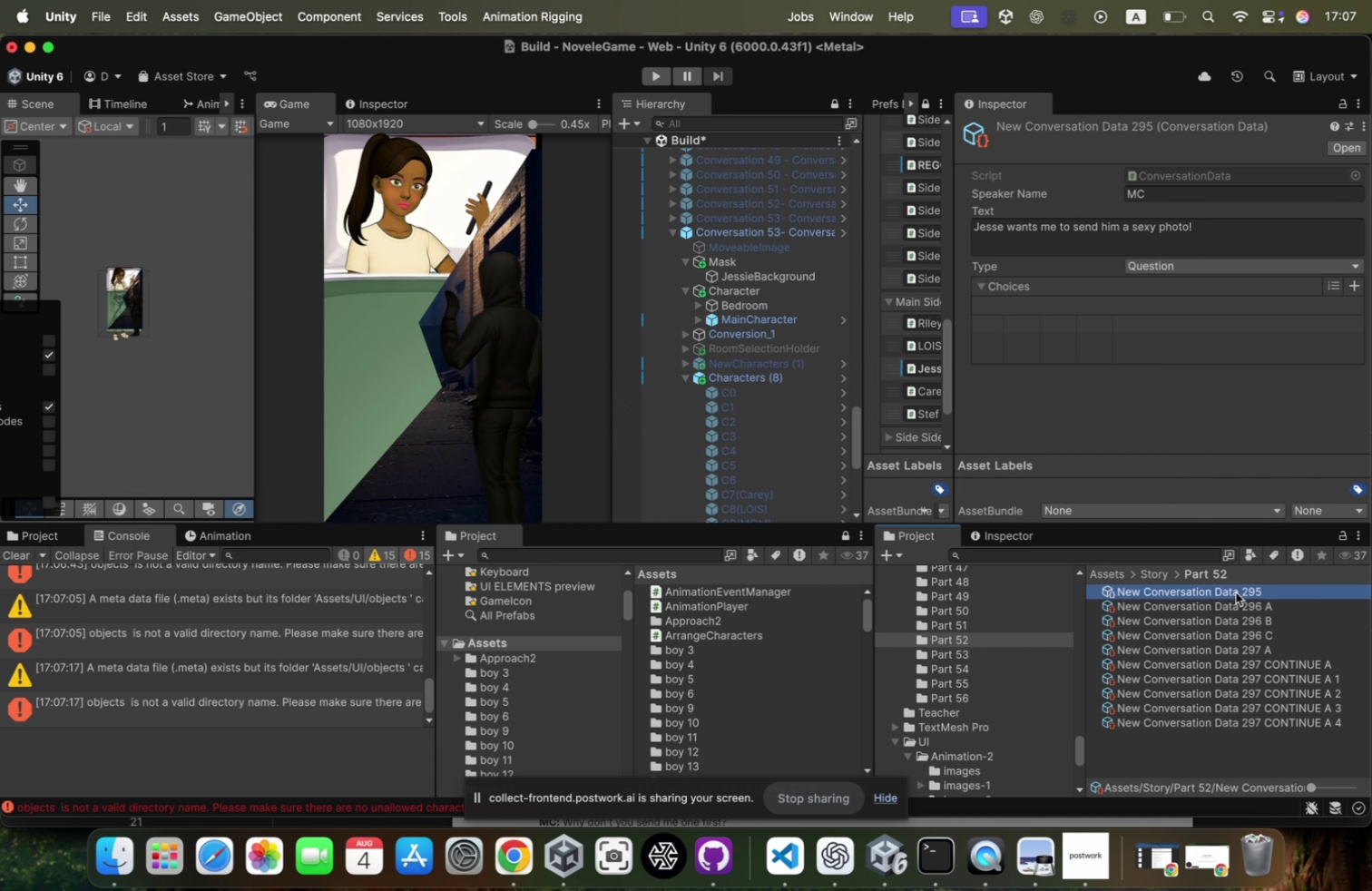 
key(ArrowUp)
 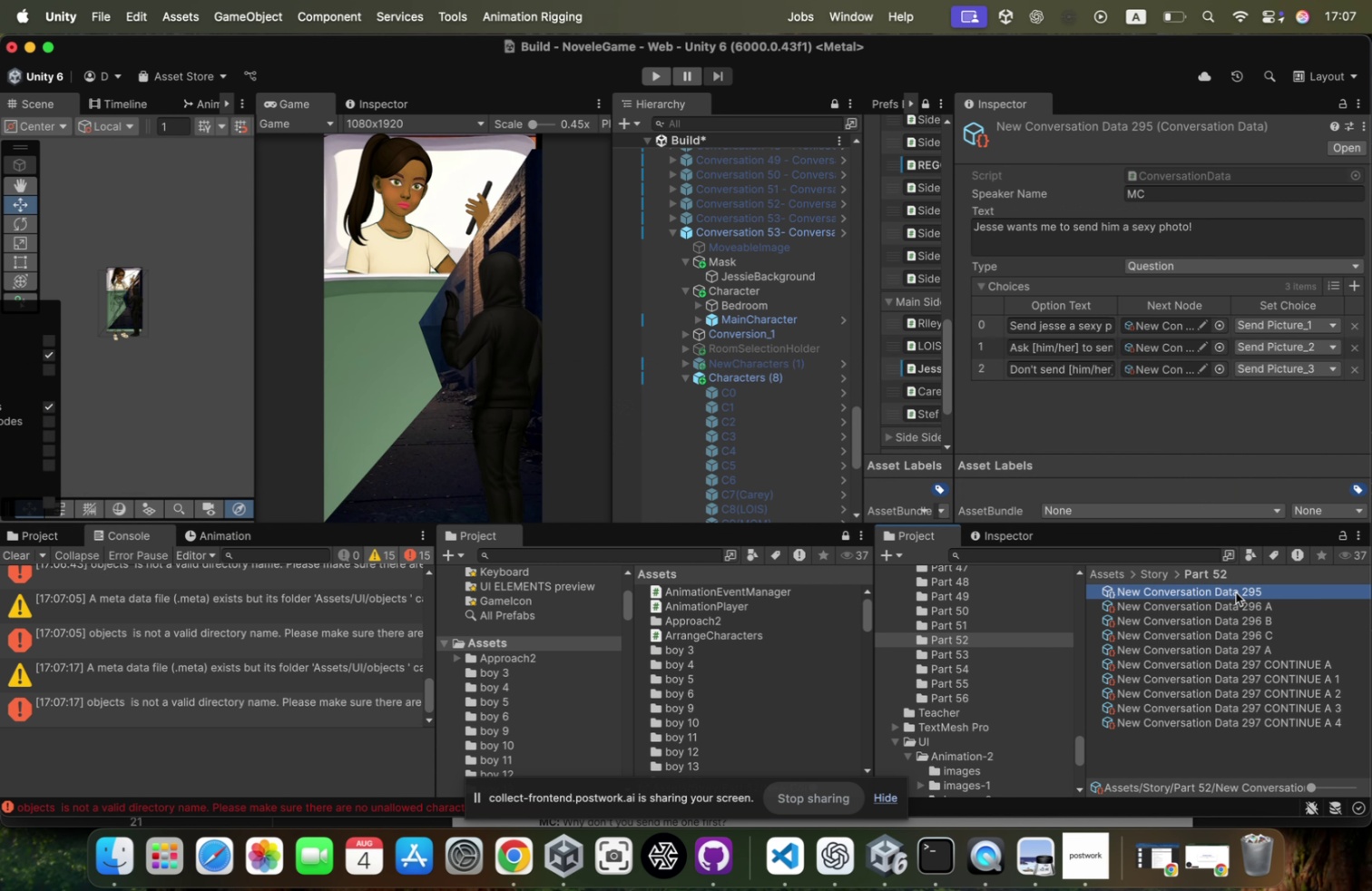 
key(ArrowDown)
 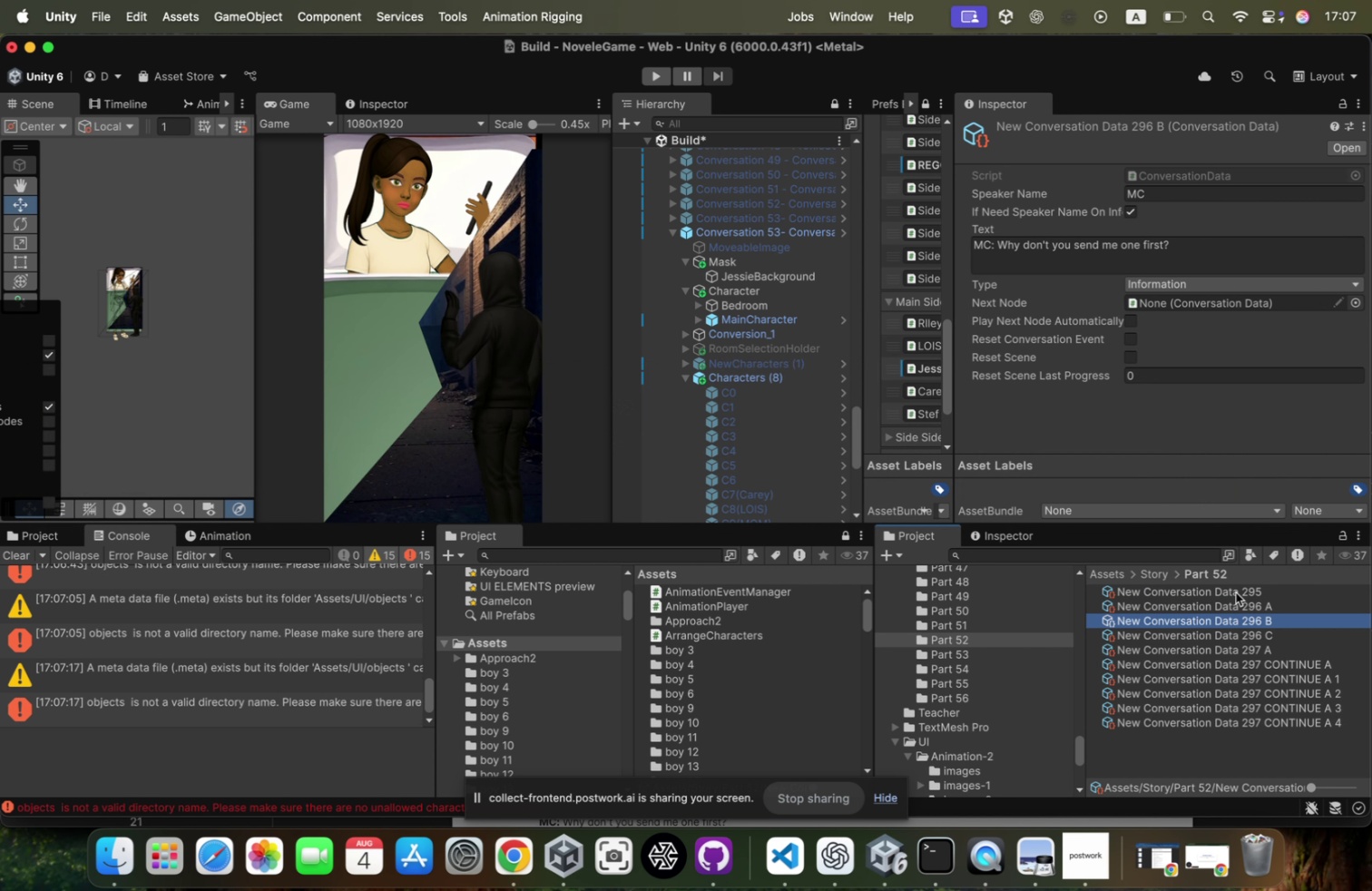 
key(ArrowDown)
 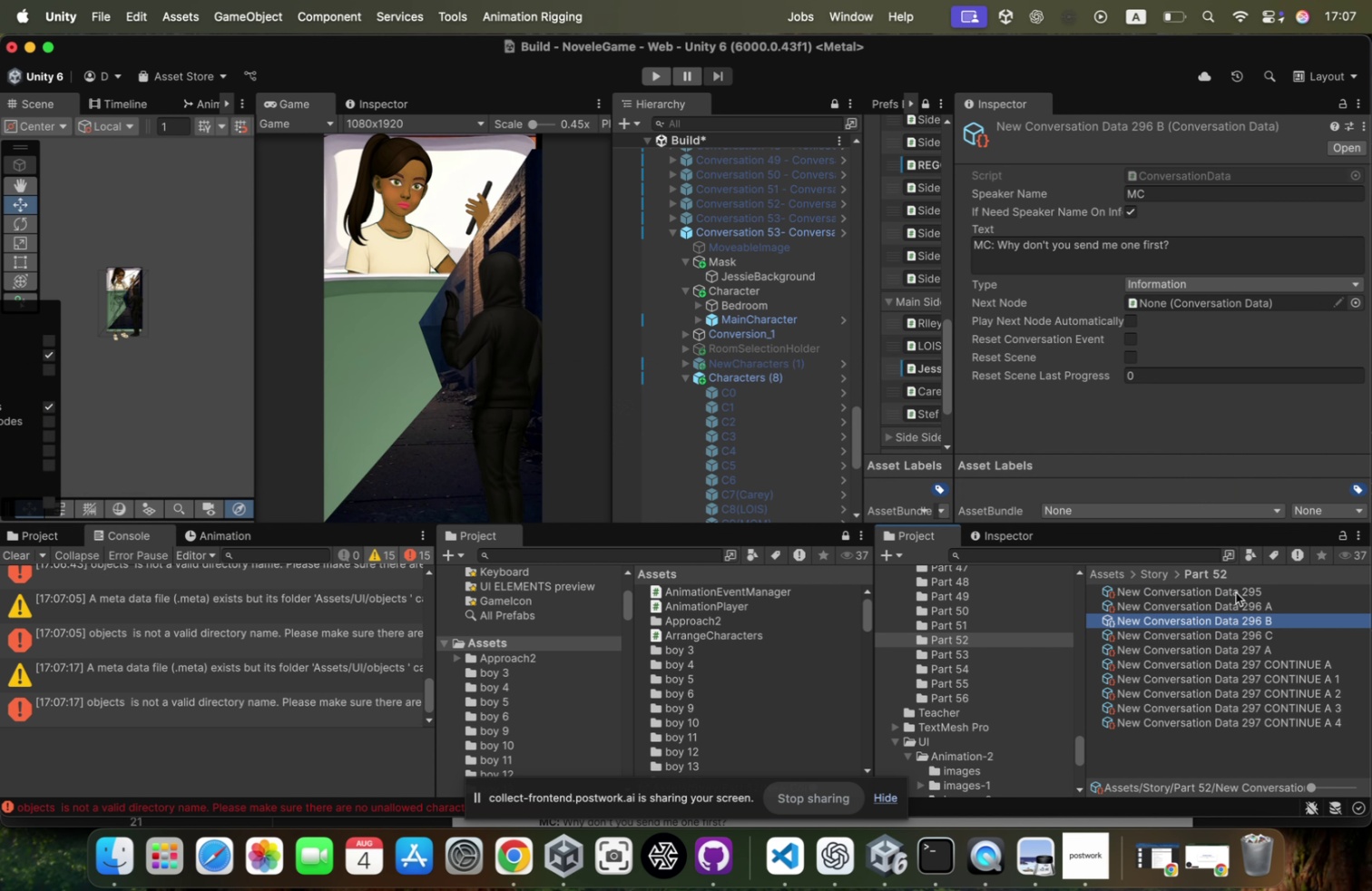 
key(ArrowDown)
 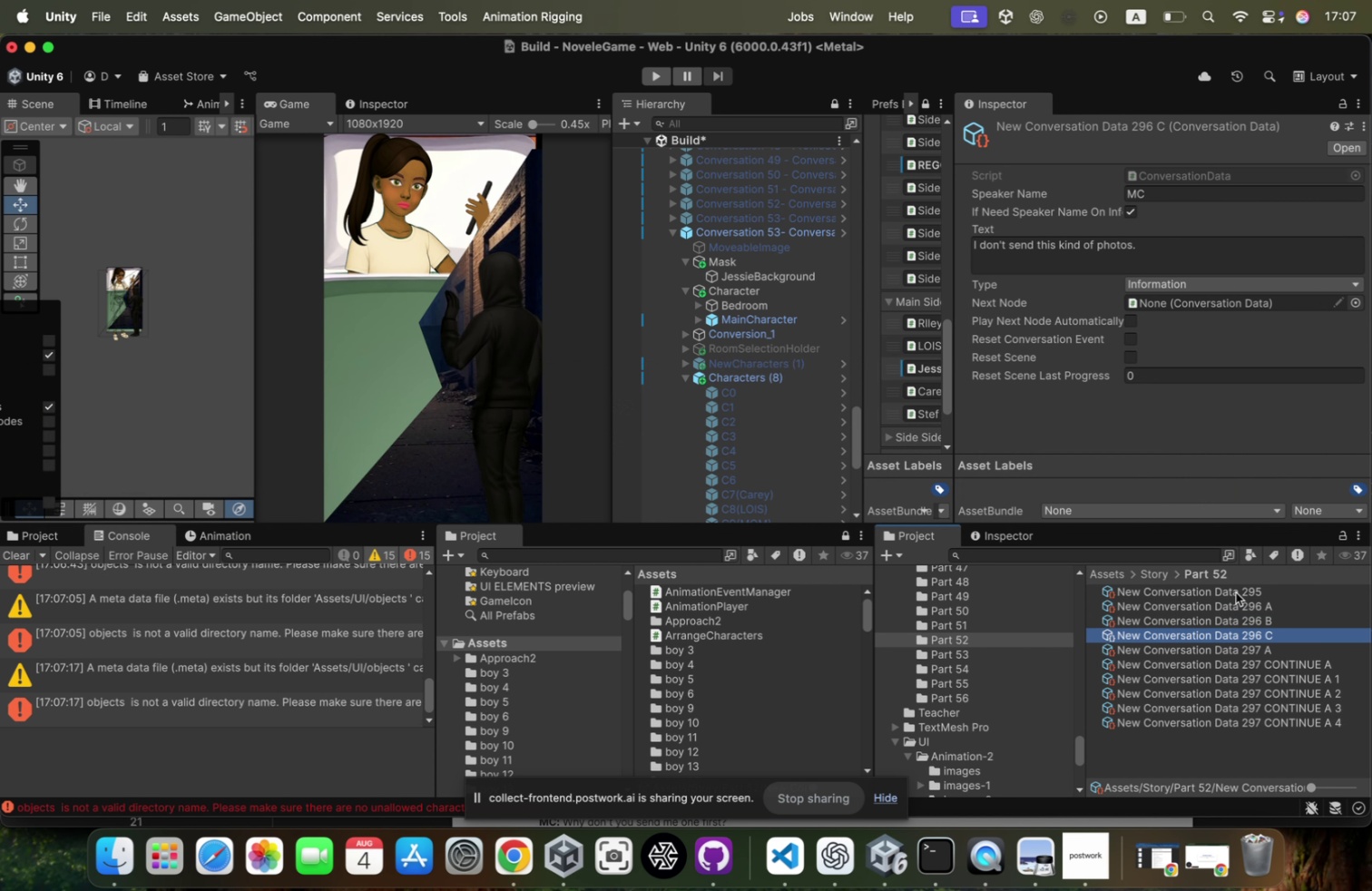 
key(ArrowDown)
 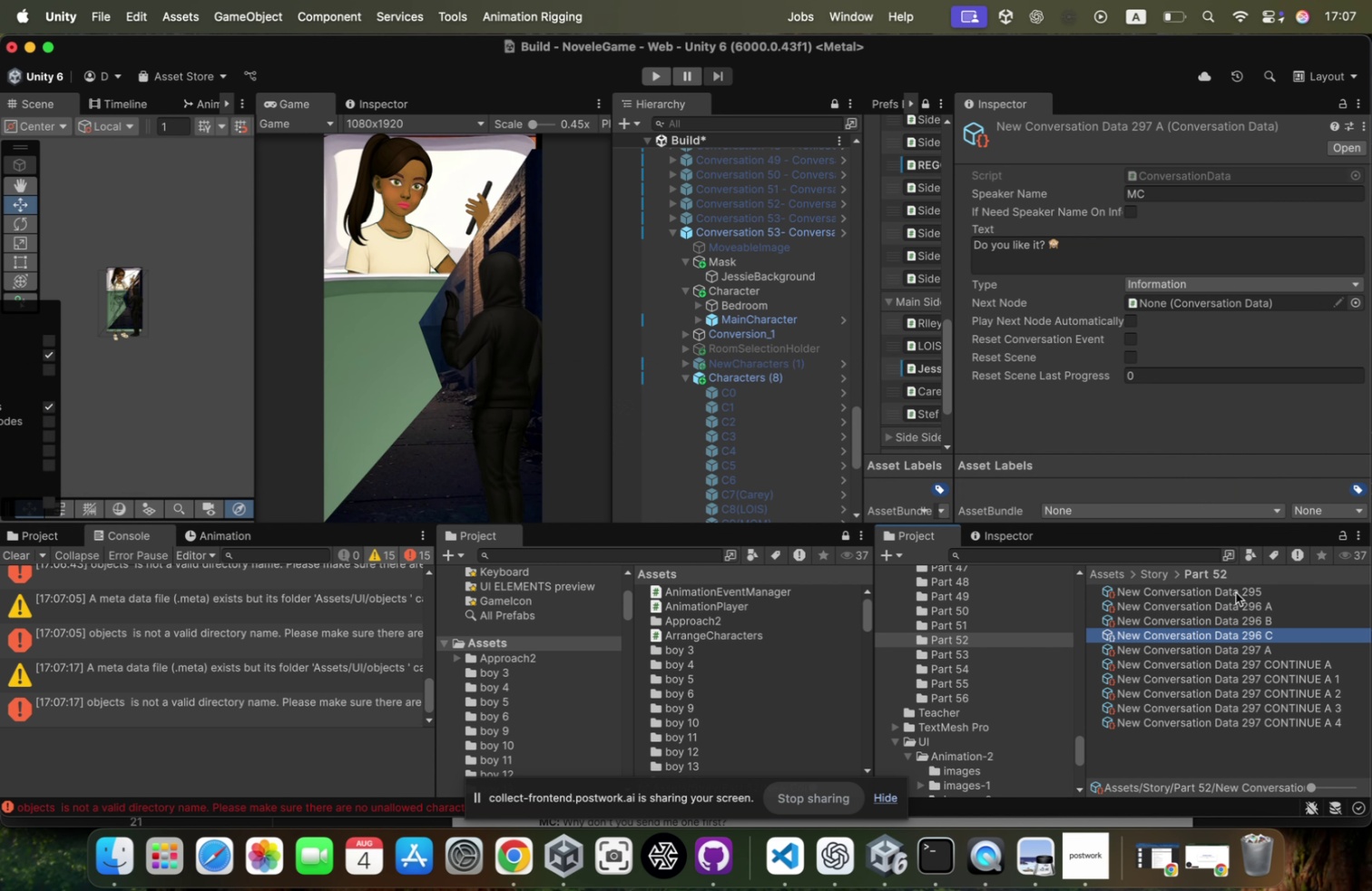 
key(ArrowDown)
 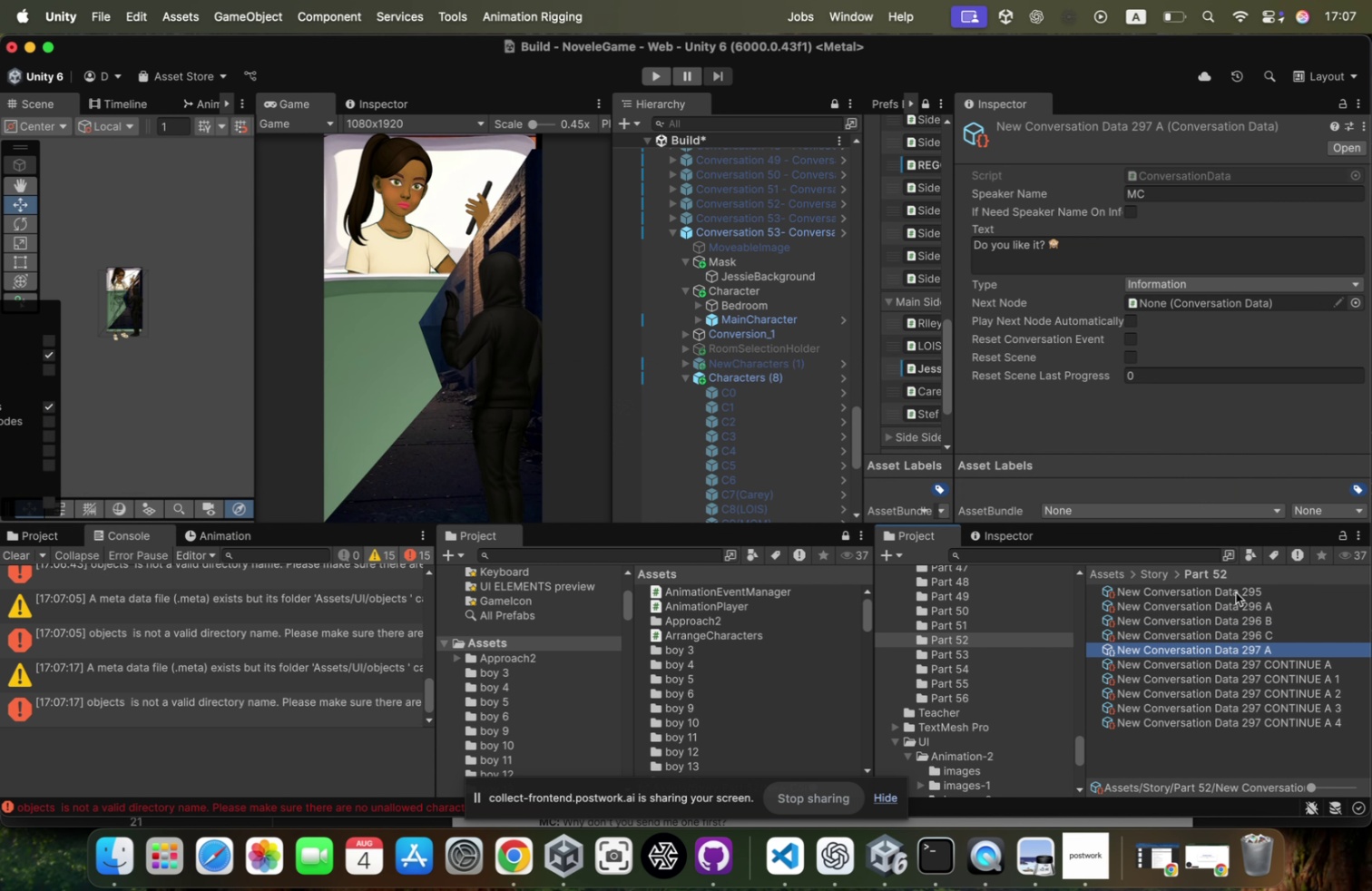 
key(ArrowDown)
 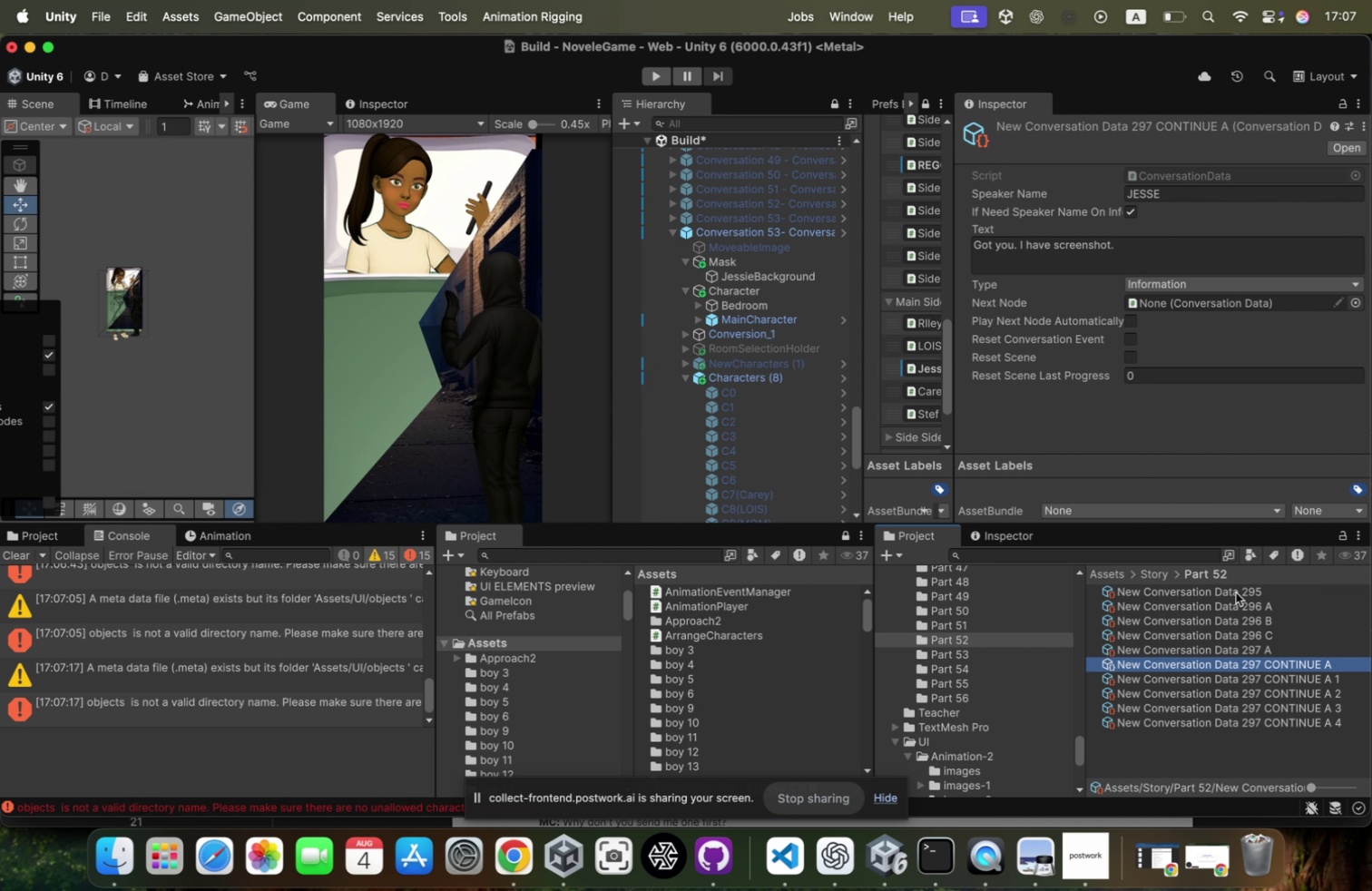 
key(ArrowDown)
 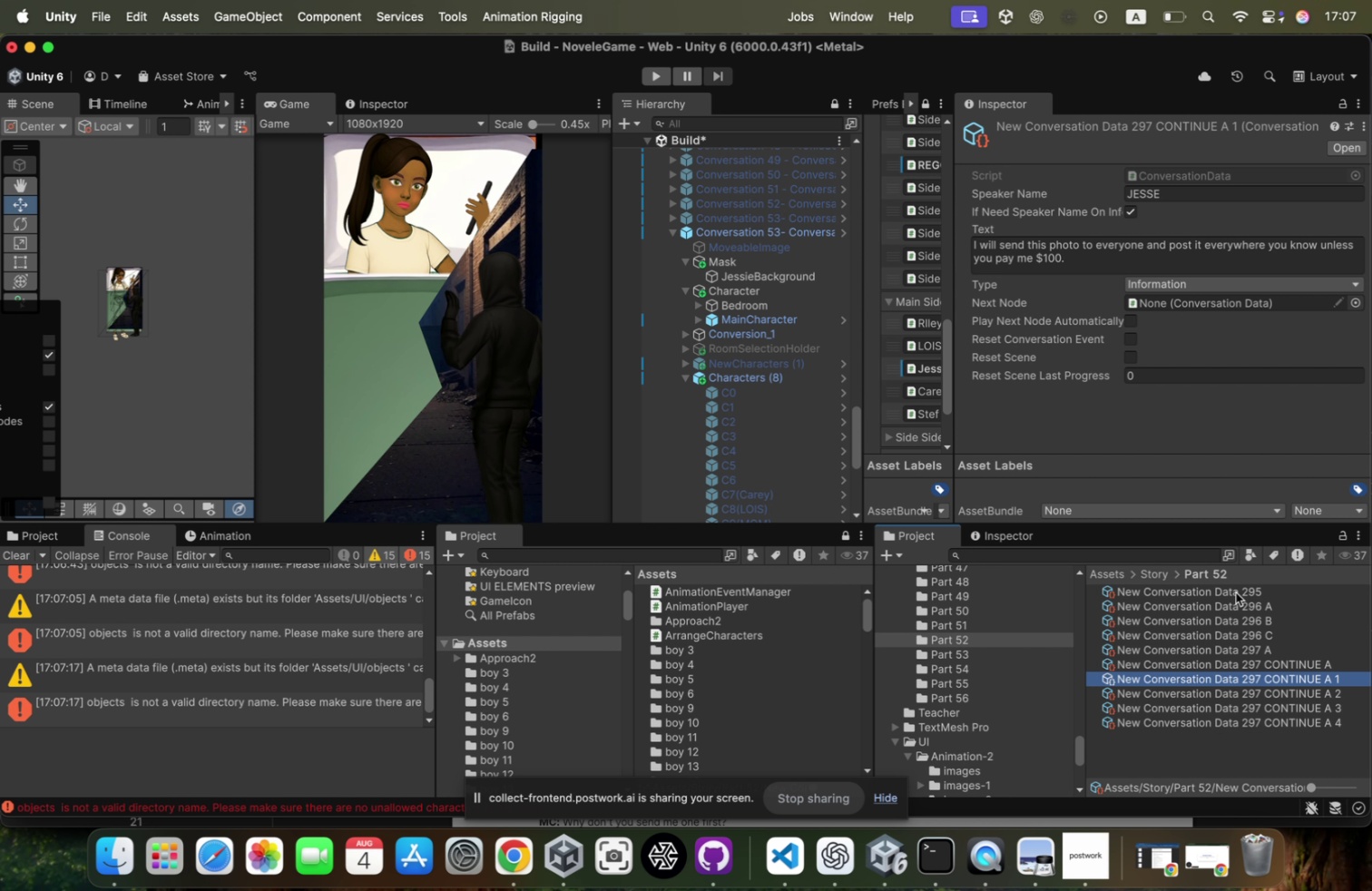 
key(ArrowDown)
 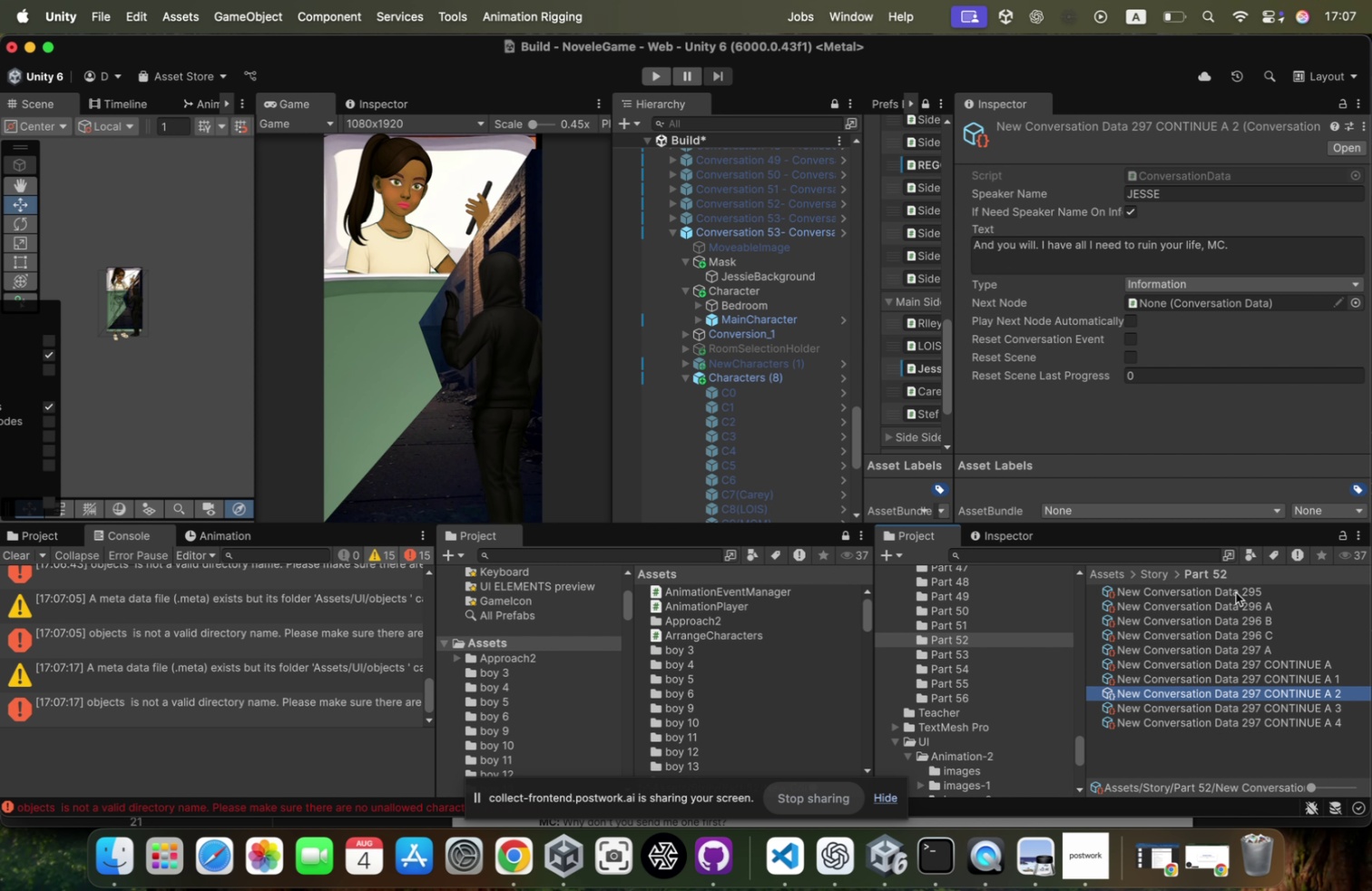 
key(ArrowDown)
 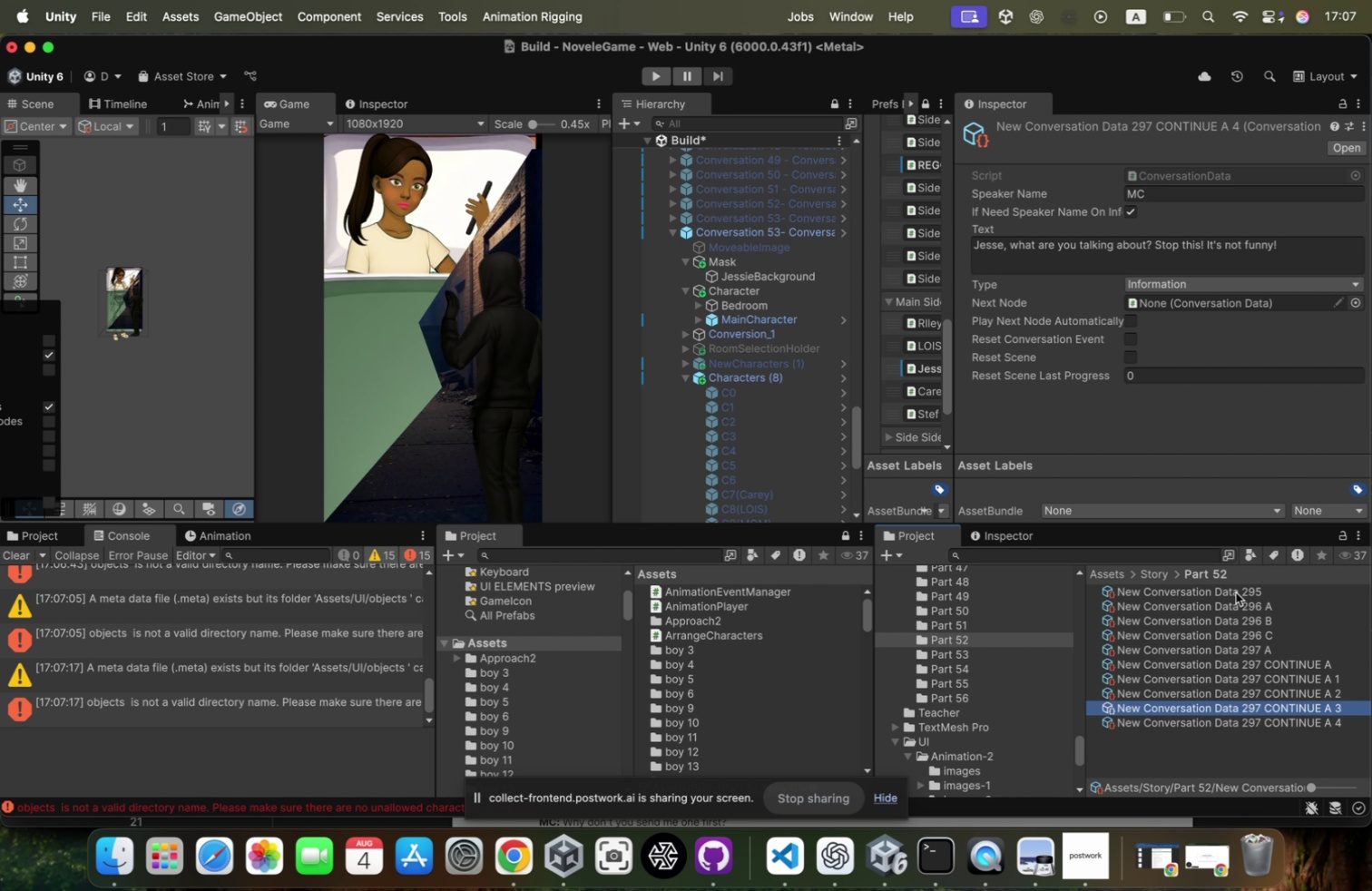 
key(ArrowDown)
 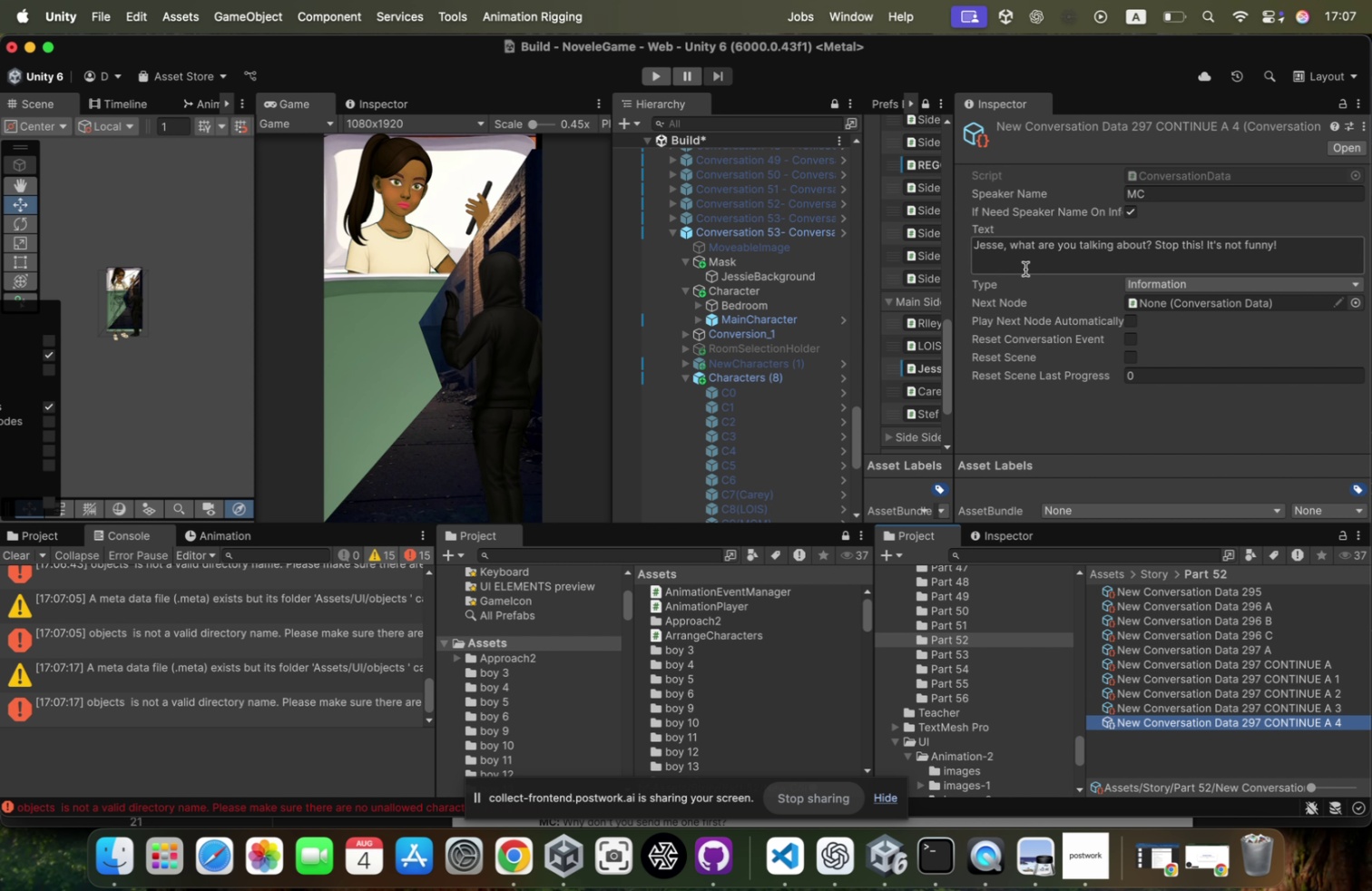 
key(ArrowLeft)
 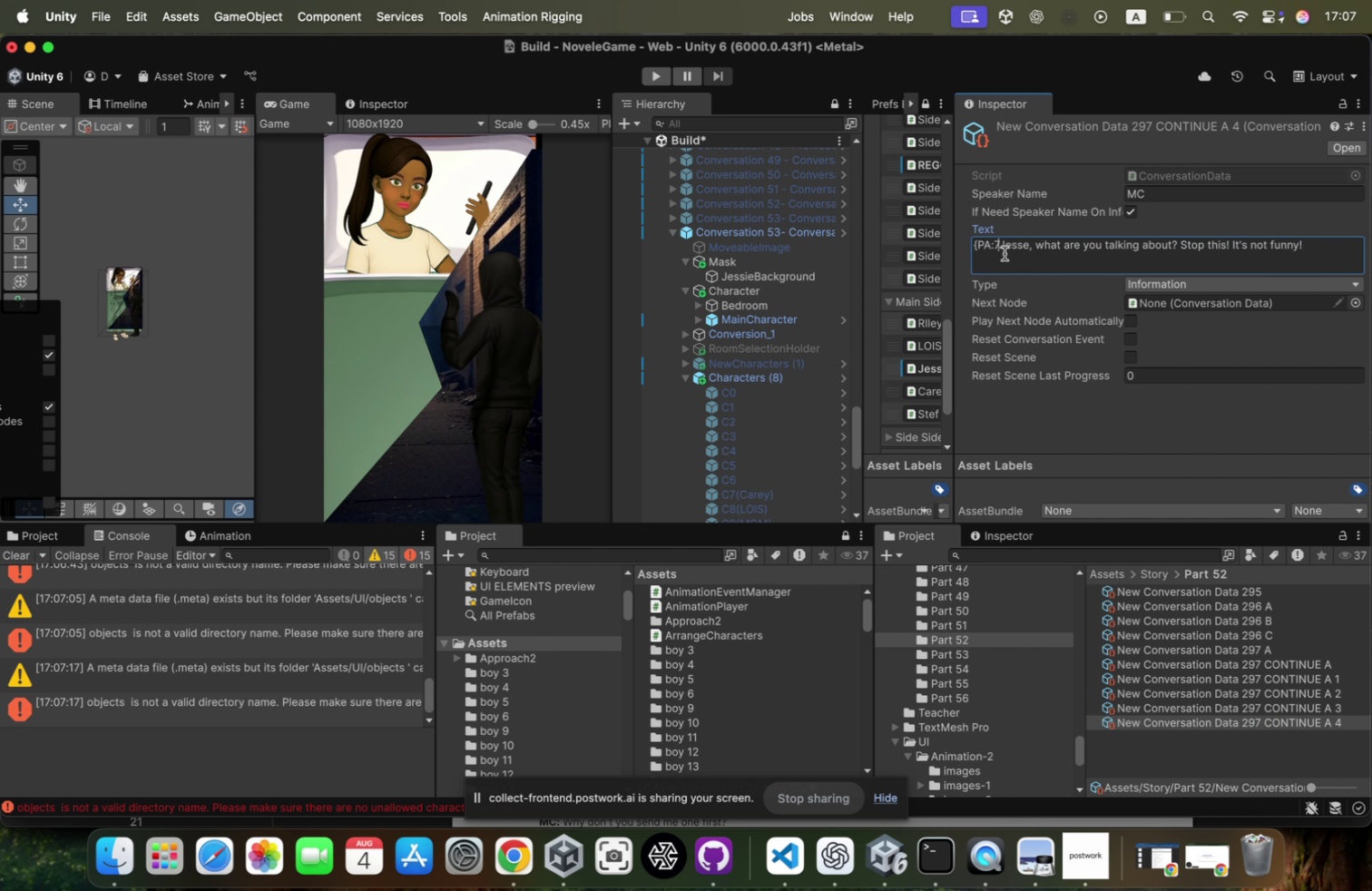 
type({PA:7:1:1{)
key(Backspace)
type(})
 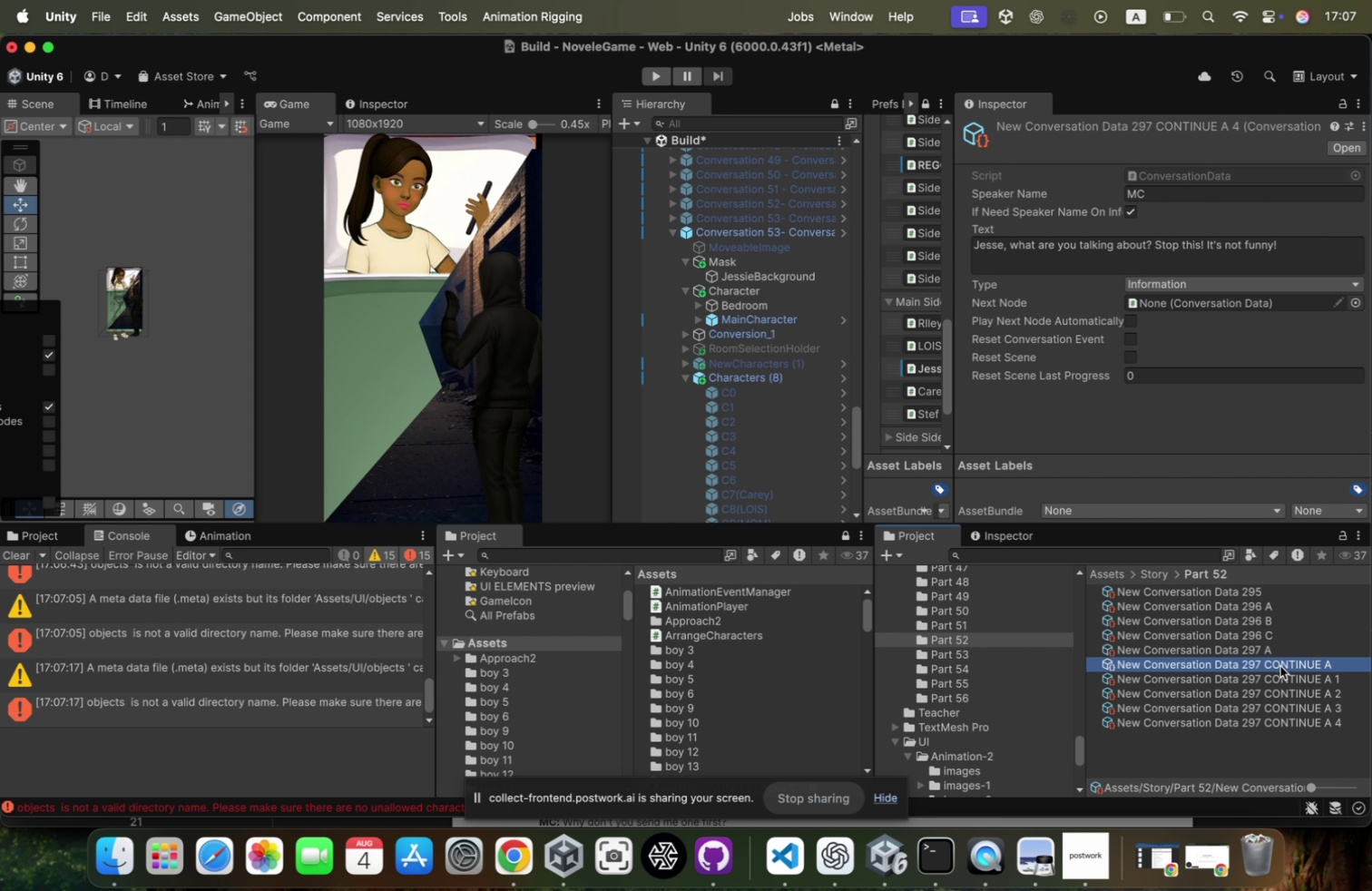 
 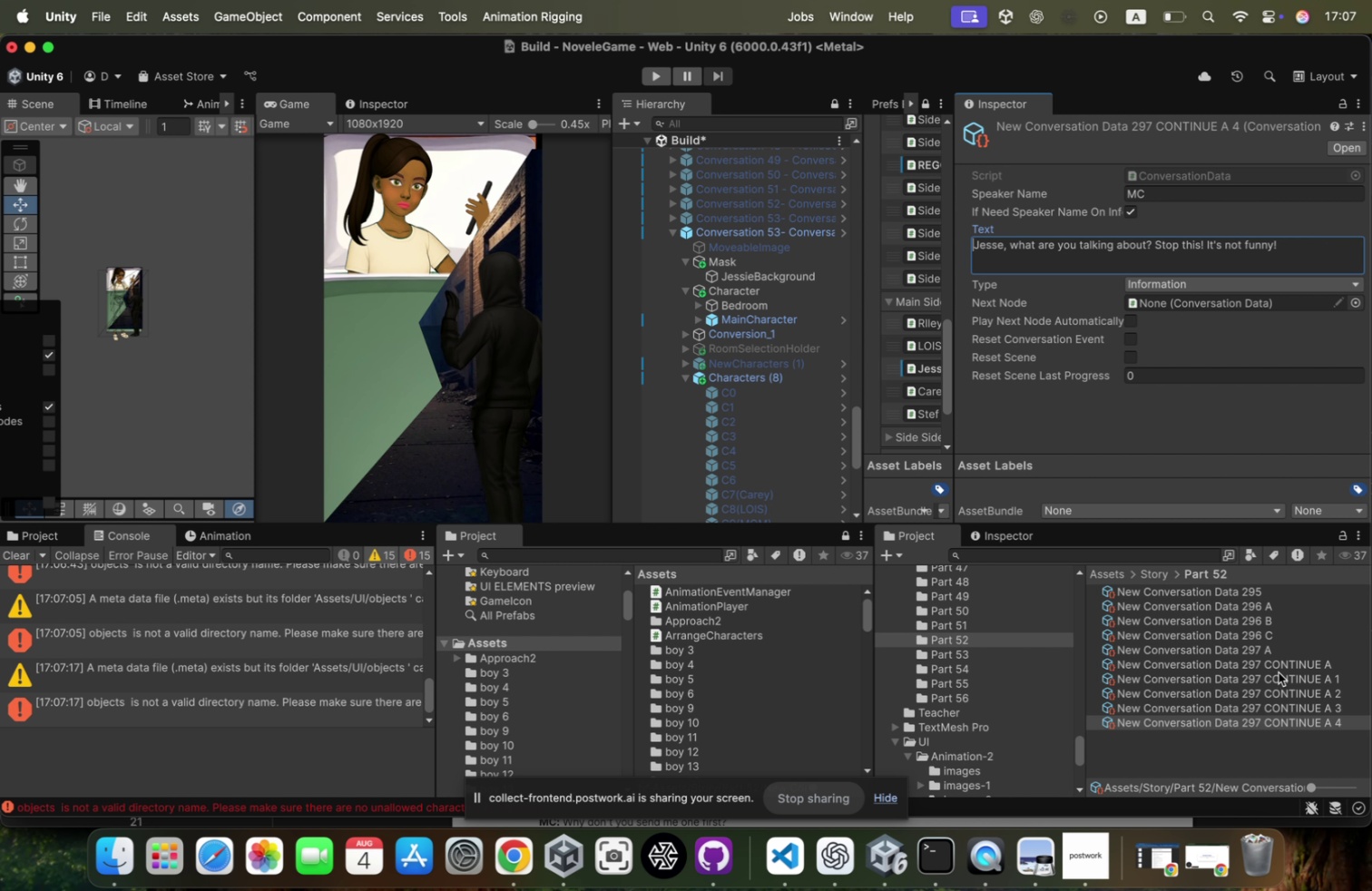 
hold_key(key=ShiftLeft, duration=1.97)
 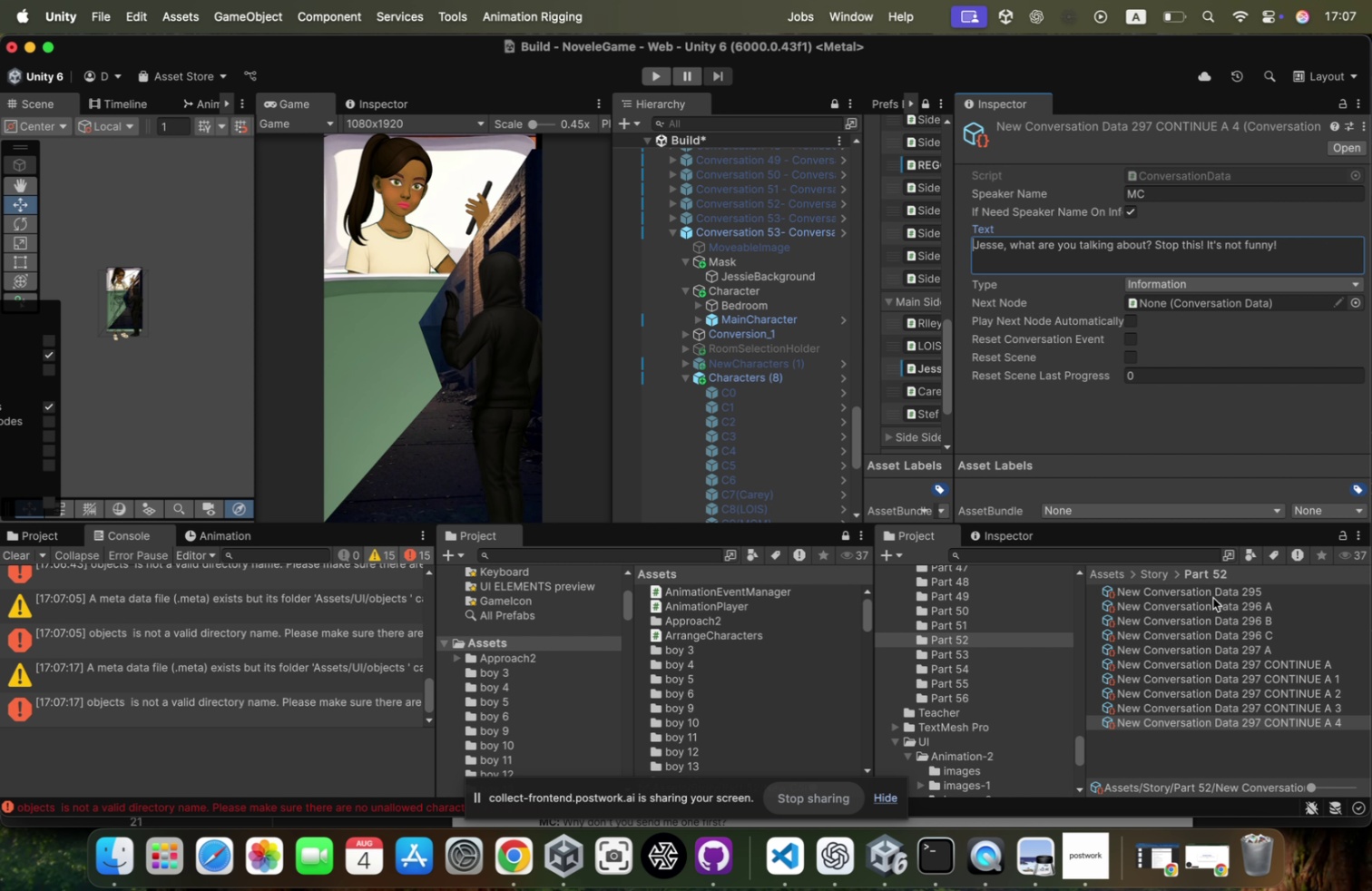 
hold_key(key=ArrowLeft, duration=1.32)
 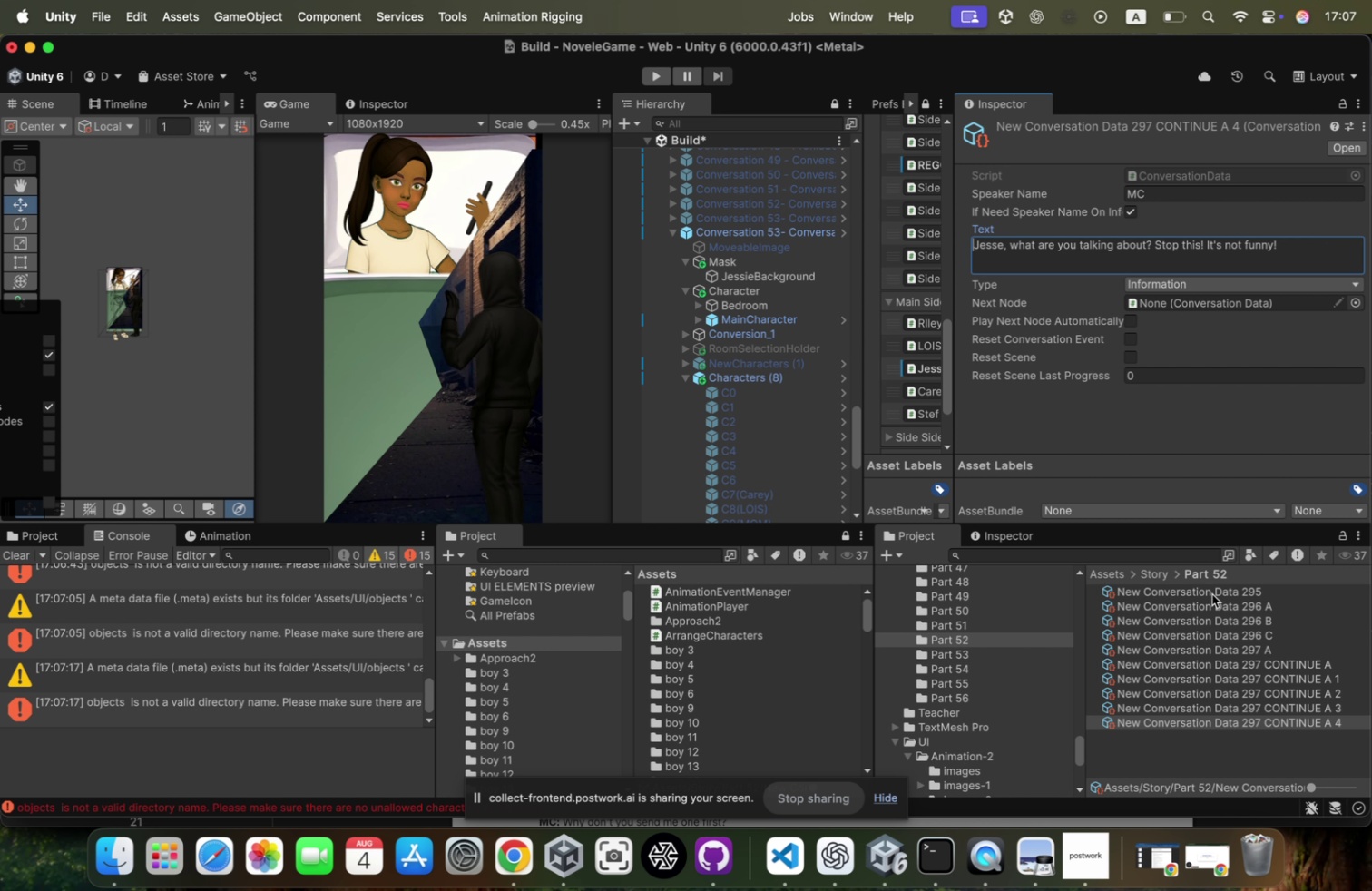 
key(Meta+X)
 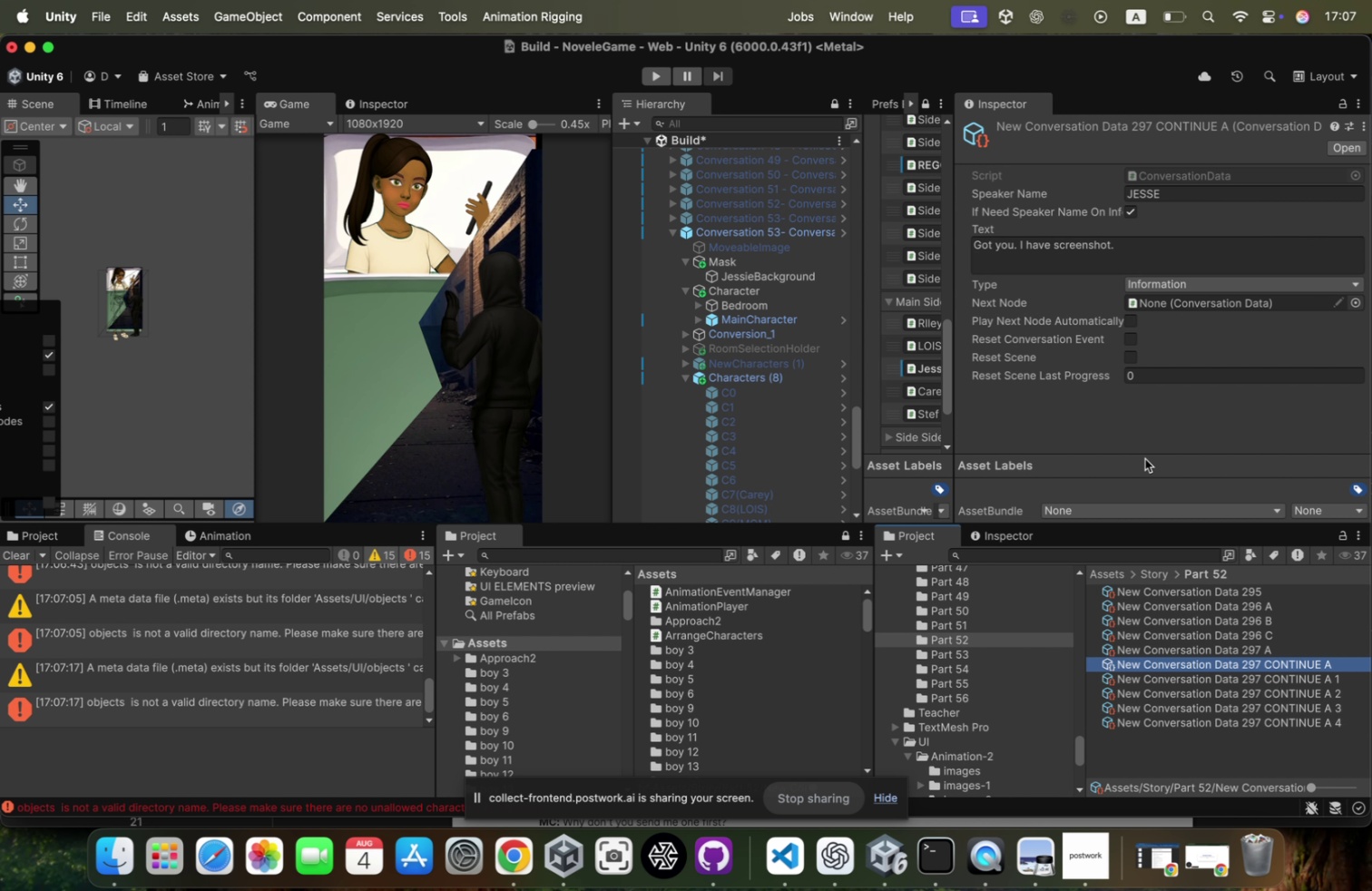 
key(ArrowLeft)
 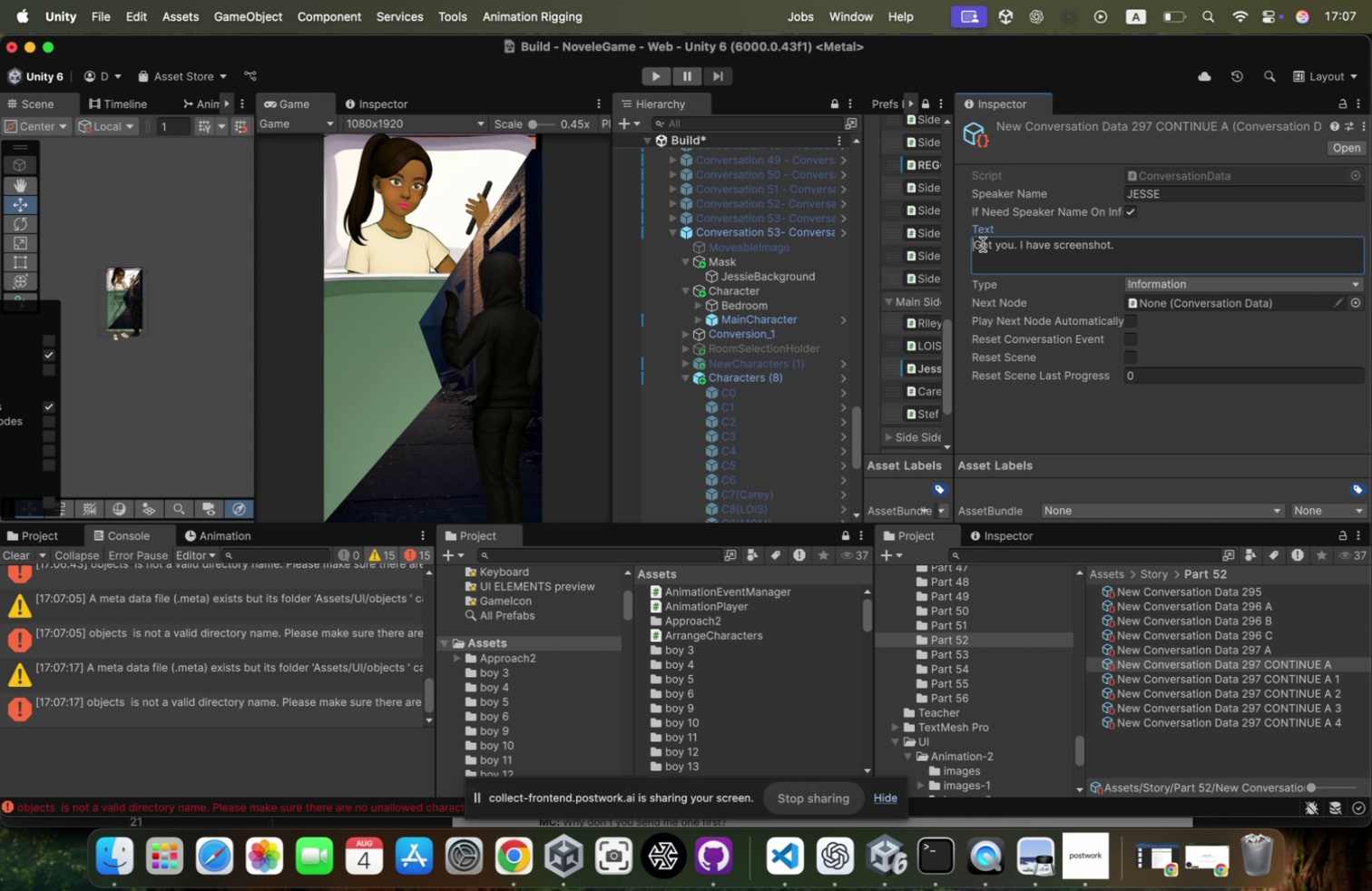 
key(Meta+CommandLeft)
 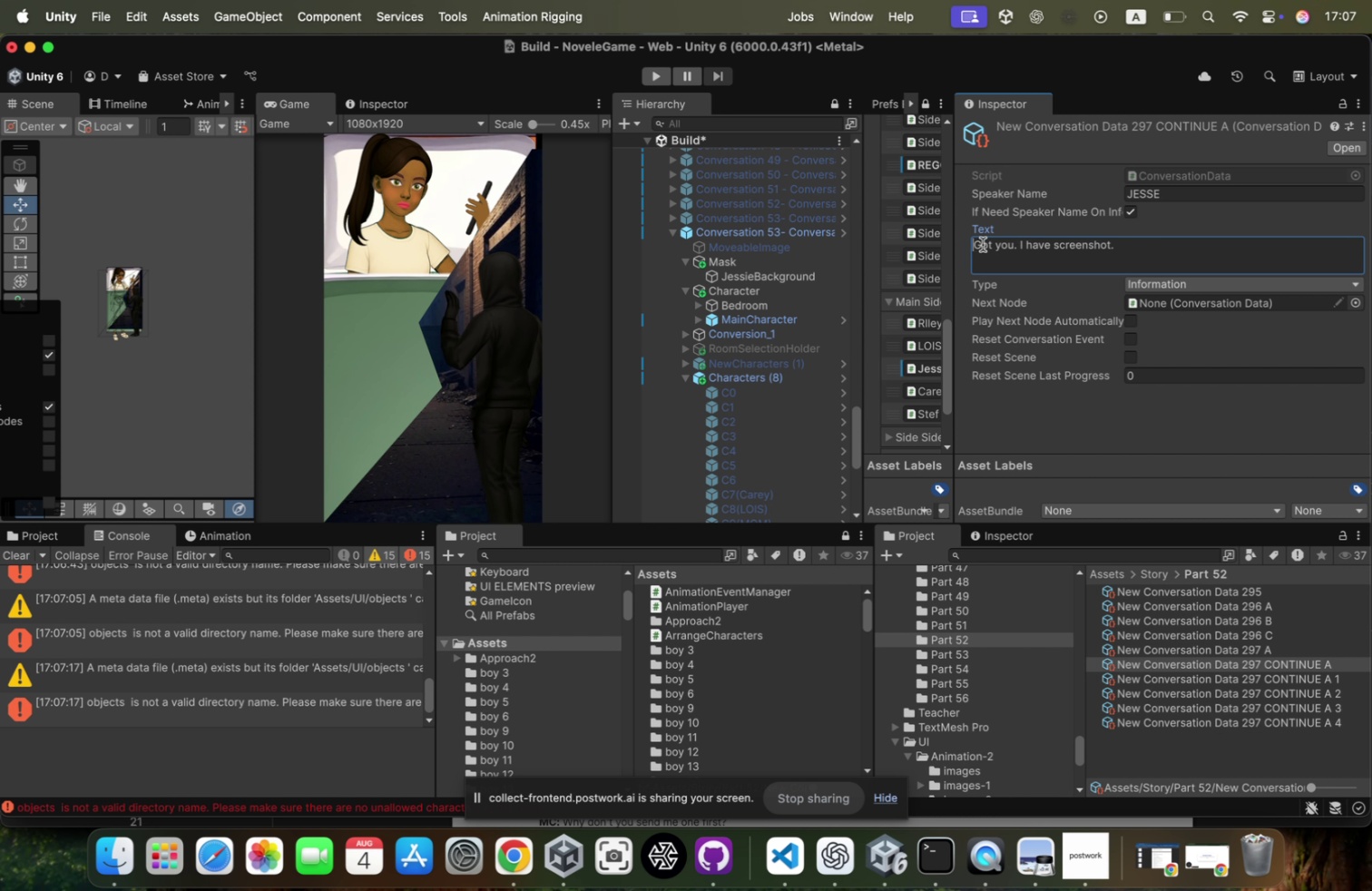 
key(Meta+V)
 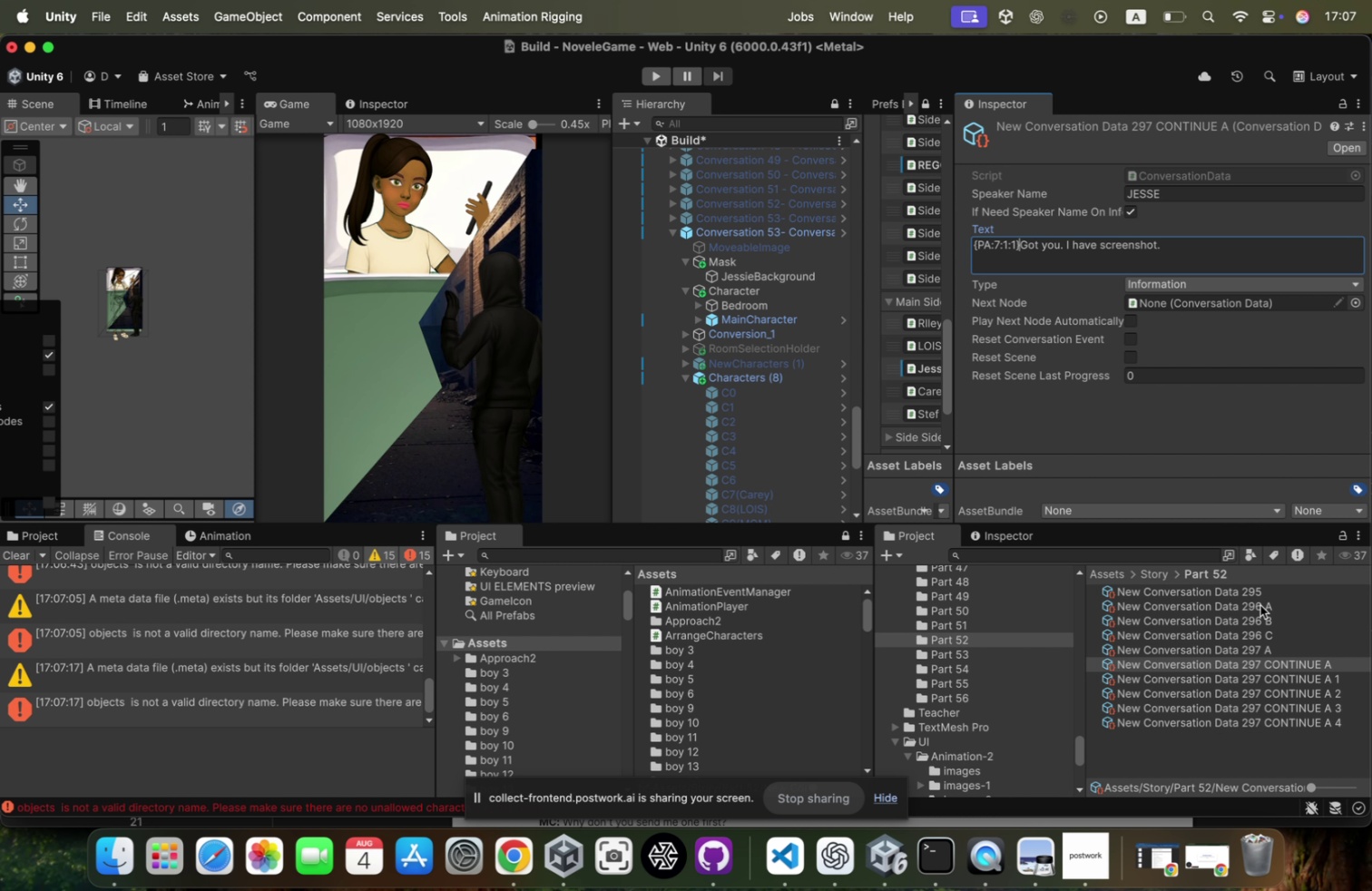 
left_click([1260, 603])
 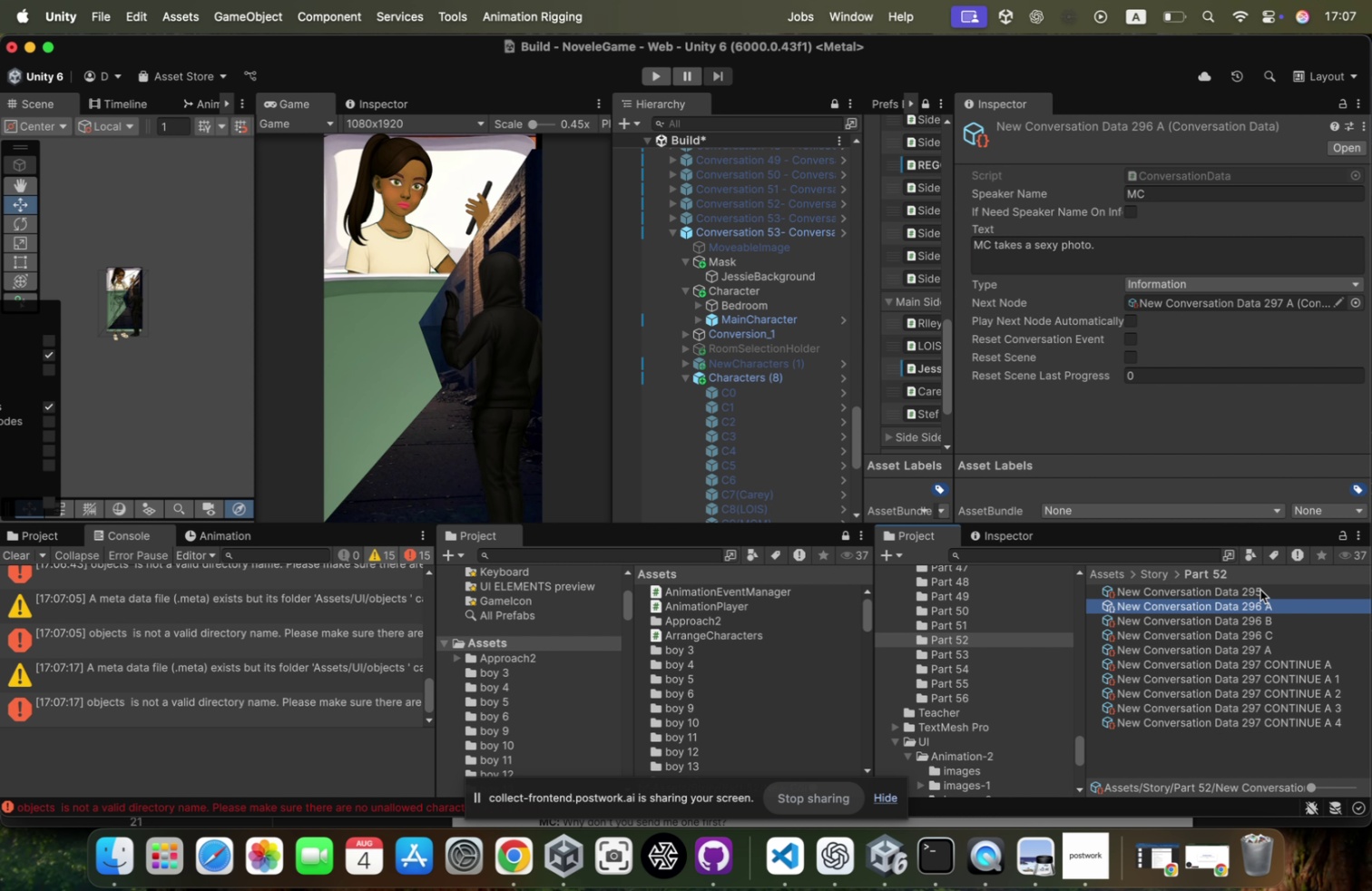 
left_click([1261, 588])
 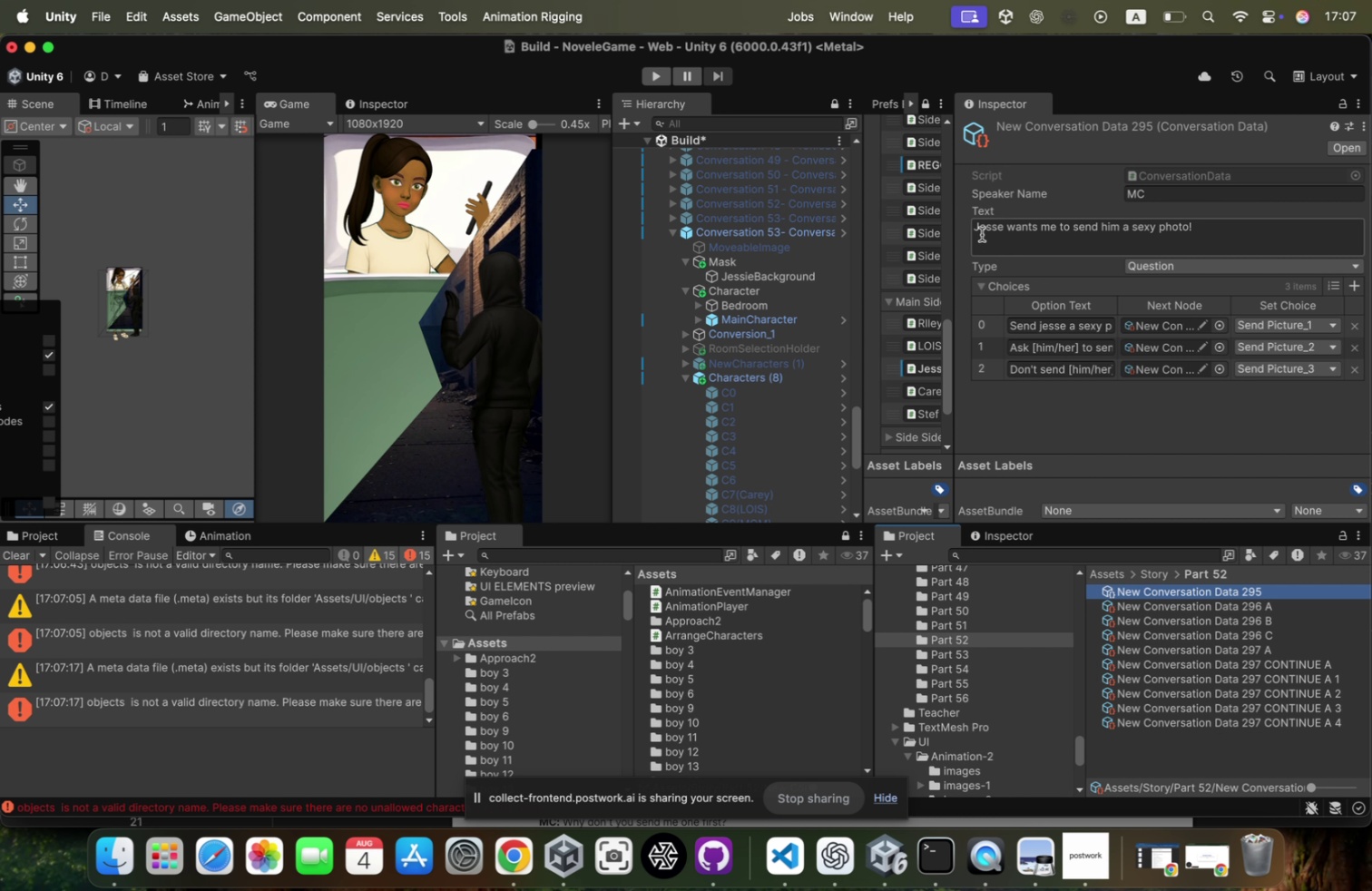 
key(ArrowLeft)
 